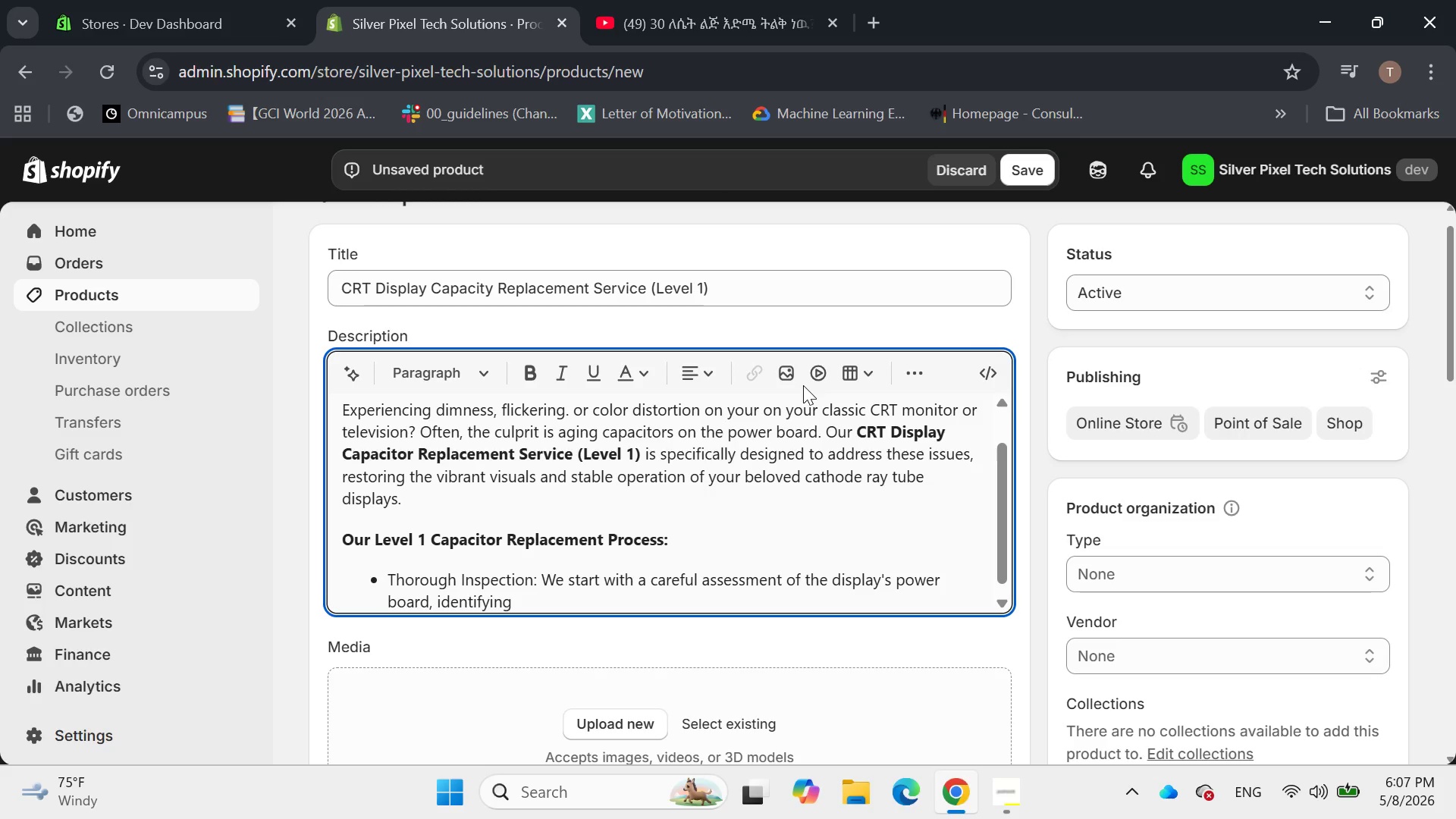 
wait(9.81)
 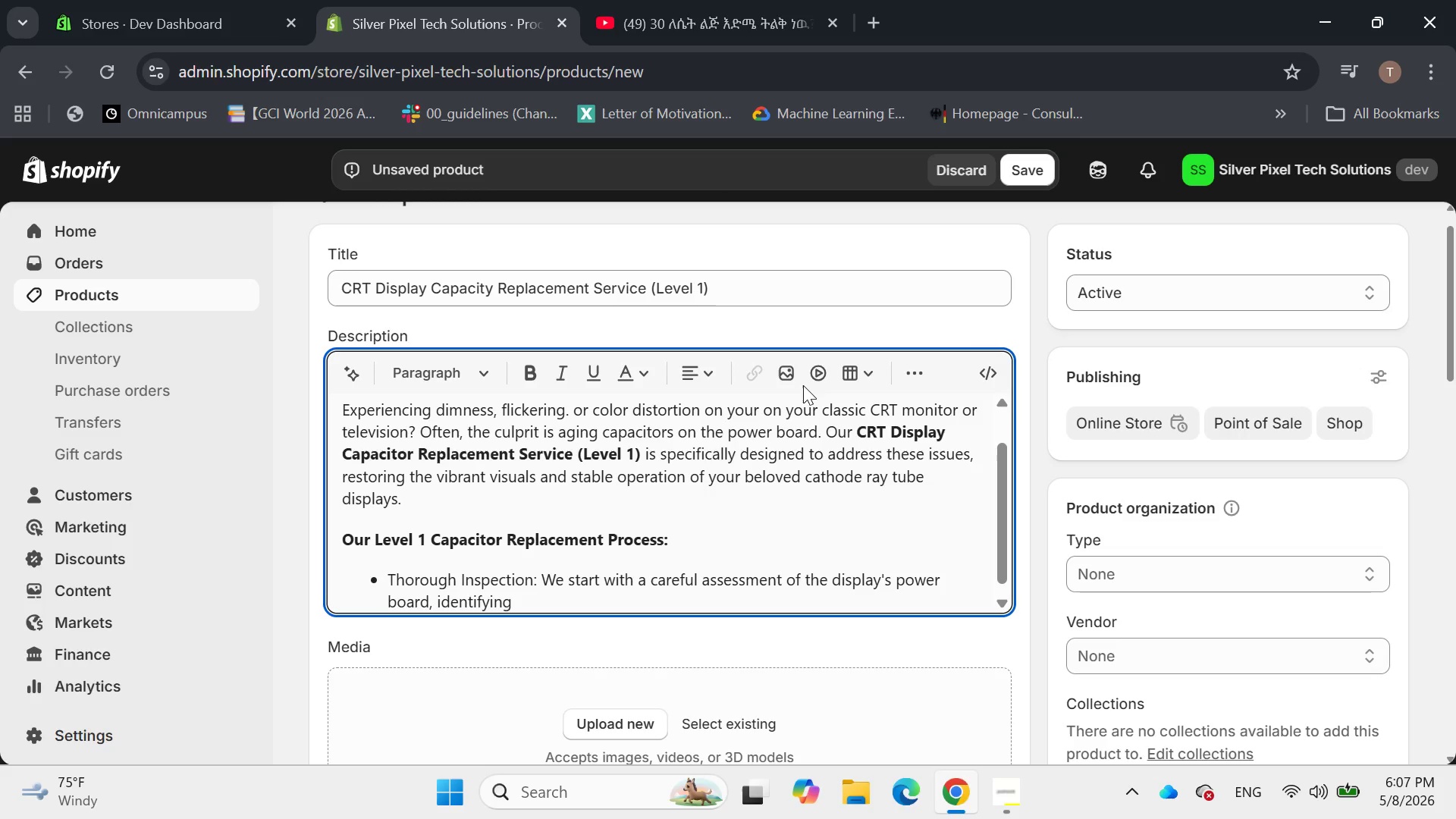 
type(failed or weakened capacitors.)
 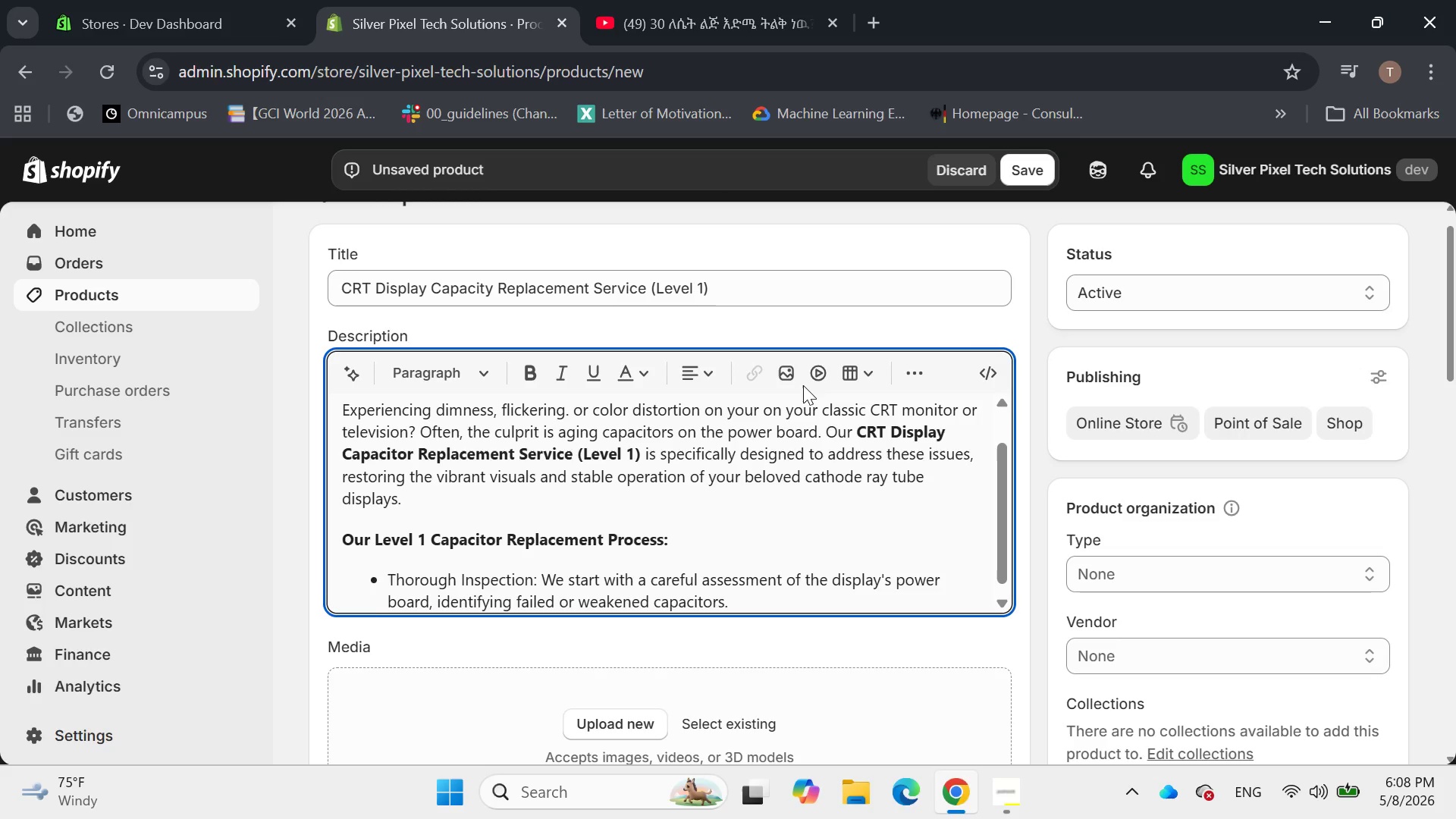 
key(Enter)
 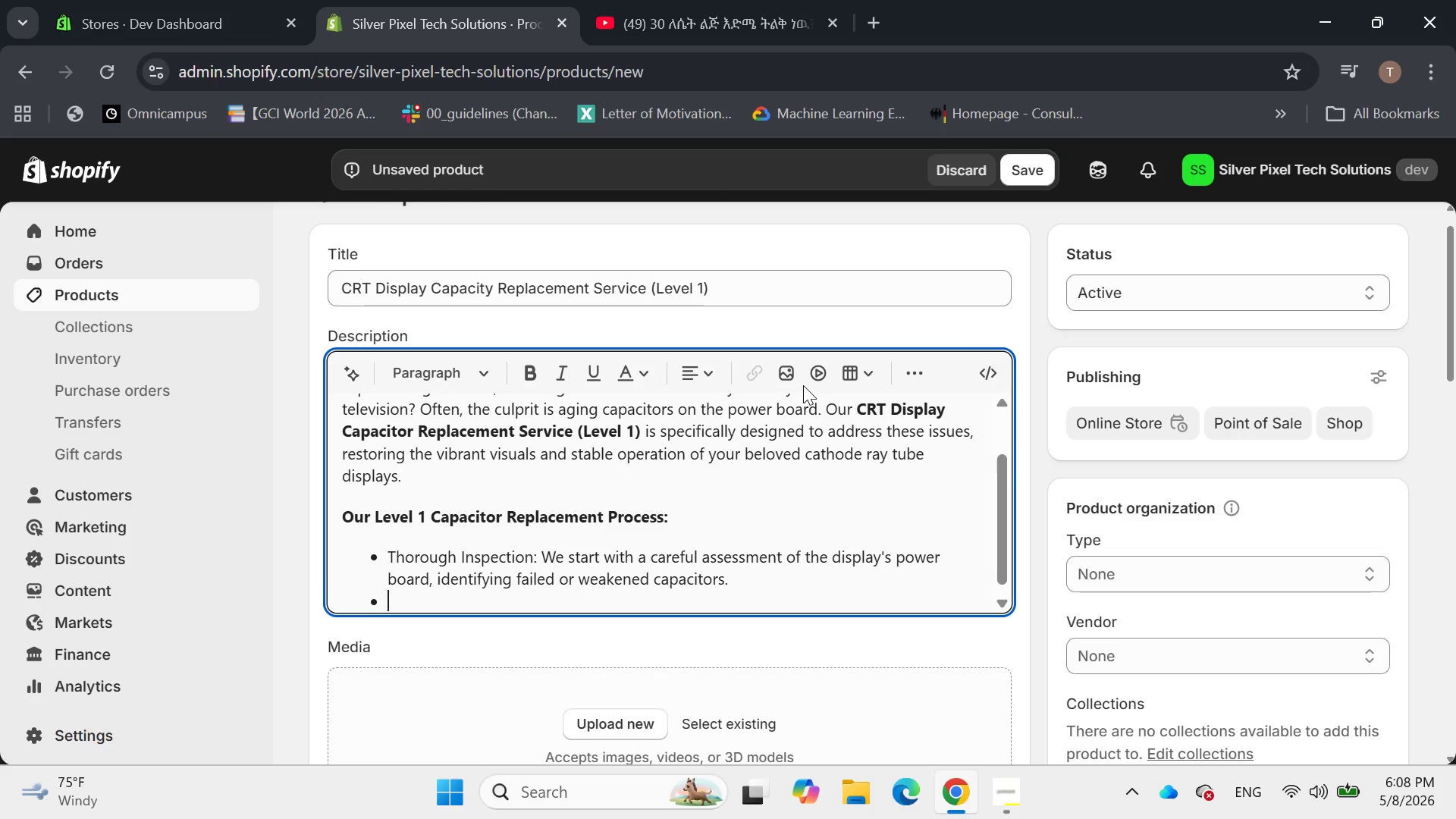 
type(High-Quality Replacemnts: Only new, high-grade electroltic )
 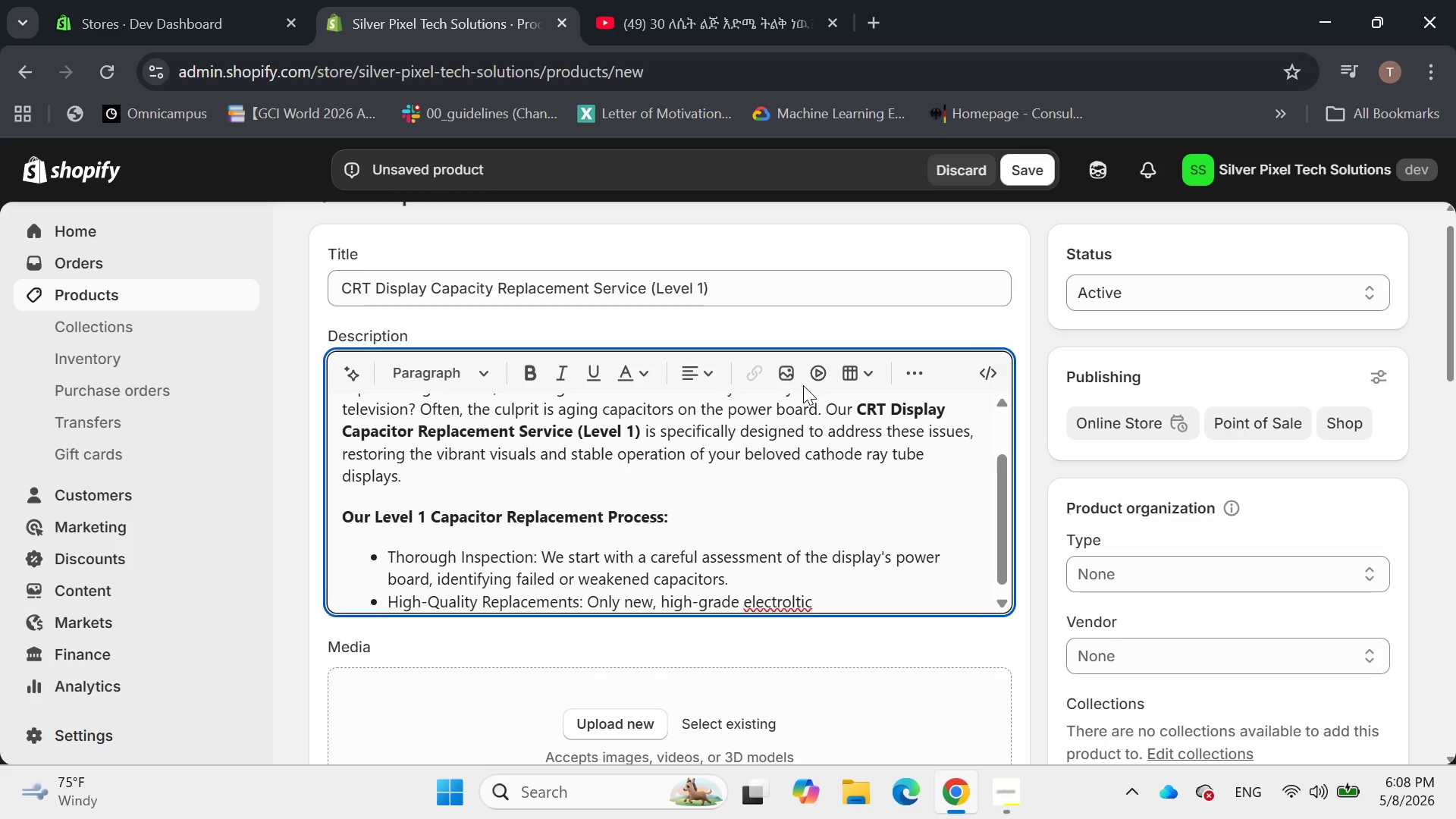 
key(Backspace)
key(Backspace)
key(Backspace)
key(Backspace)
type(ytic capacitors are used to )
 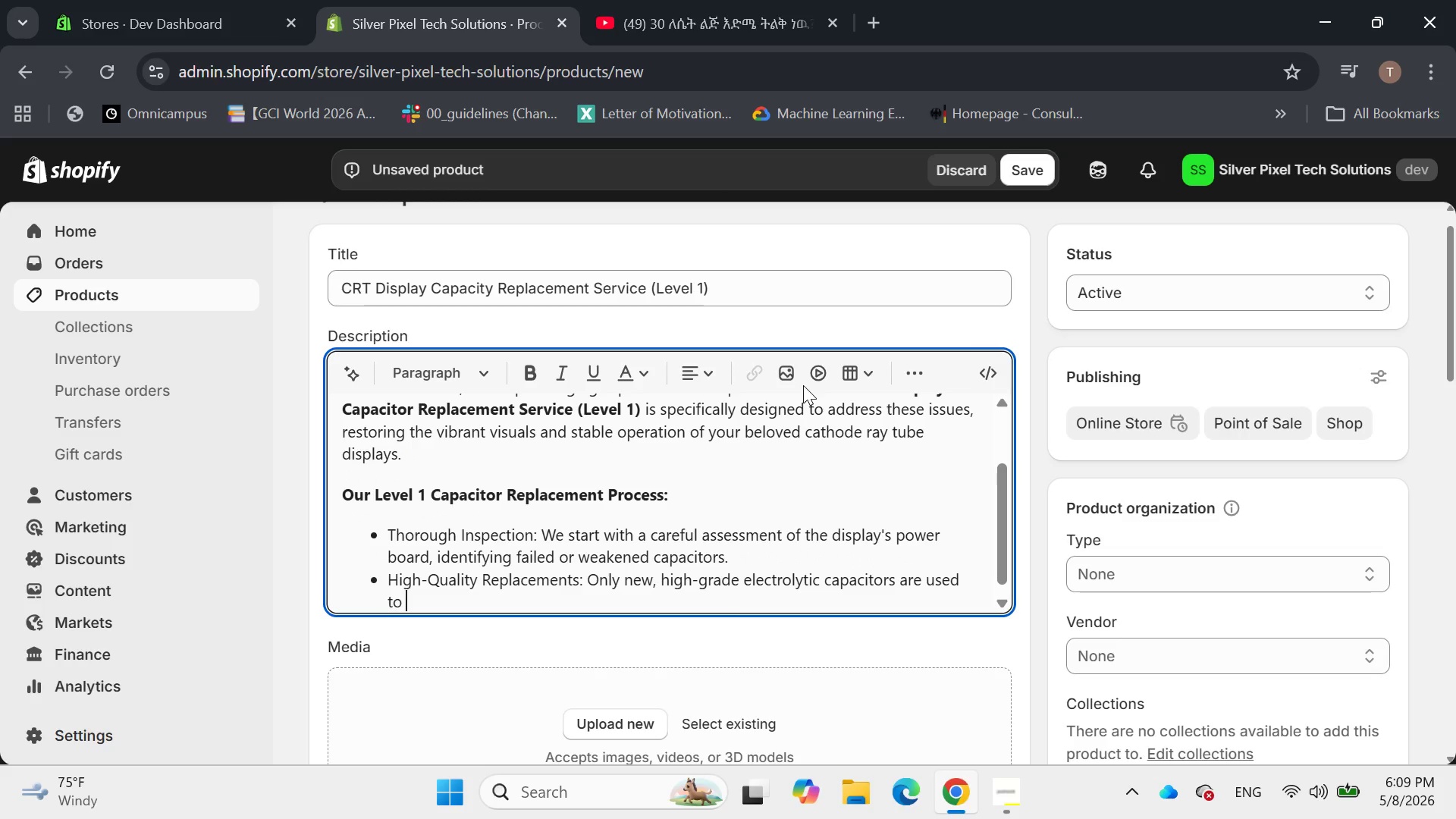 
type(ensure long-term reliabl)
key(Backspace)
type(ility and impot)
key(Backspace)
key(Backspace)
key(Backspace)
type(roved performane.)
 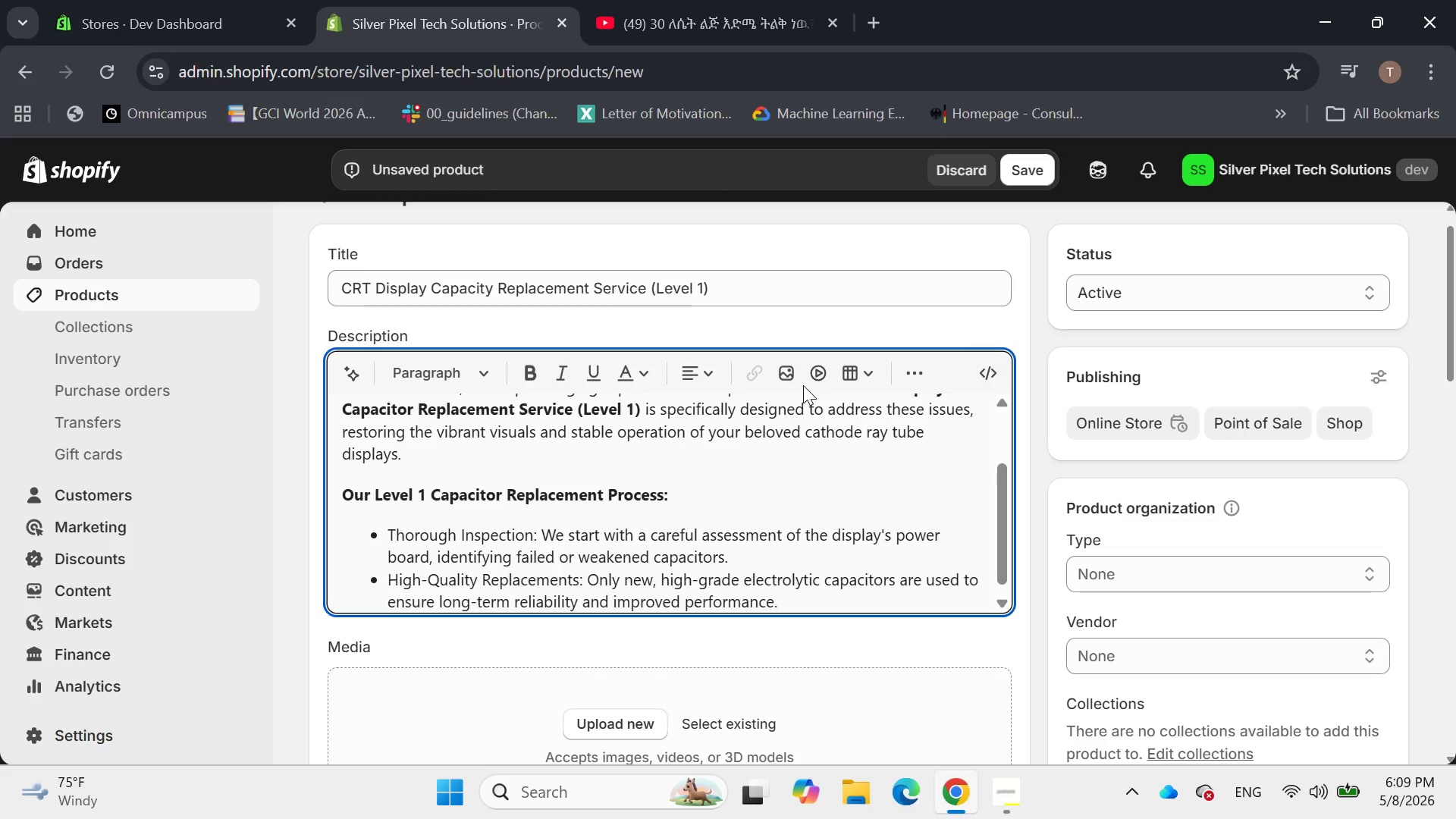 
hold_key(key=C, duration=0.39)
 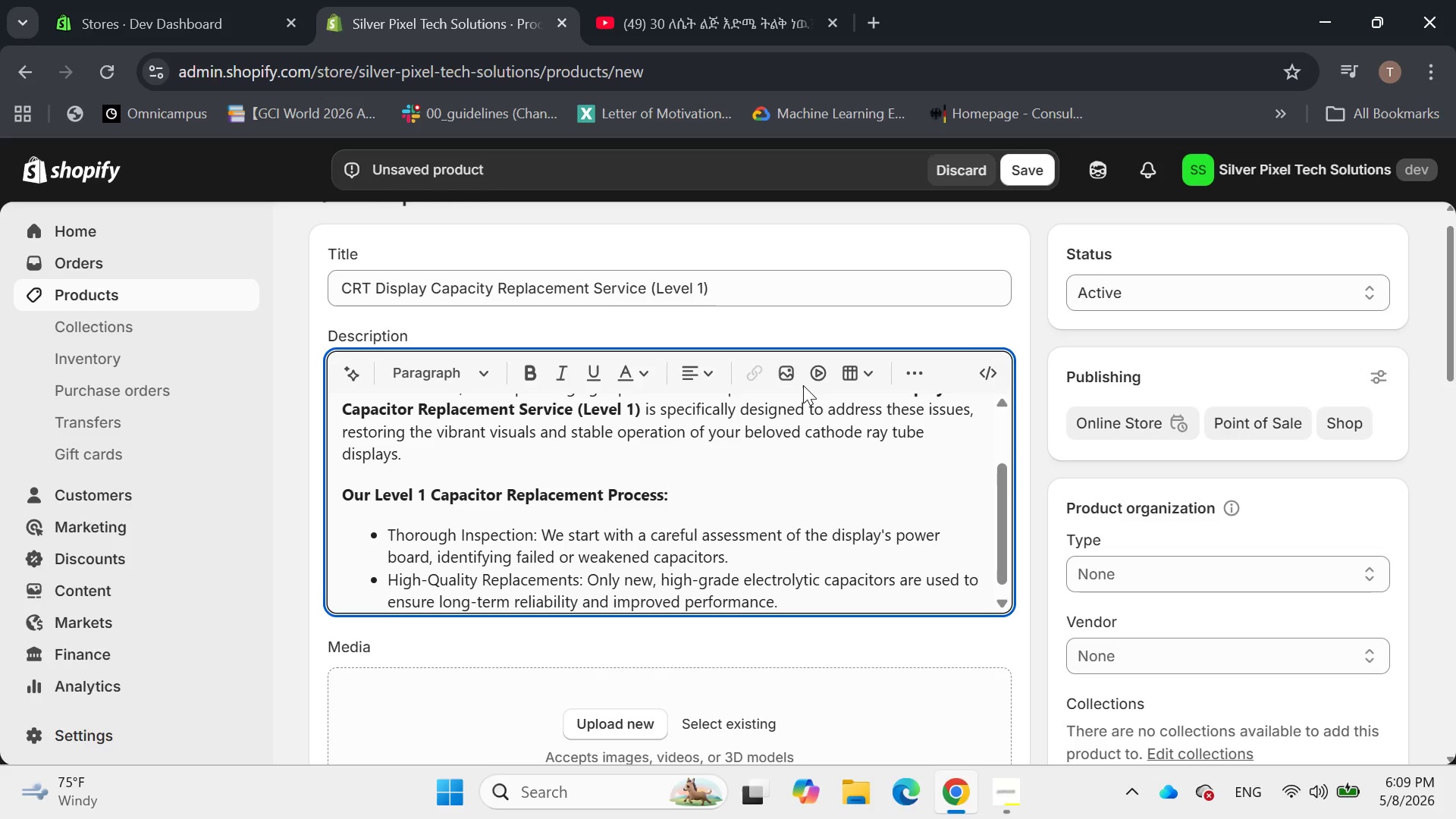 
key(Enter)
 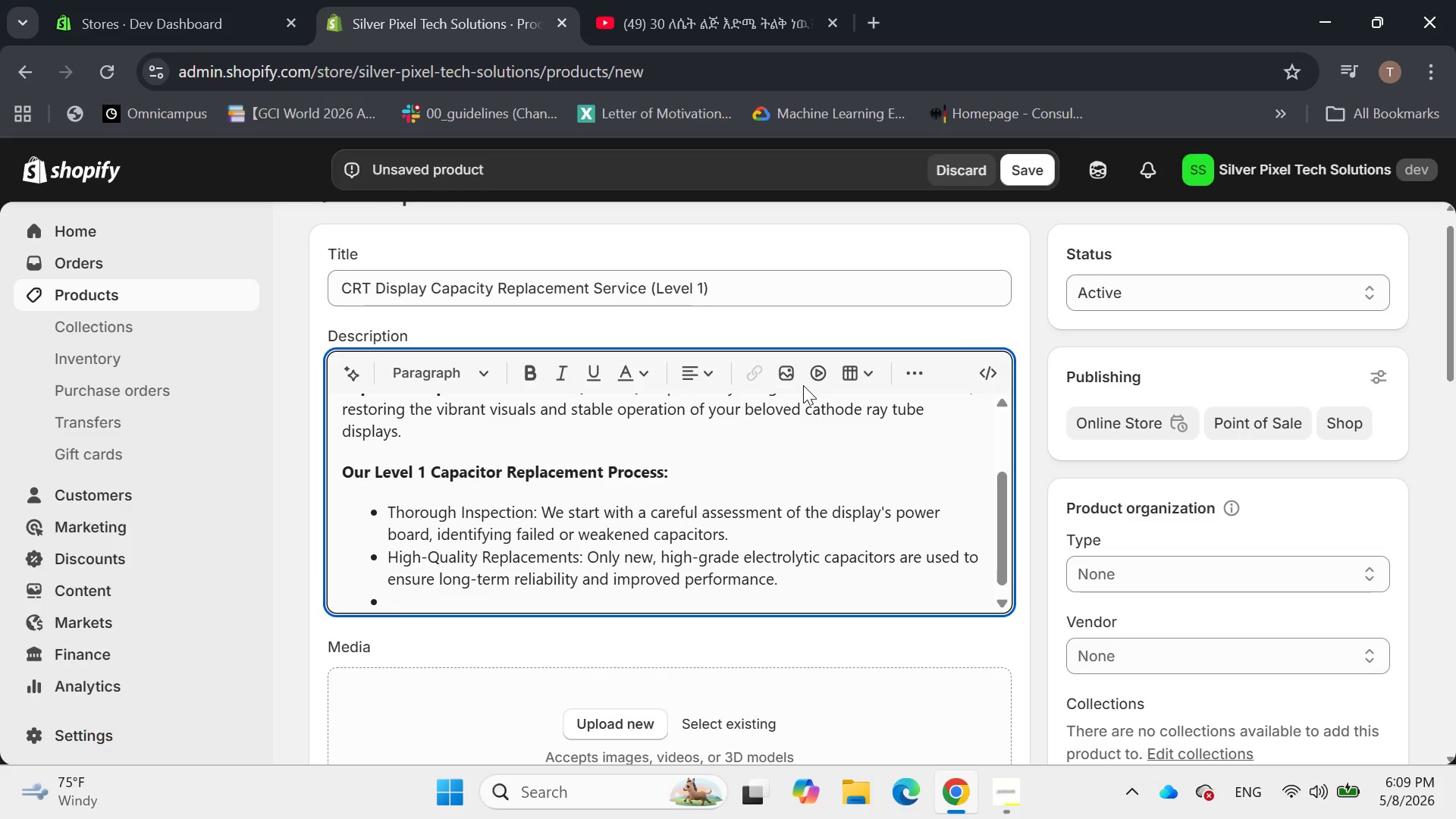 
type(Expt Soldring: Our TEc)
key(Backspace)
key(Backspace)
key(Backspace)
 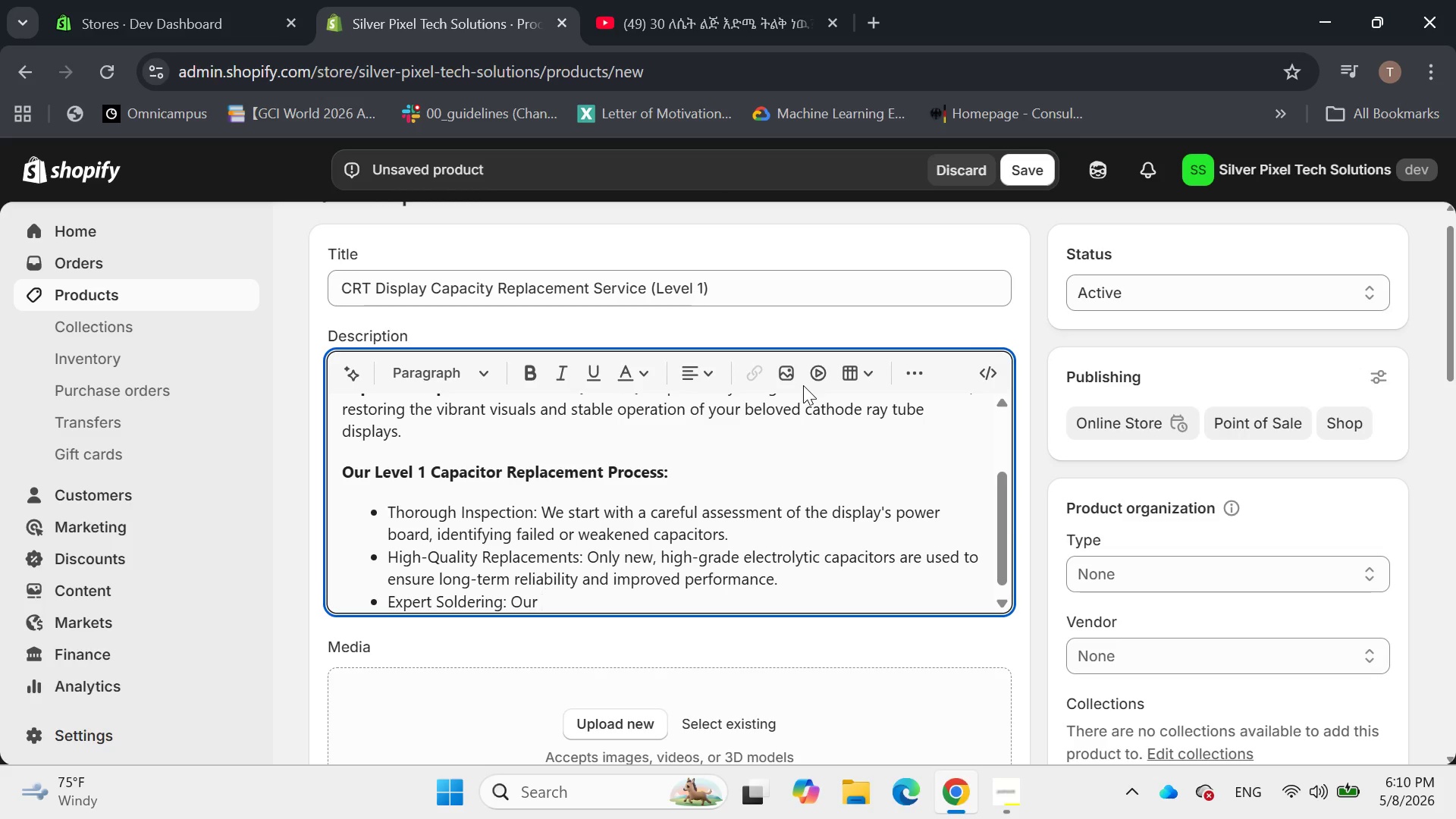 
wait(5.16)
 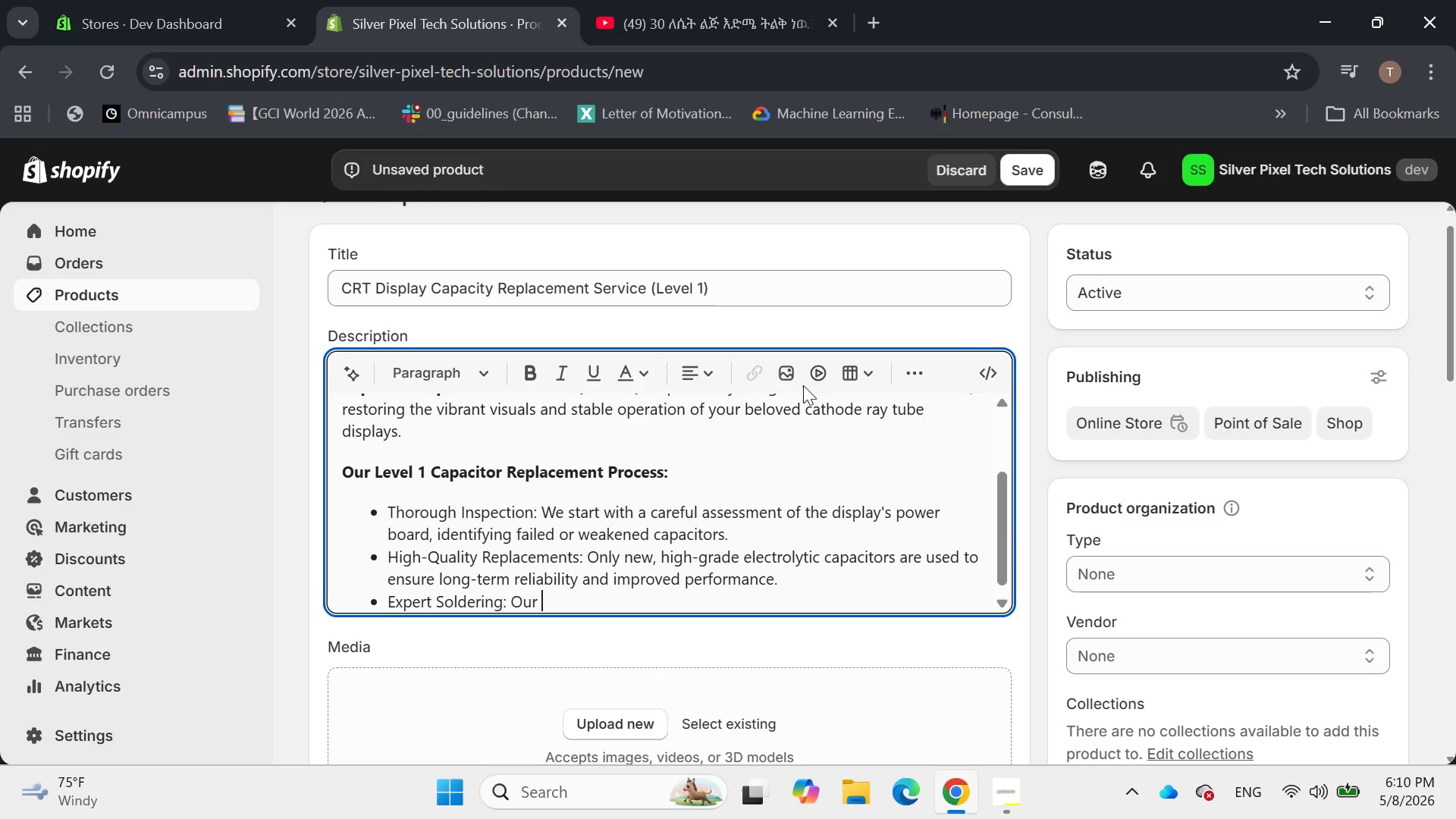 
type(technicians use recise soldering techniques o replae)
 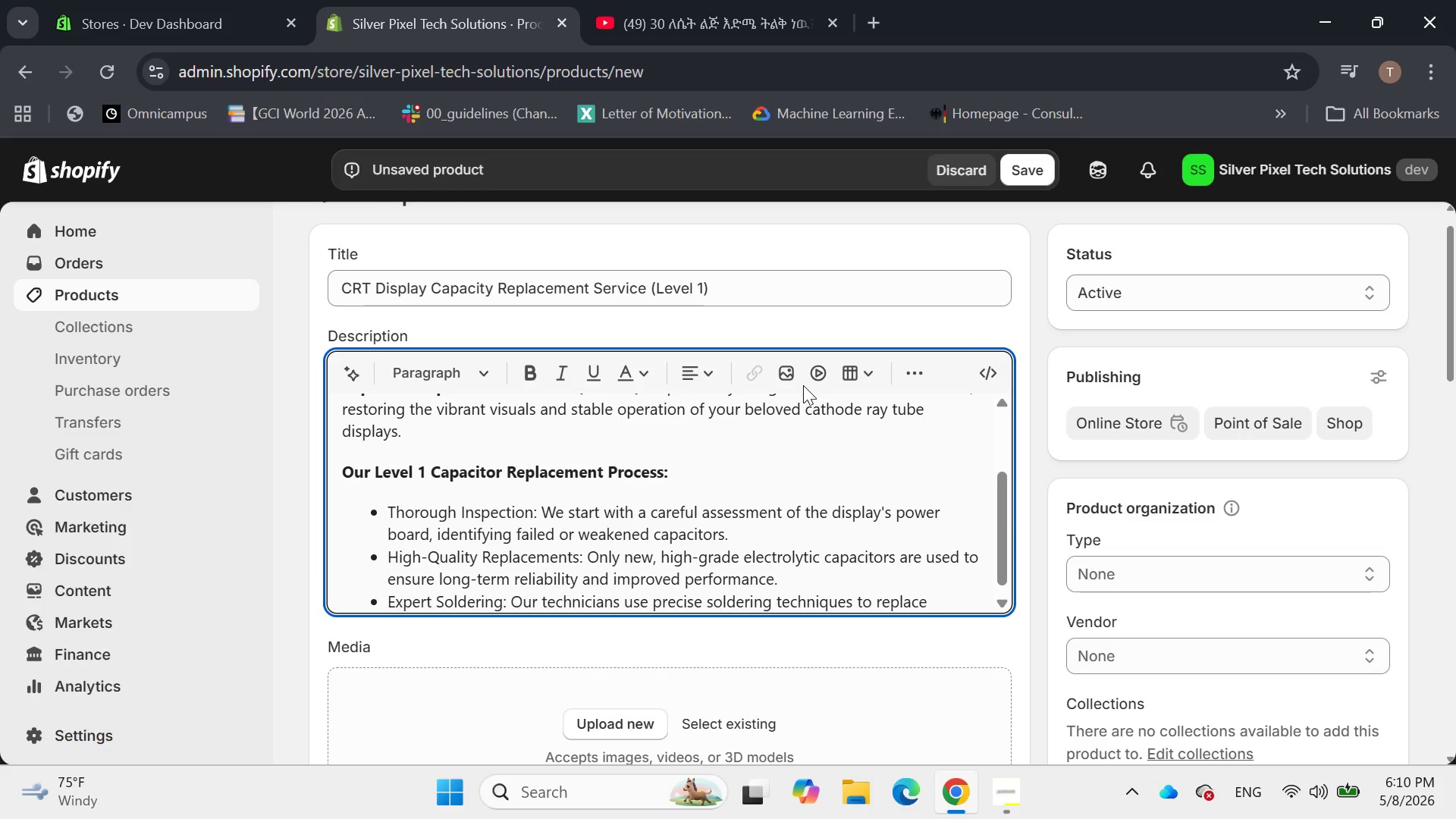 
wait(39.16)
 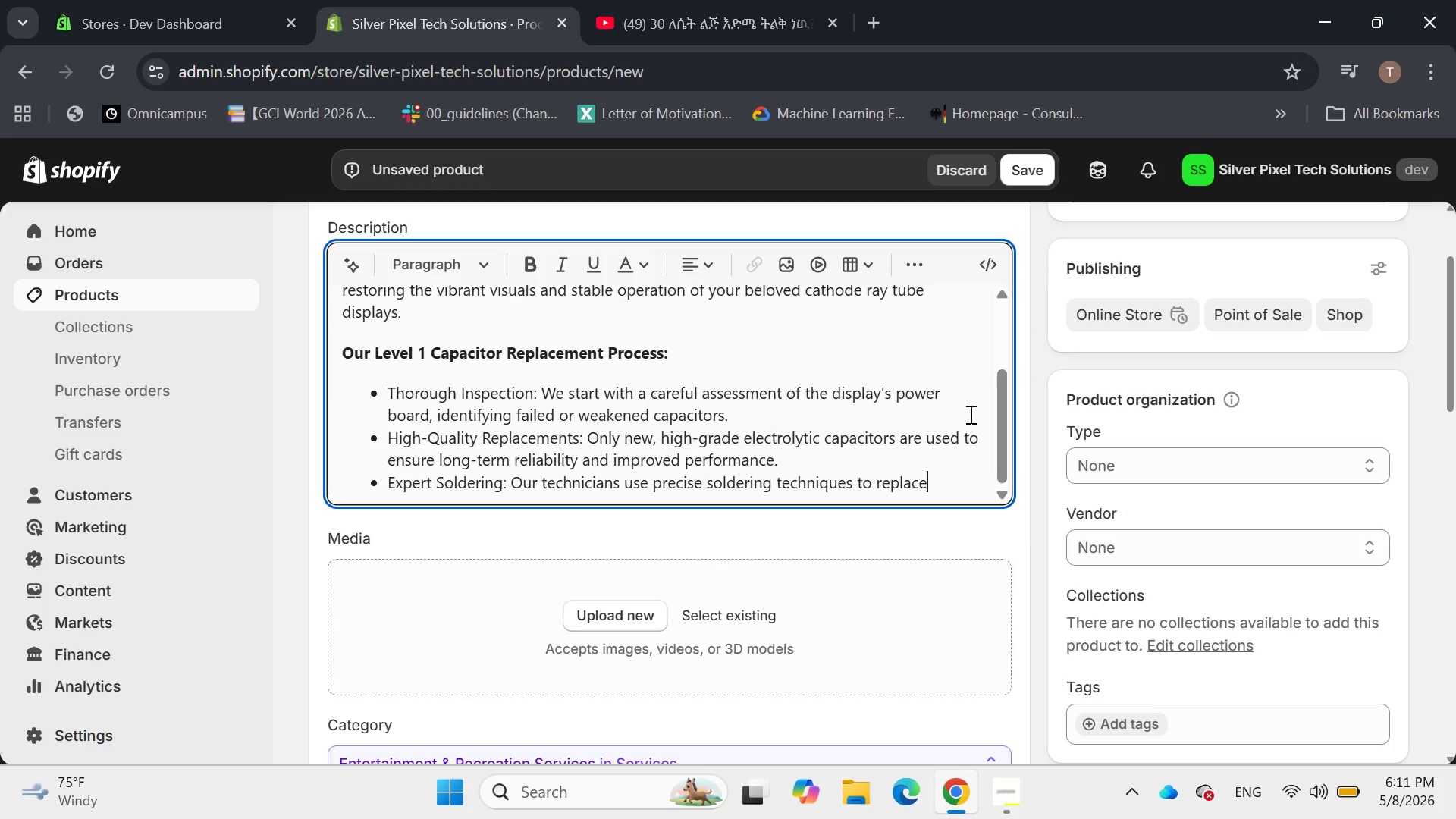 
key(Space)
 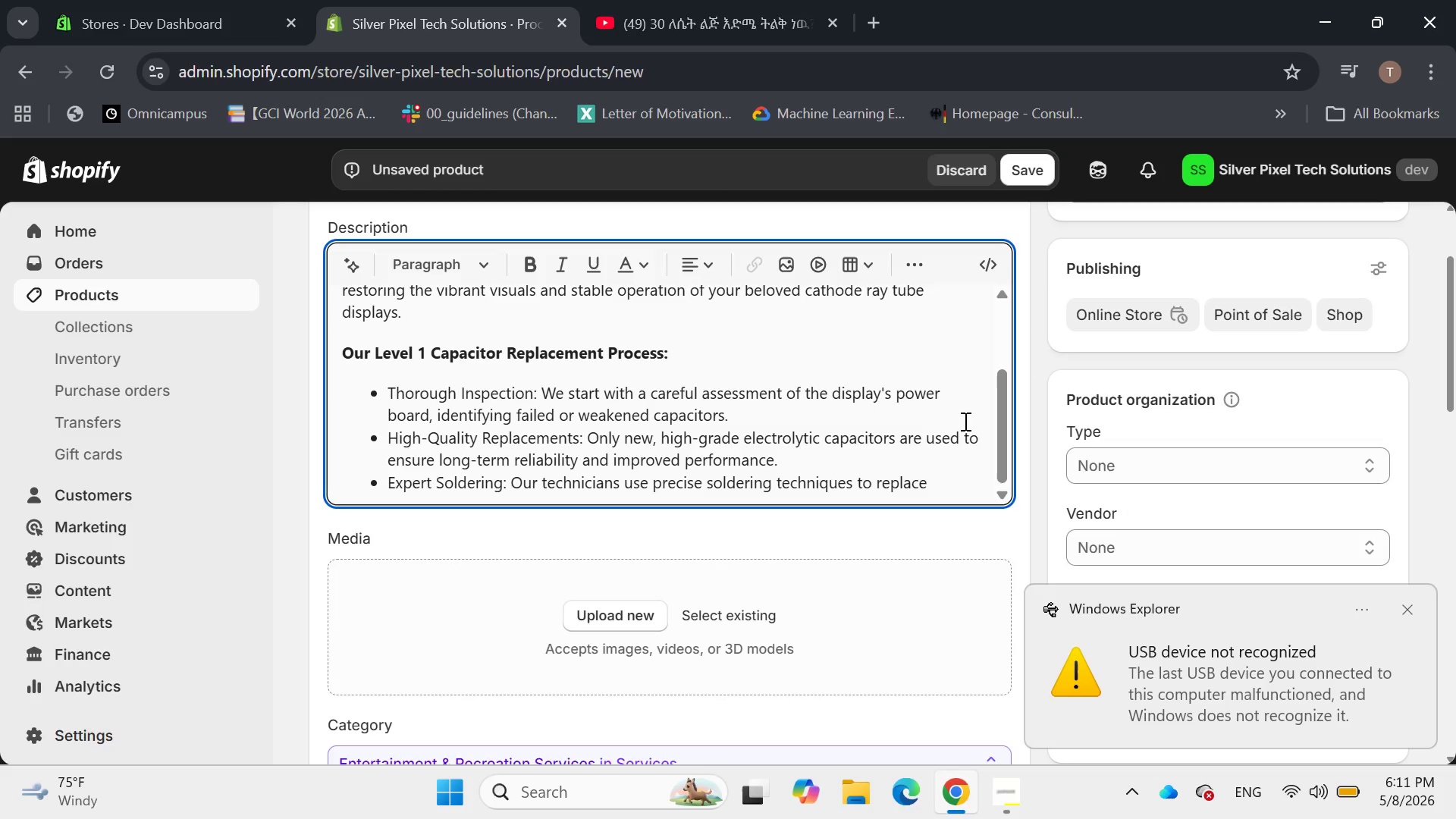 
key(Backspace)
 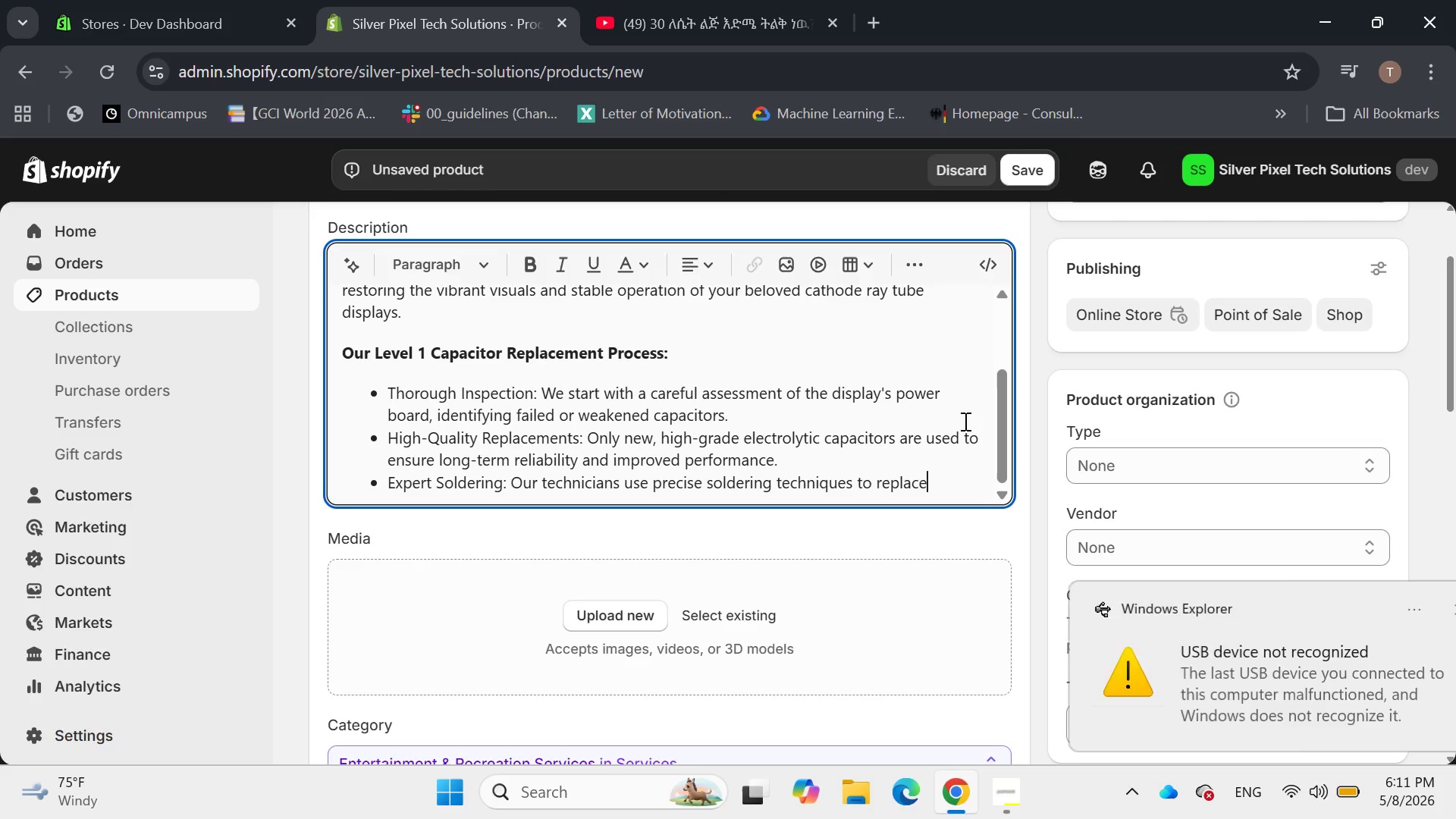 
wait(9.72)
 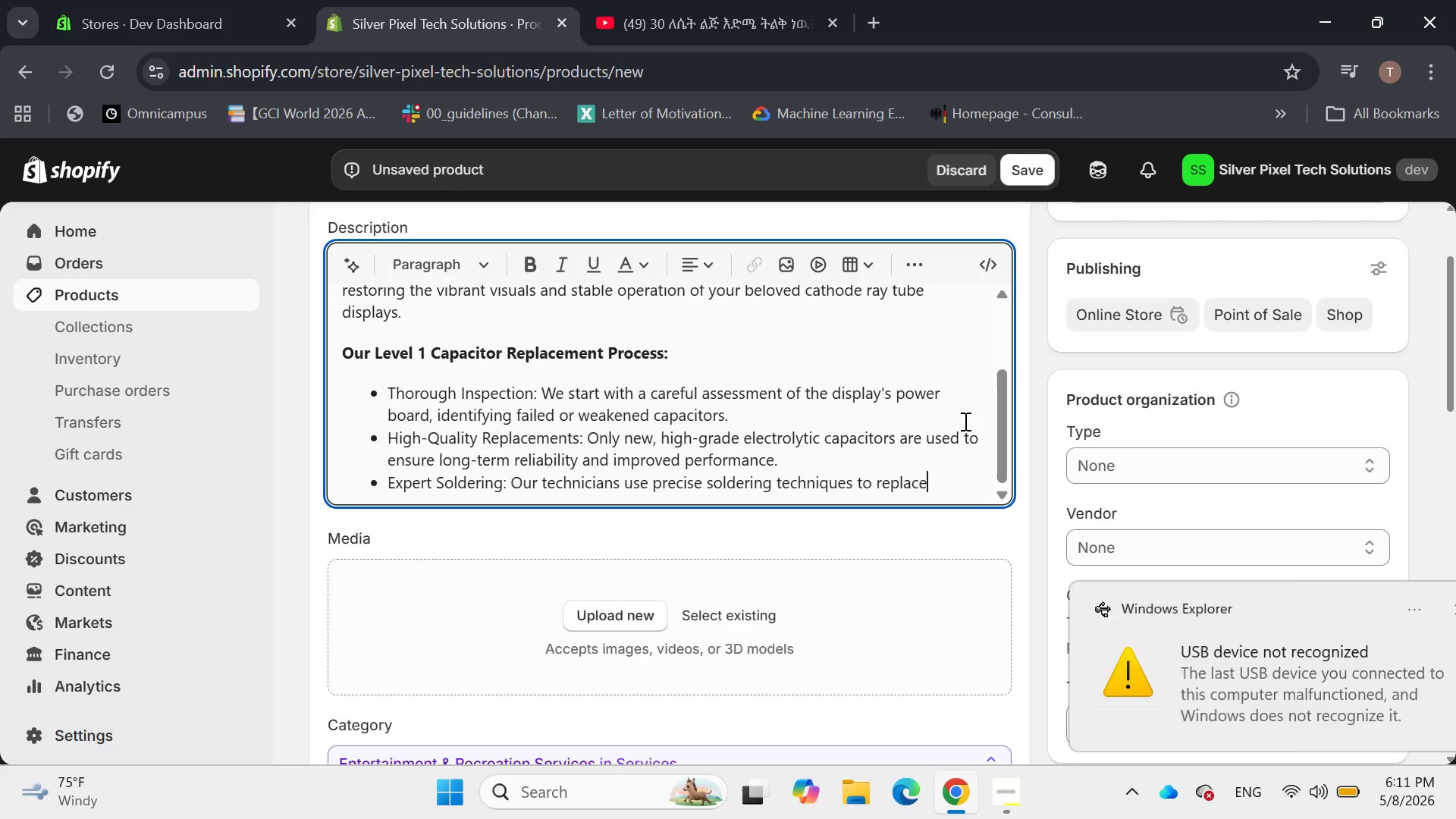 
type( components.)
key(Backspace)
type(m)
key(Backspace)
type(, minimizing stress on the original cit)
key(Backspace)
type(rcuity)
 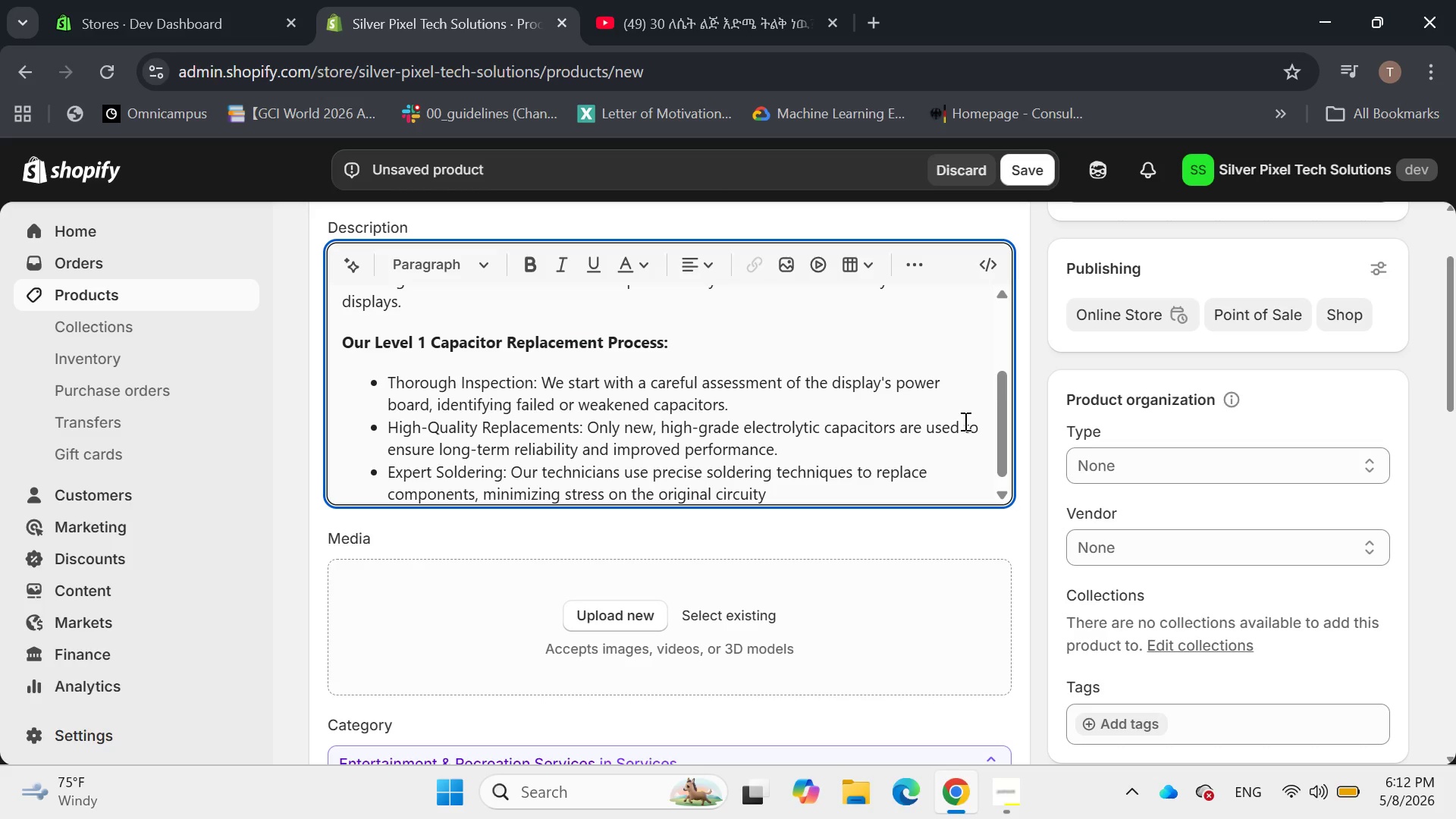 
wait(5.22)
 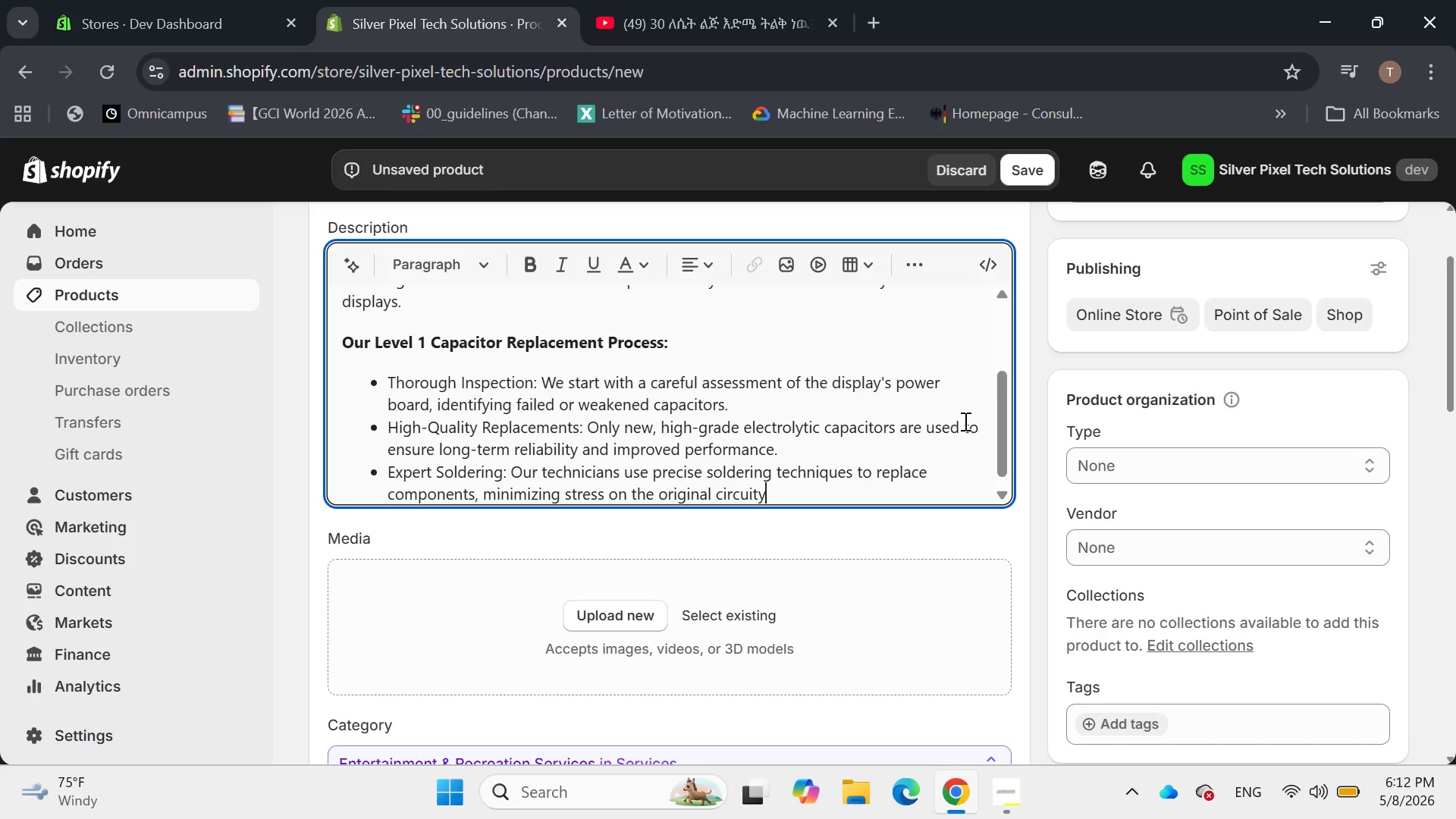 
key(Backspace)
type(ry )
key(Backspace)
type(.)
 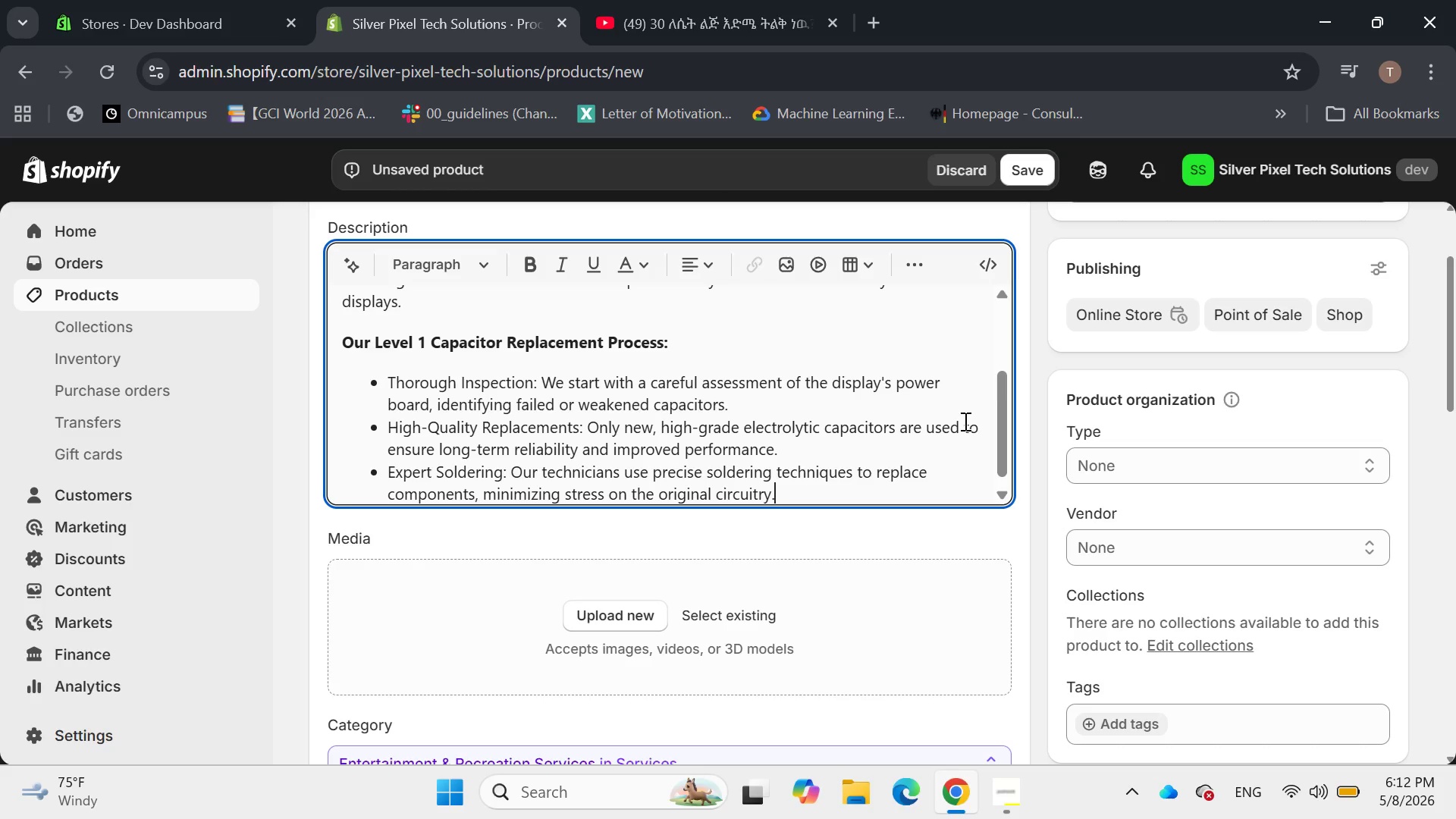 
key(Enter)
 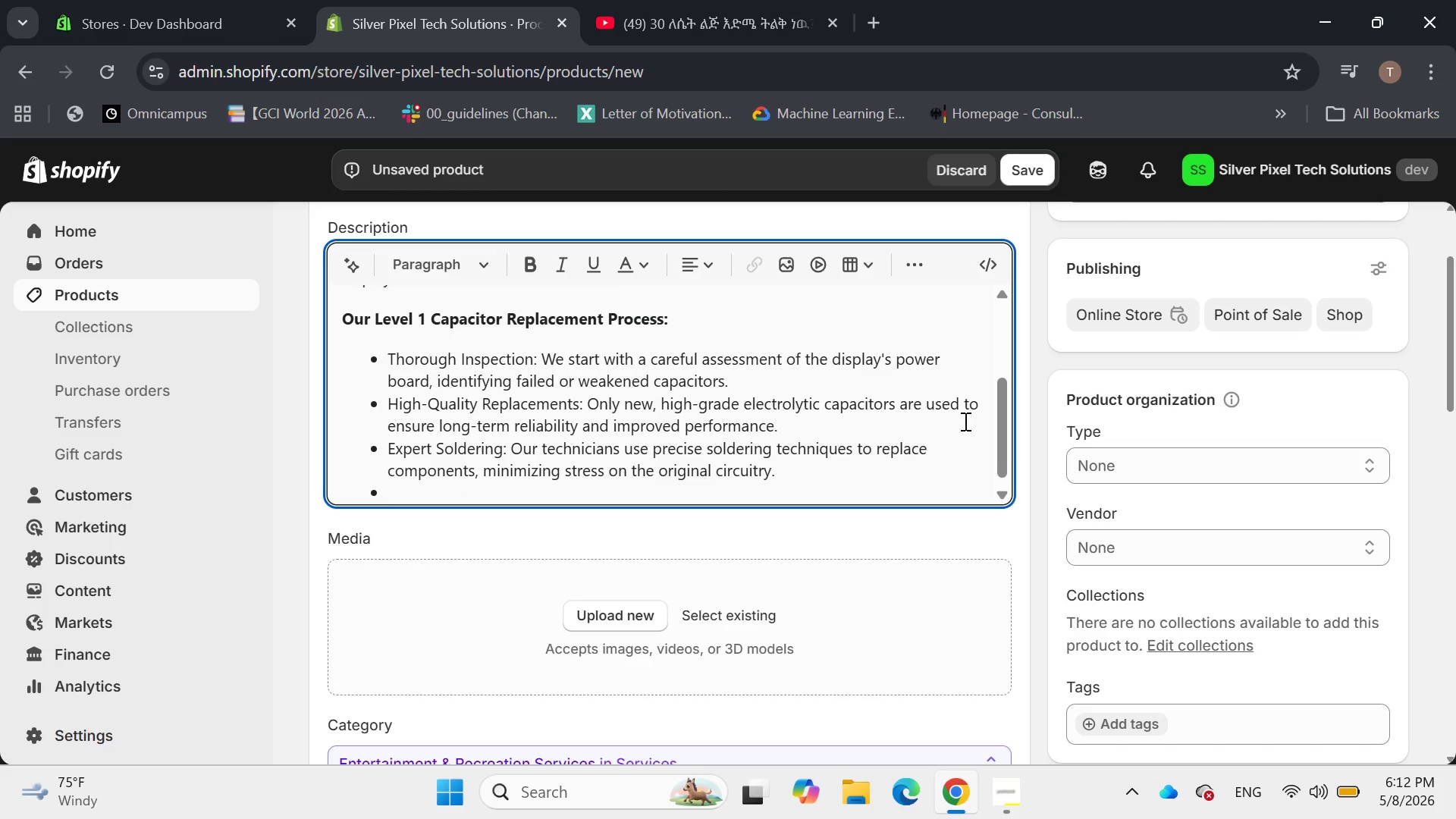 
type(Post-Service: )
key(Backspace)
key(Backspace)
type( Testing: he display undergoes compt)
key(Backspace)
type(rehensive testing to verify stable por delivery and optimal image quality)
 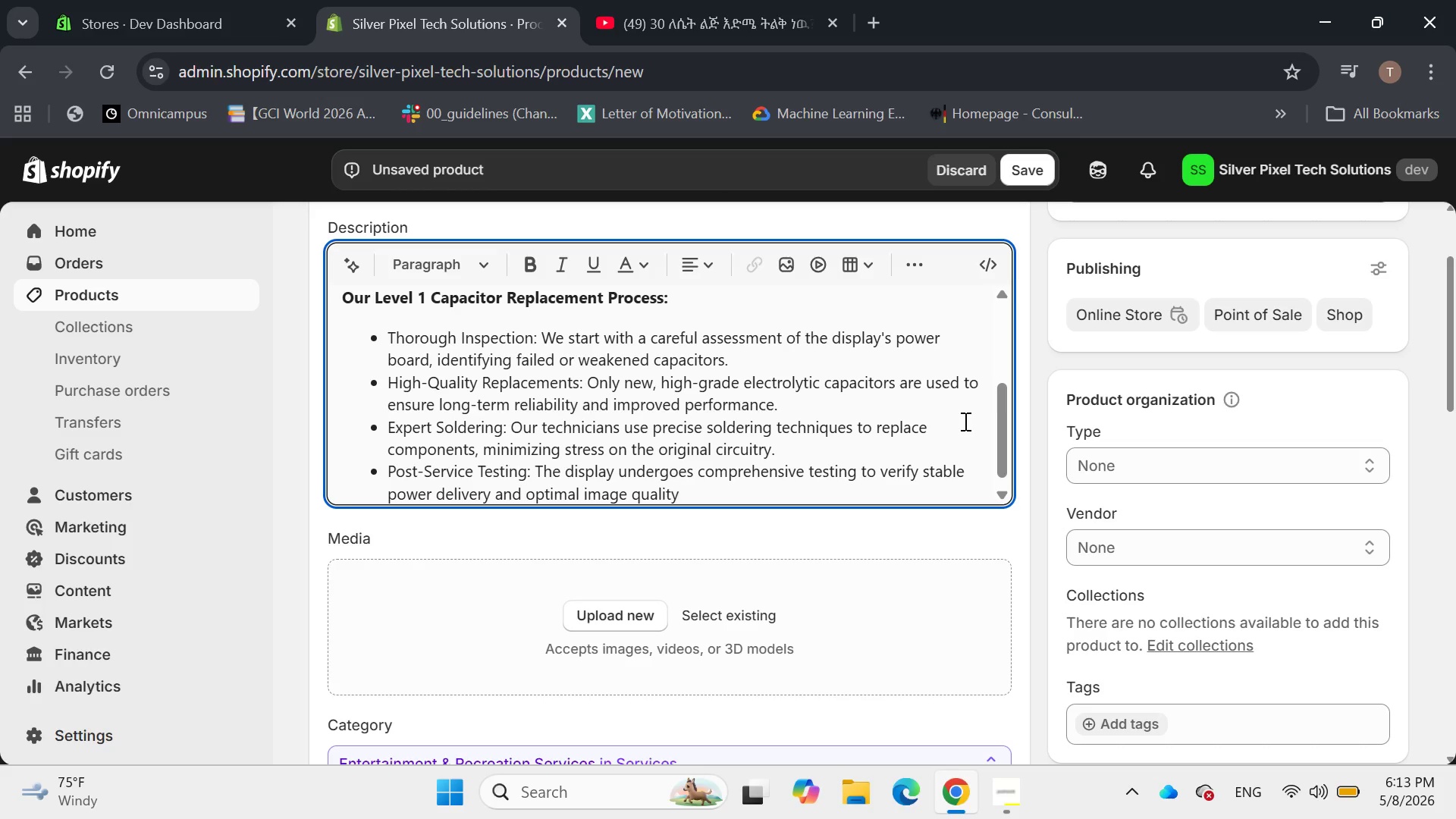 
 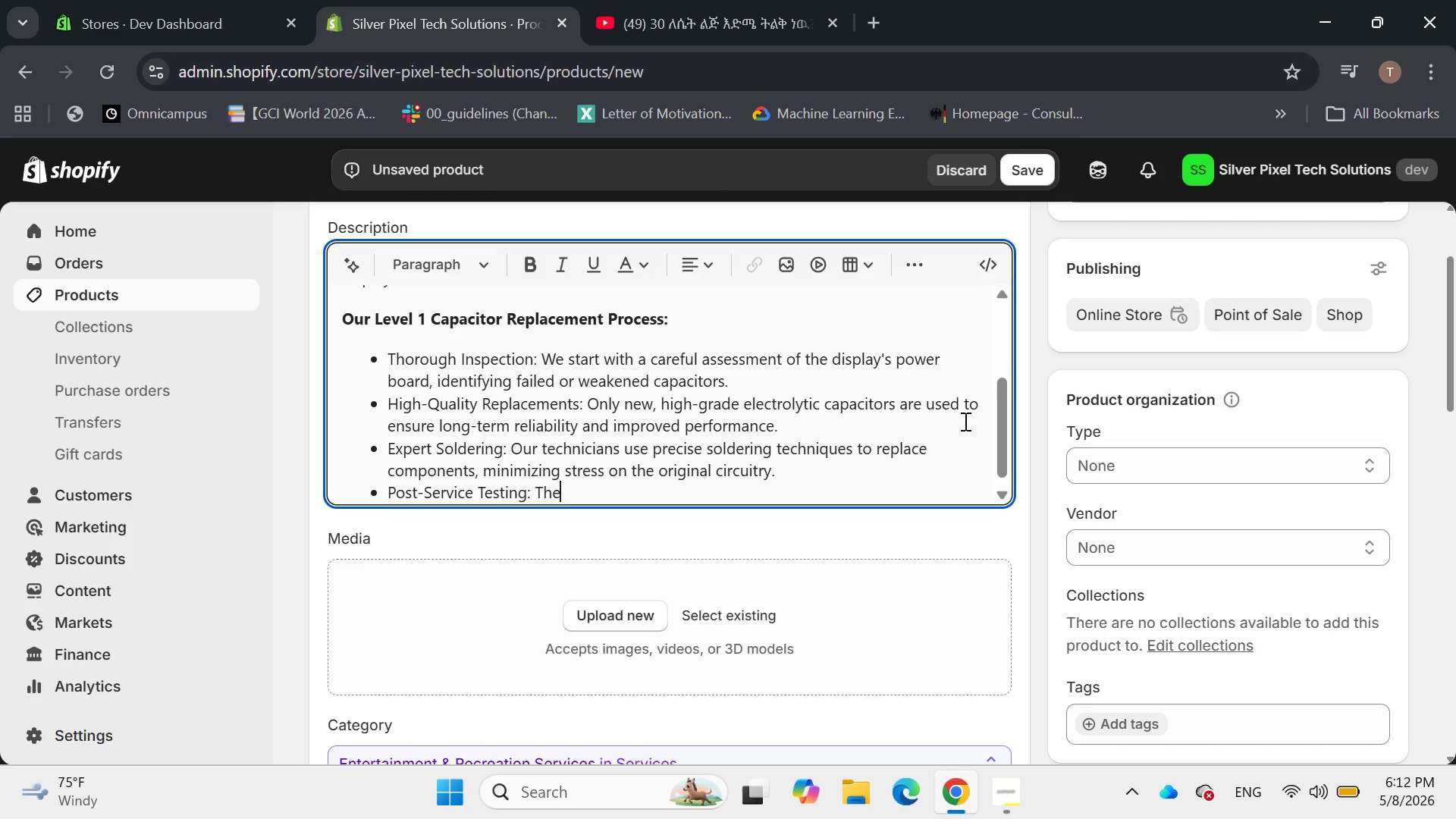 
hold_key(key=W, duration=0.31)
 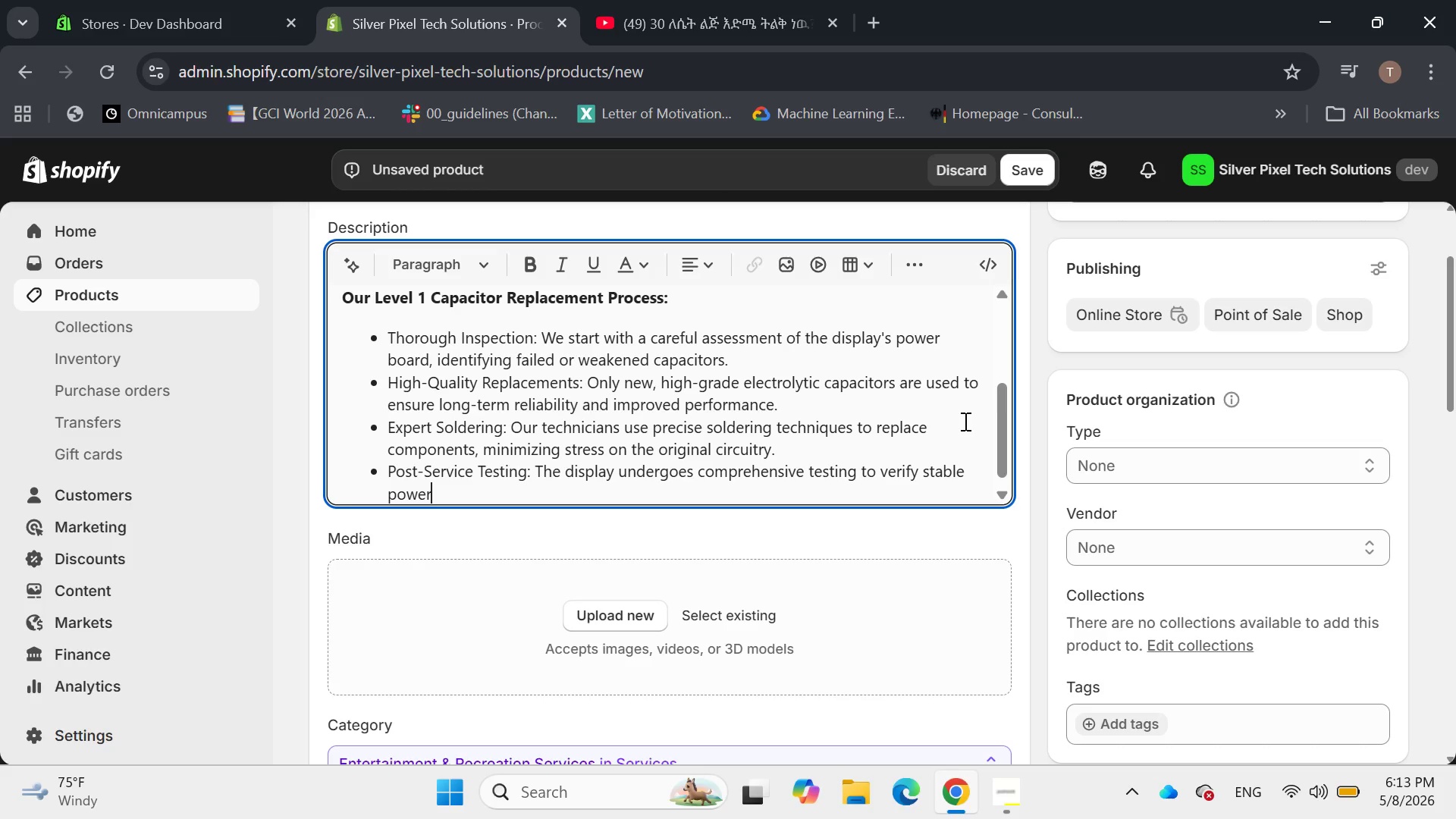 
type( post-recap.)
 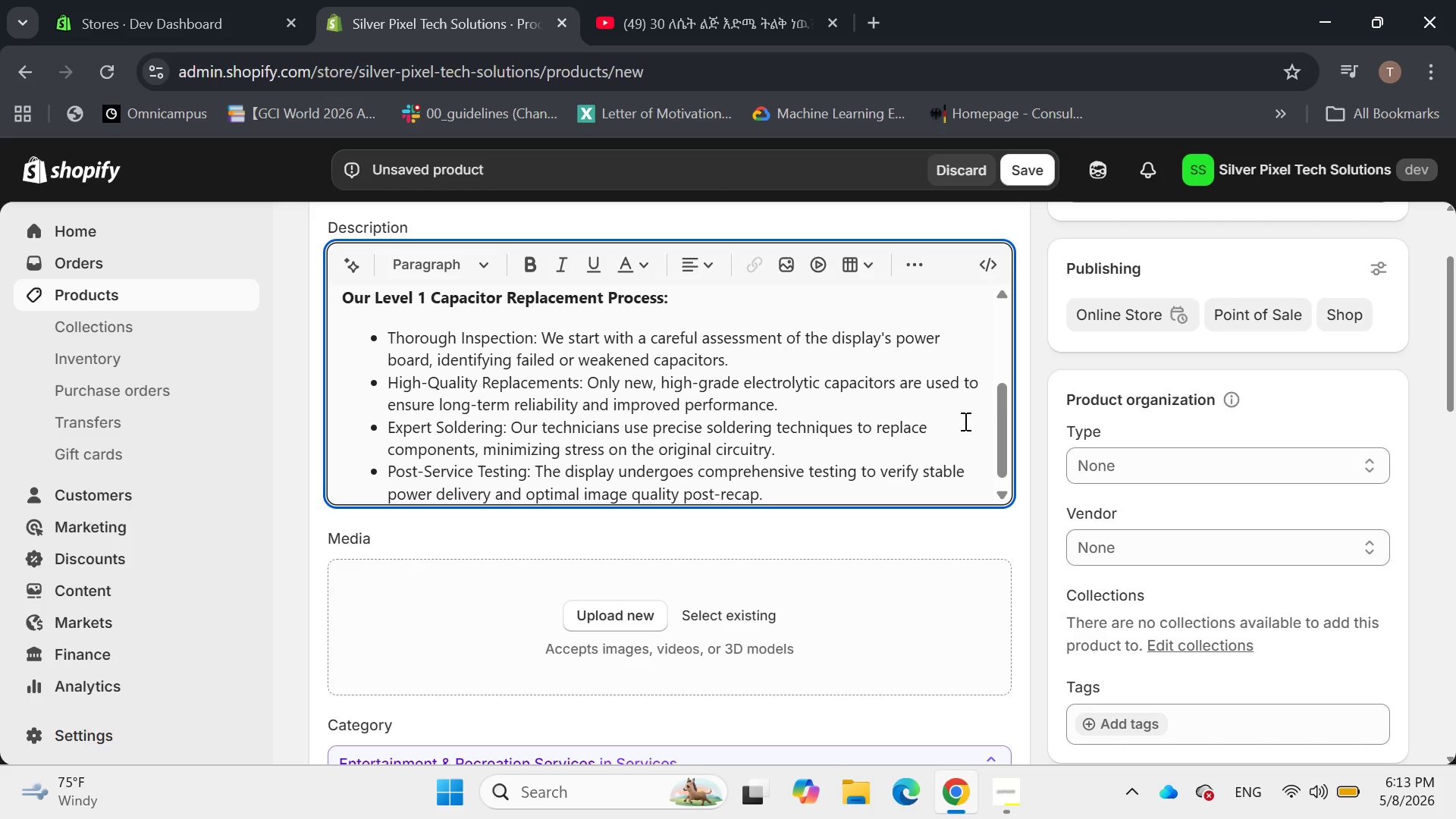 
key(Enter)
 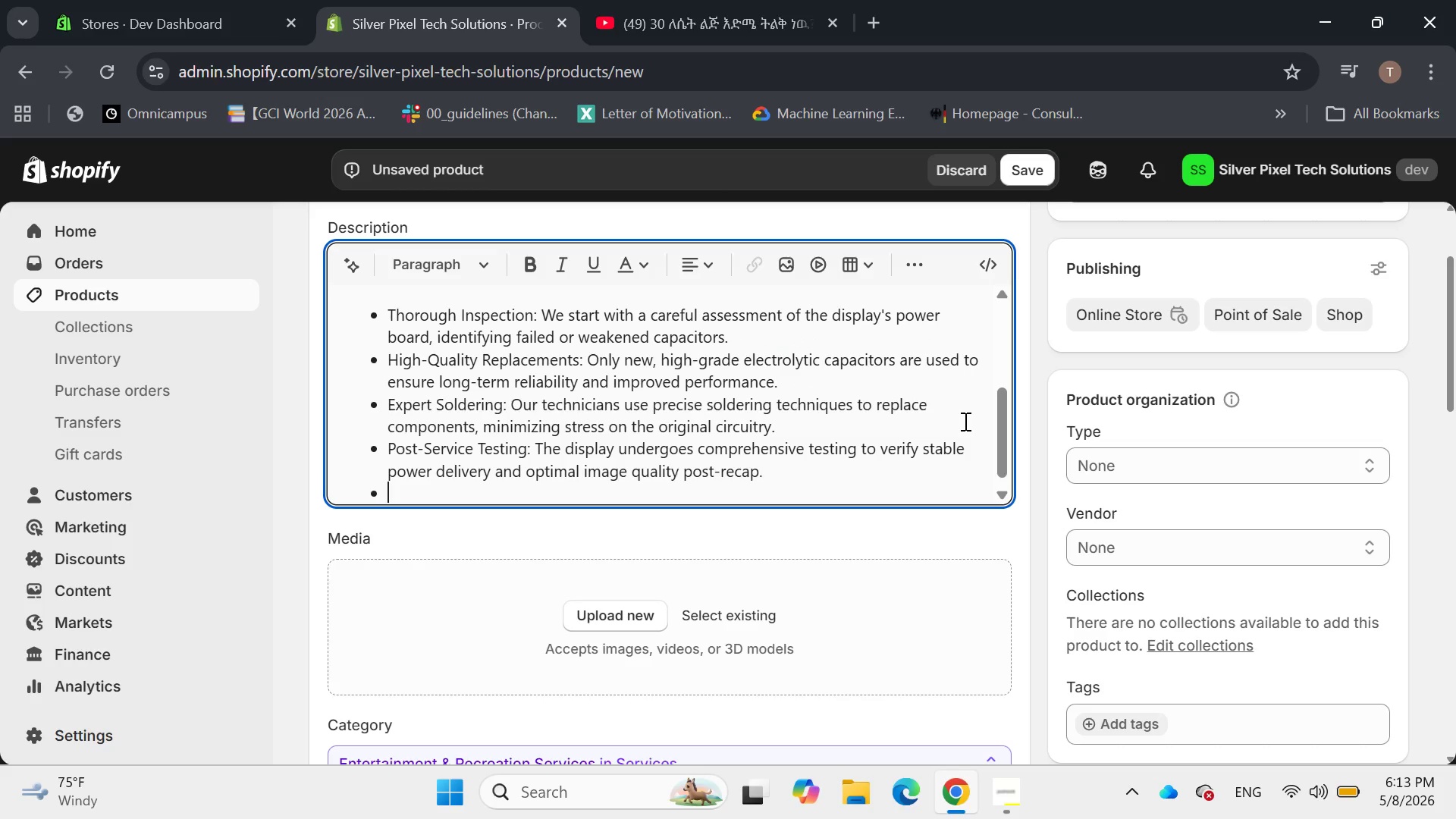 
key(Enter)
 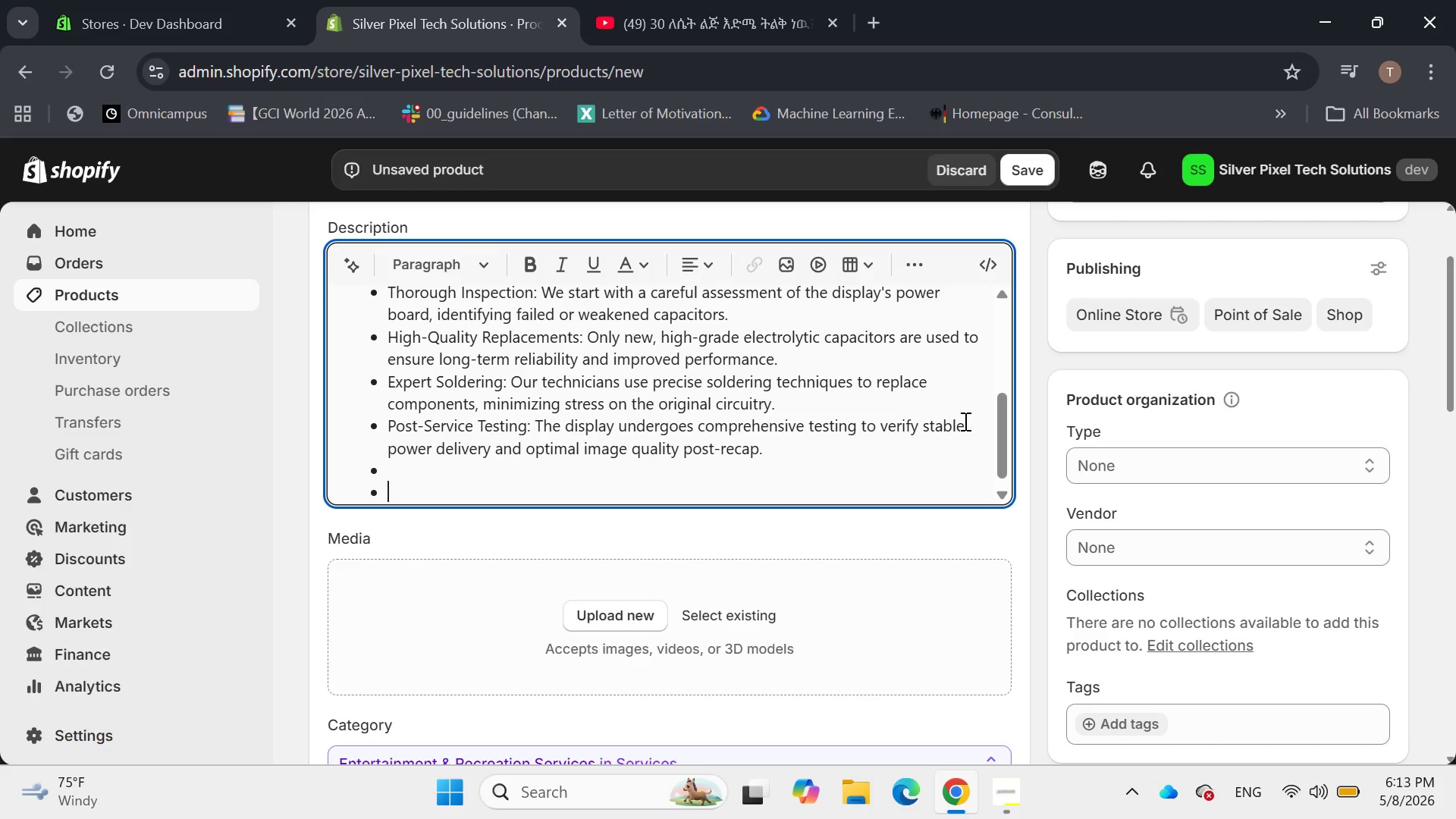 
key(Backspace)
 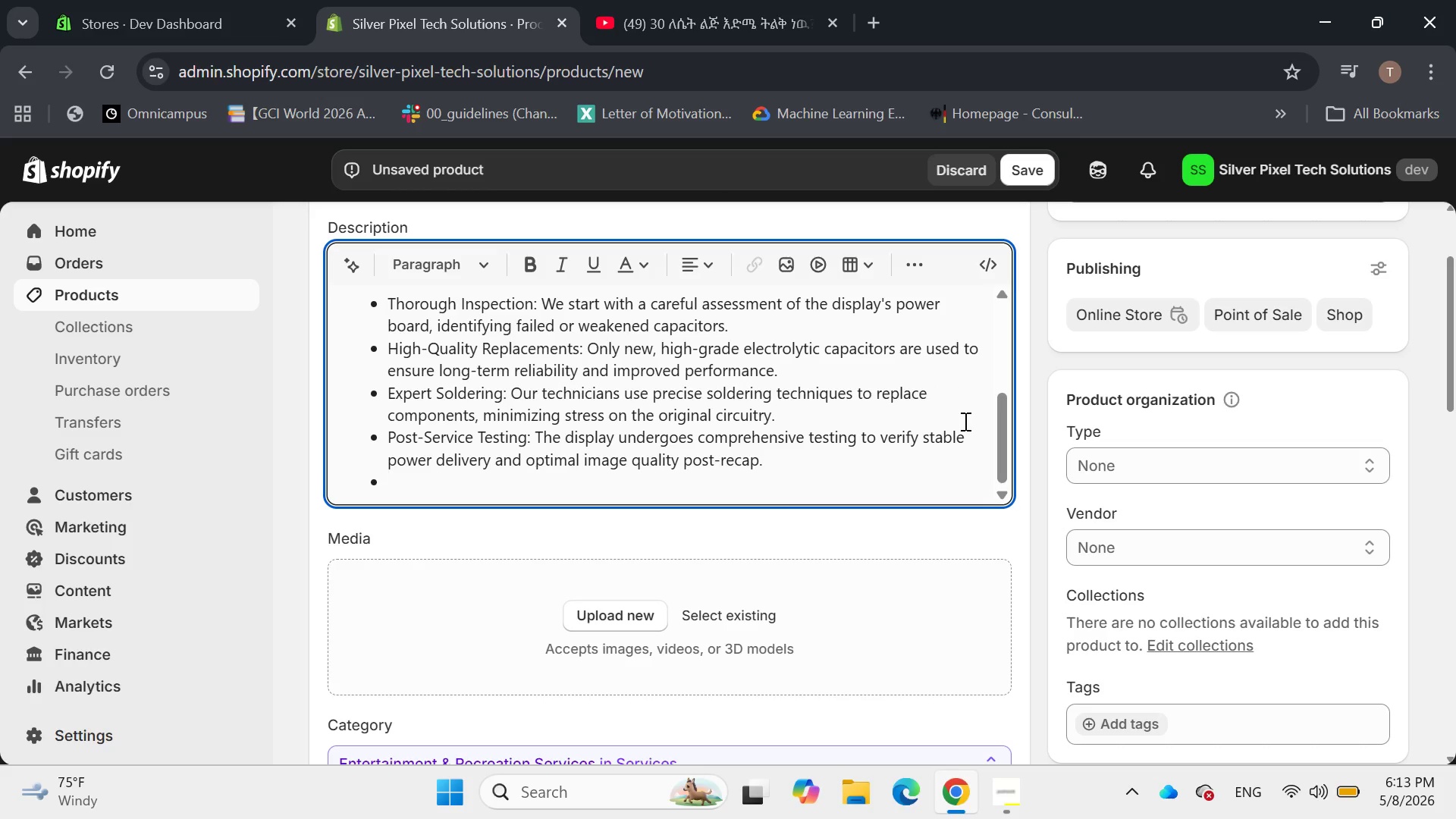 
key(Backspace)
 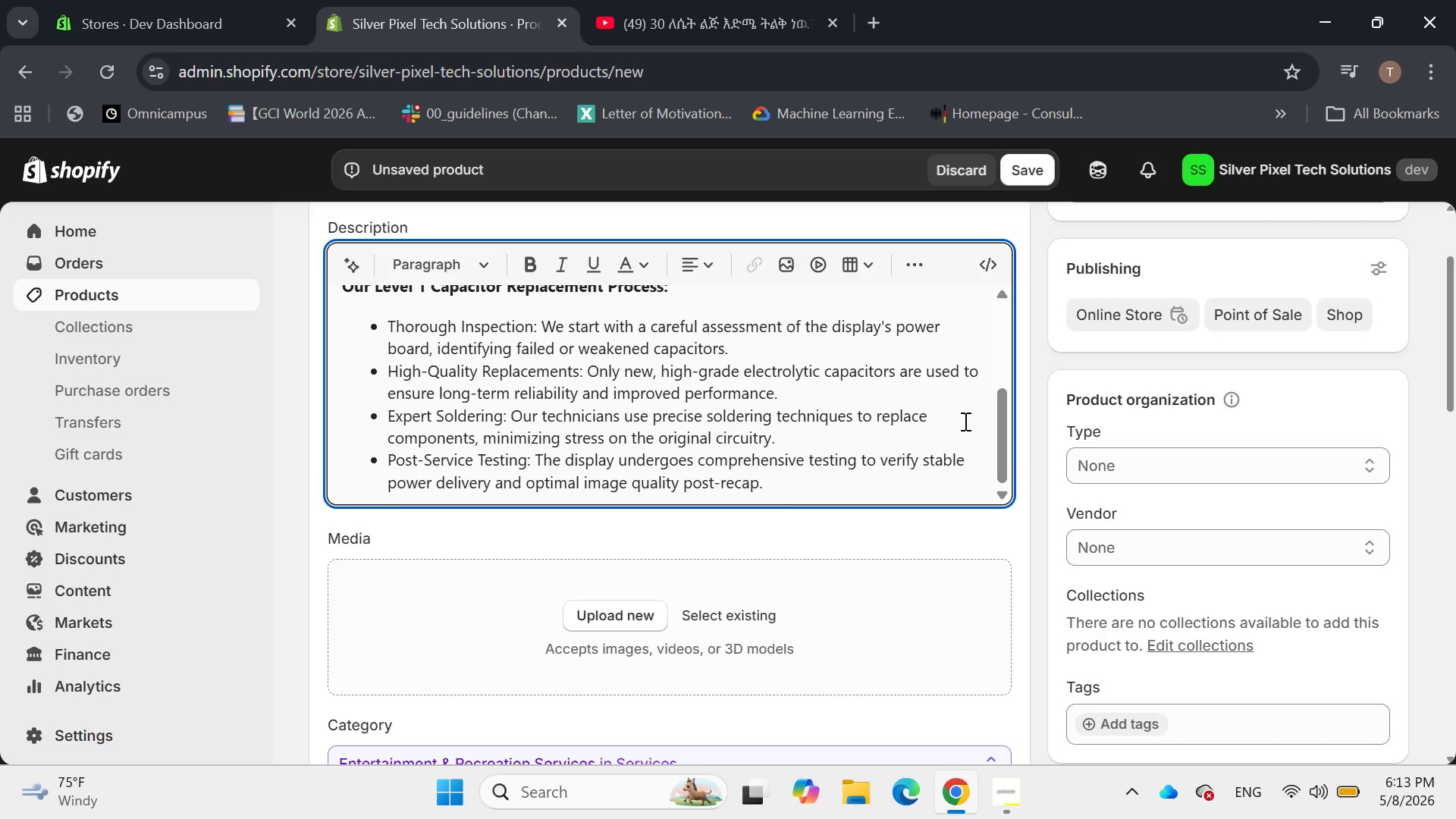 
key(Enter)
 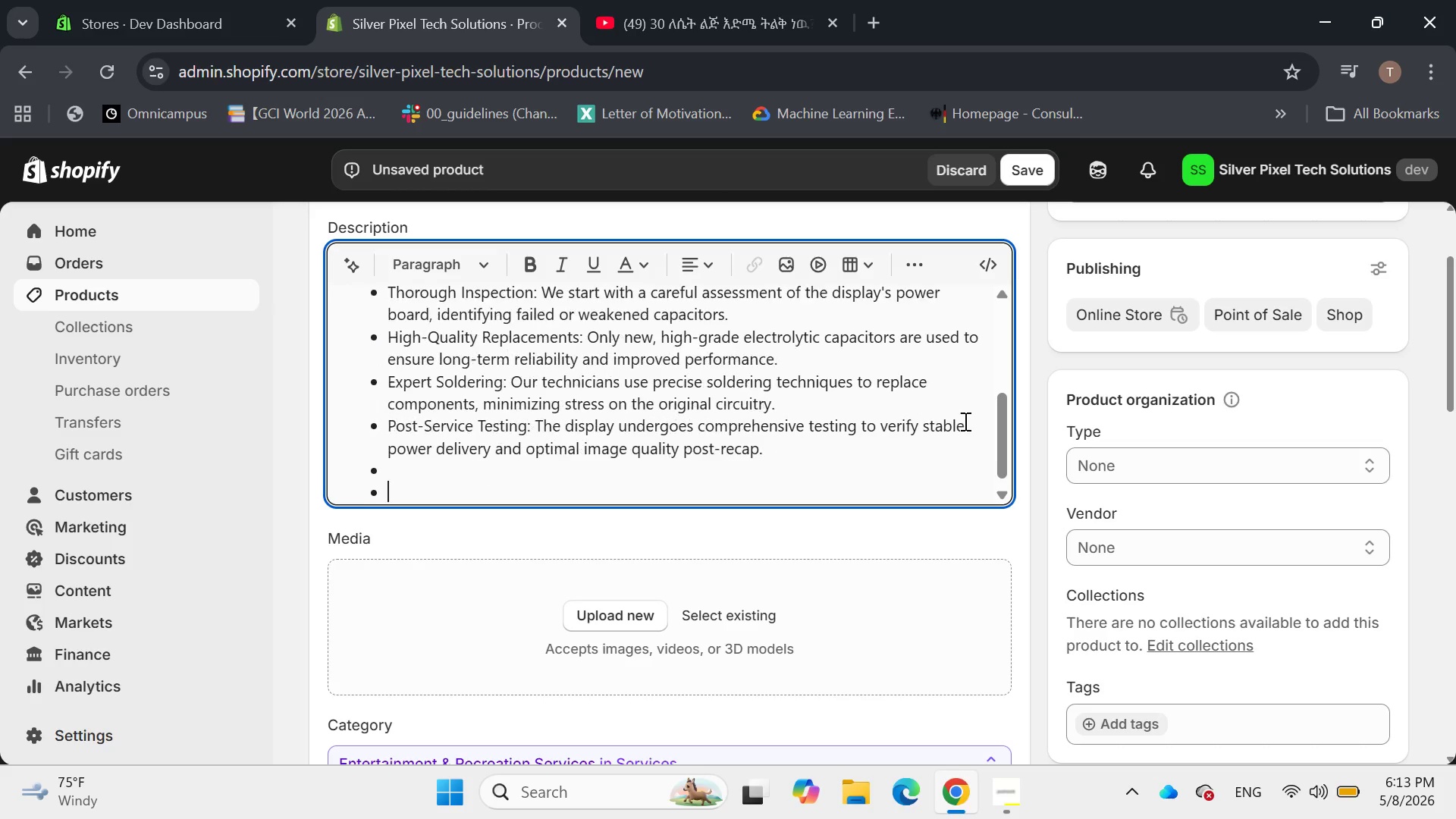 
key(Enter)
 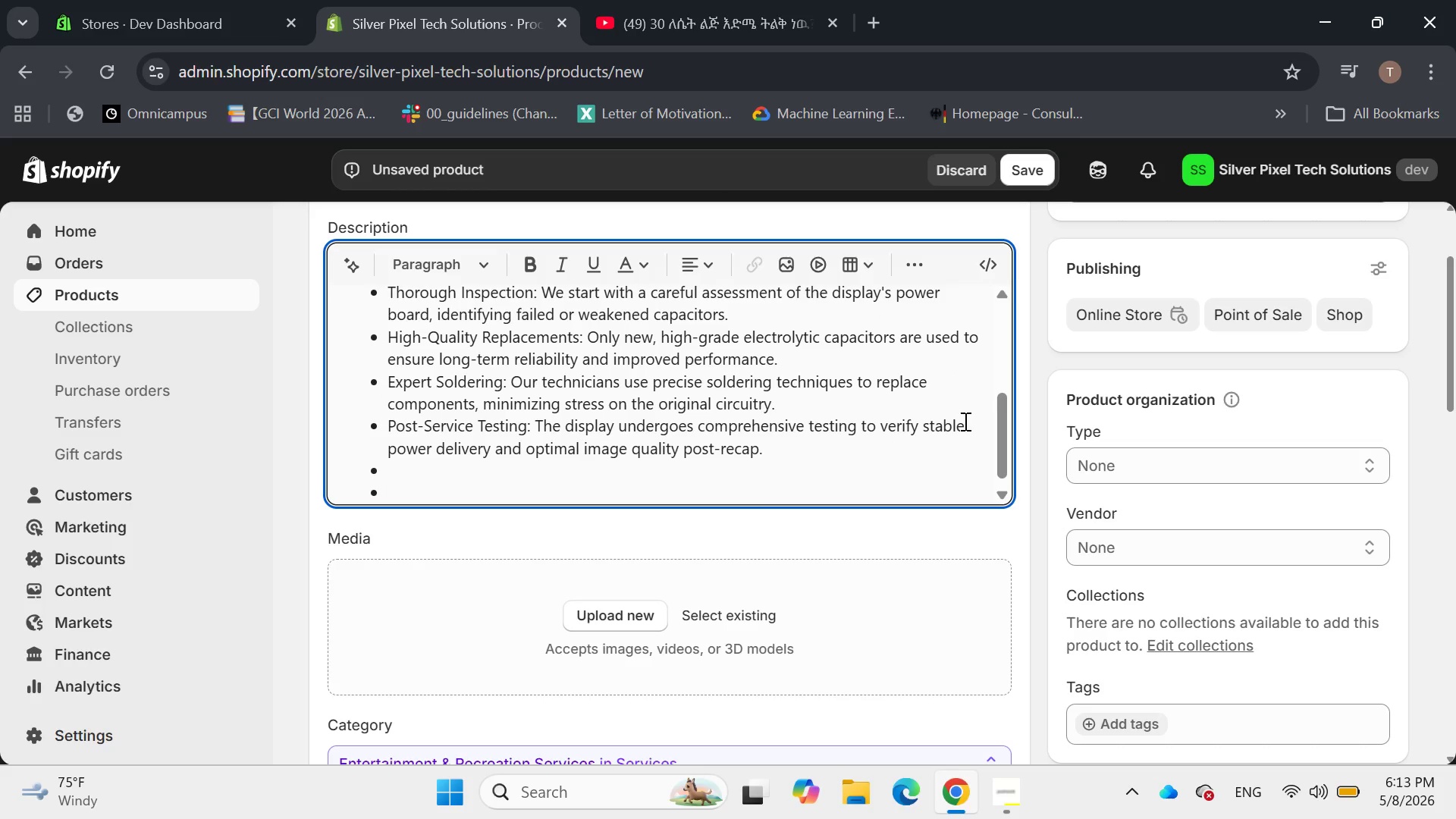 
key(Backspace)
 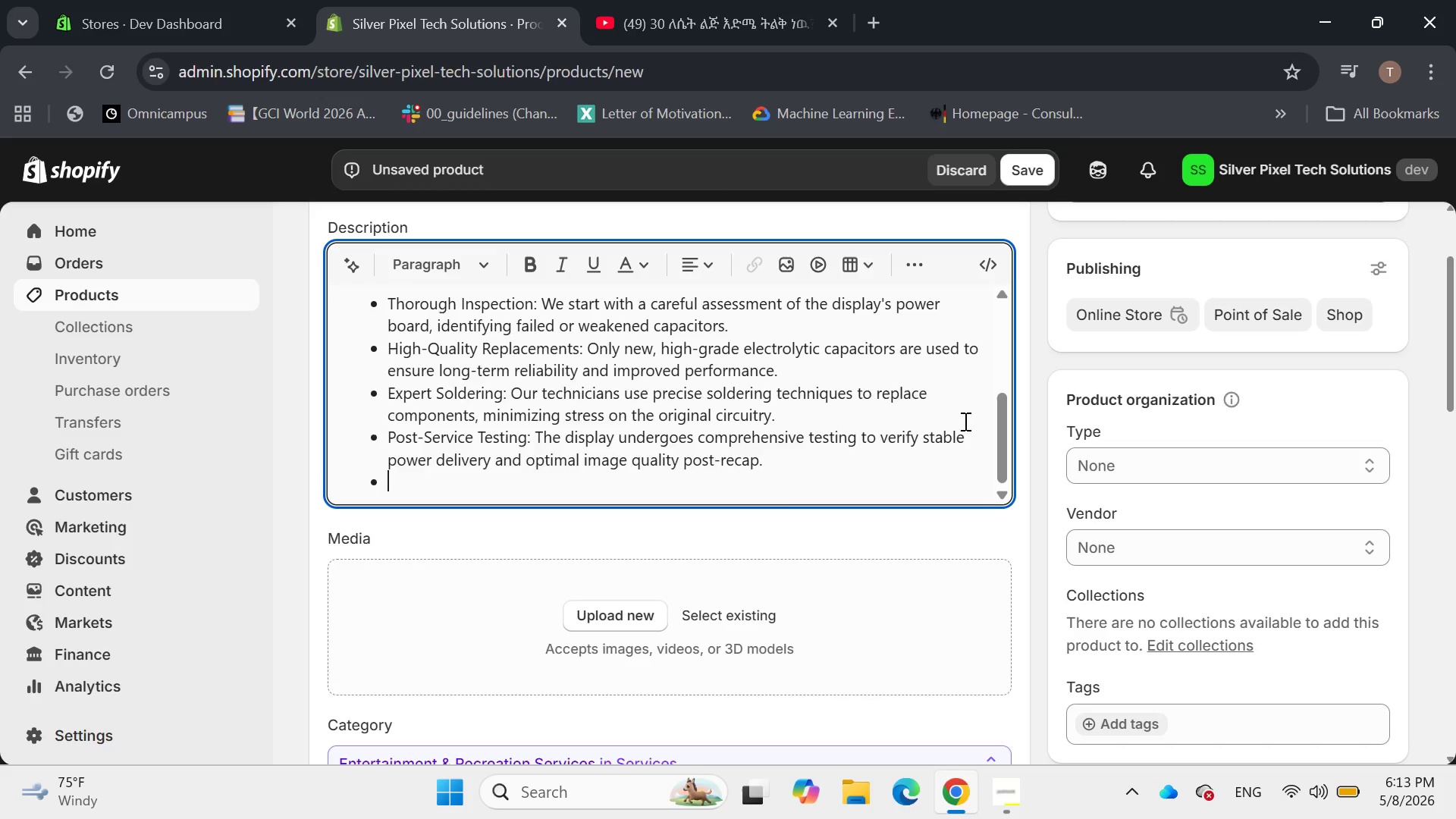 
key(Backspace)
 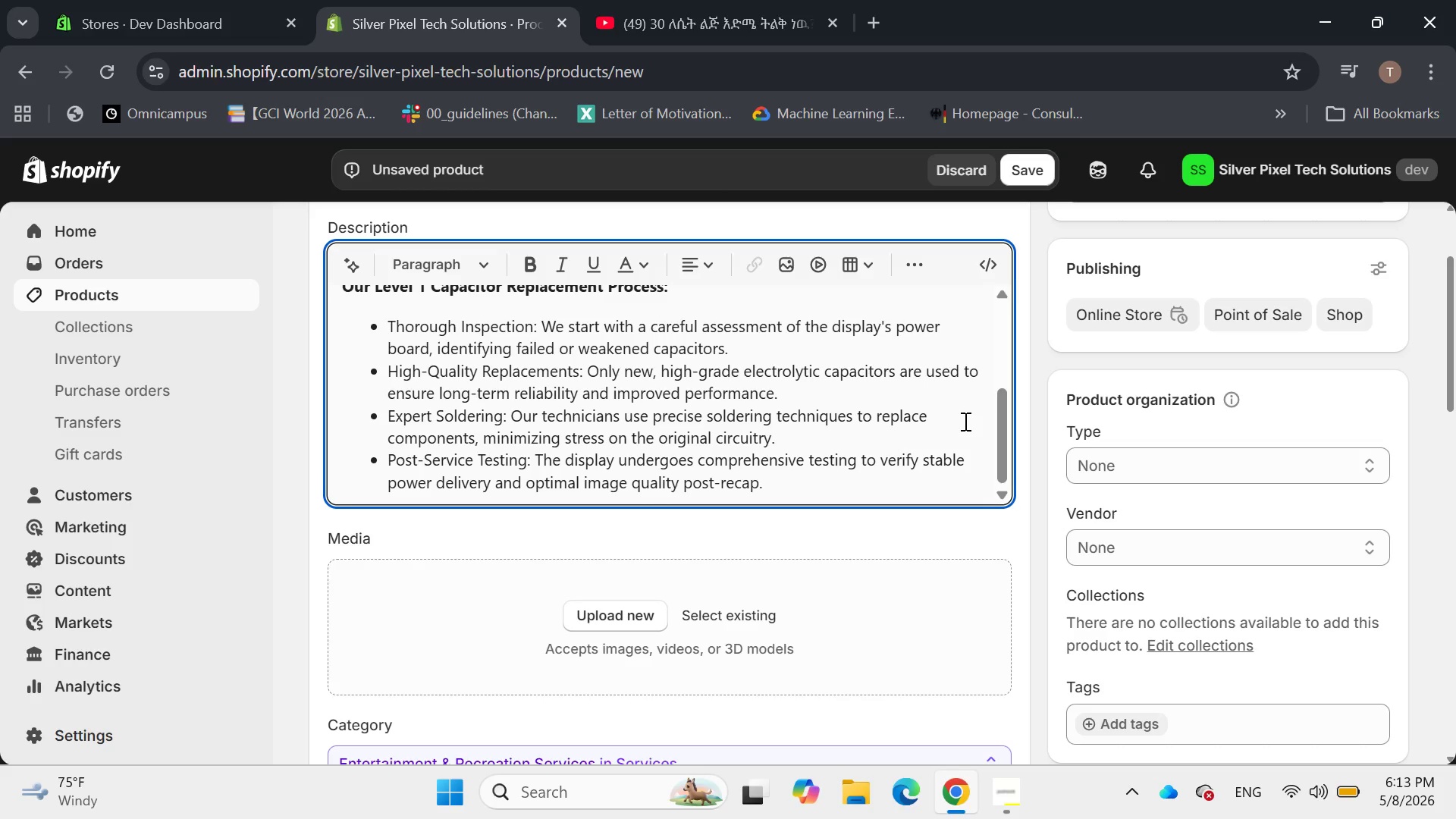 
key(Enter)
 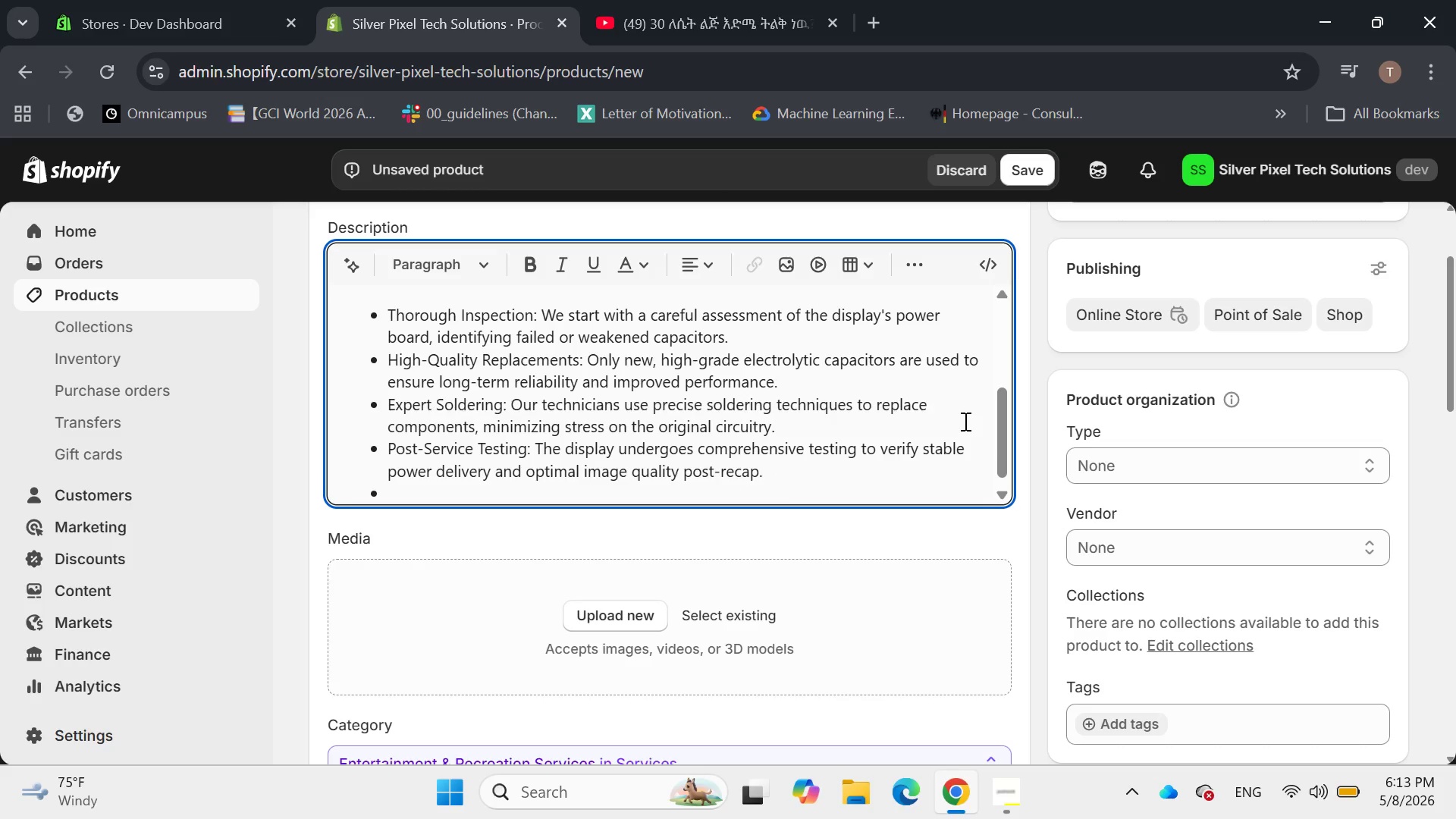 
key(Enter)
 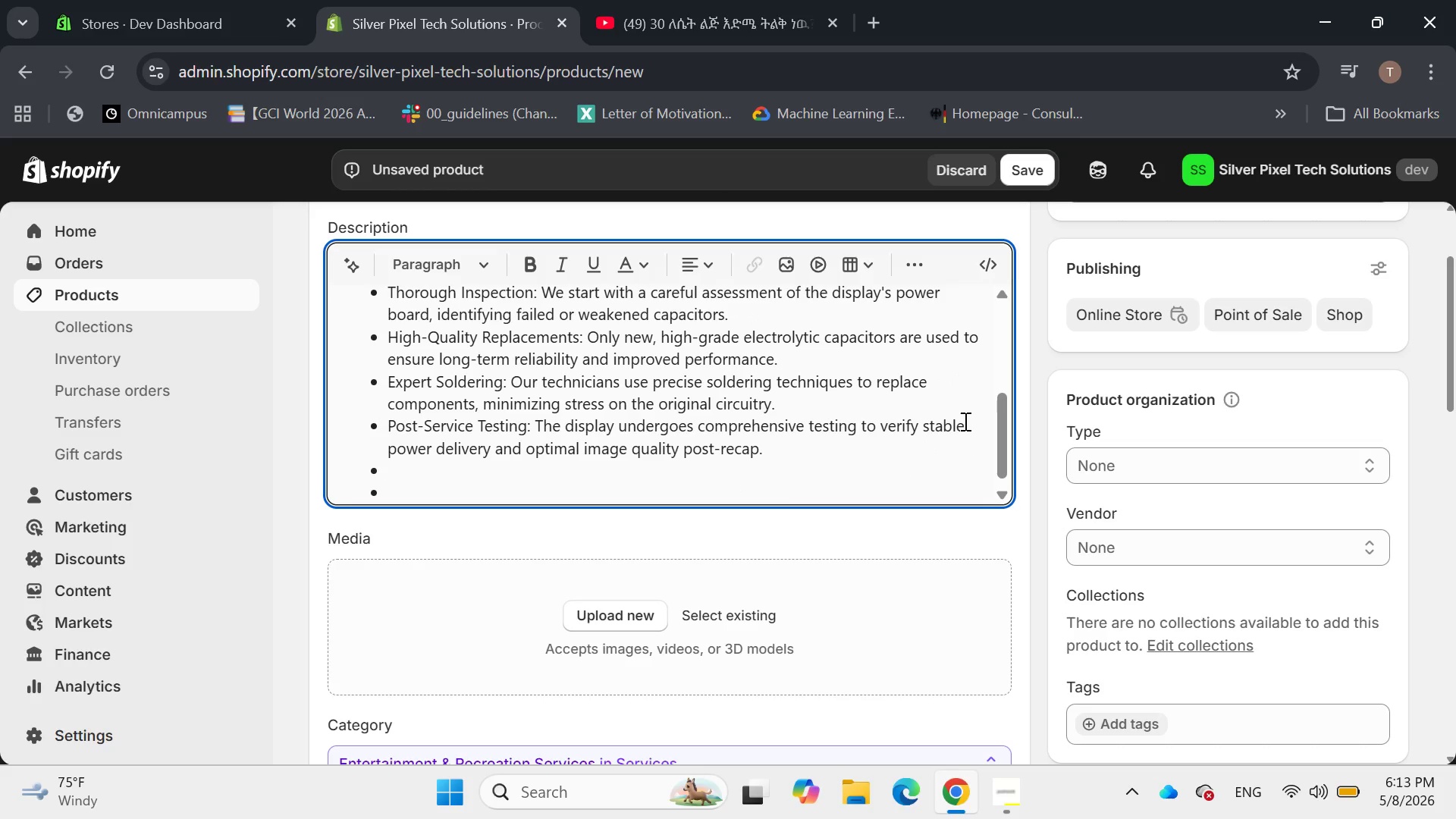 
key(Backspace)
 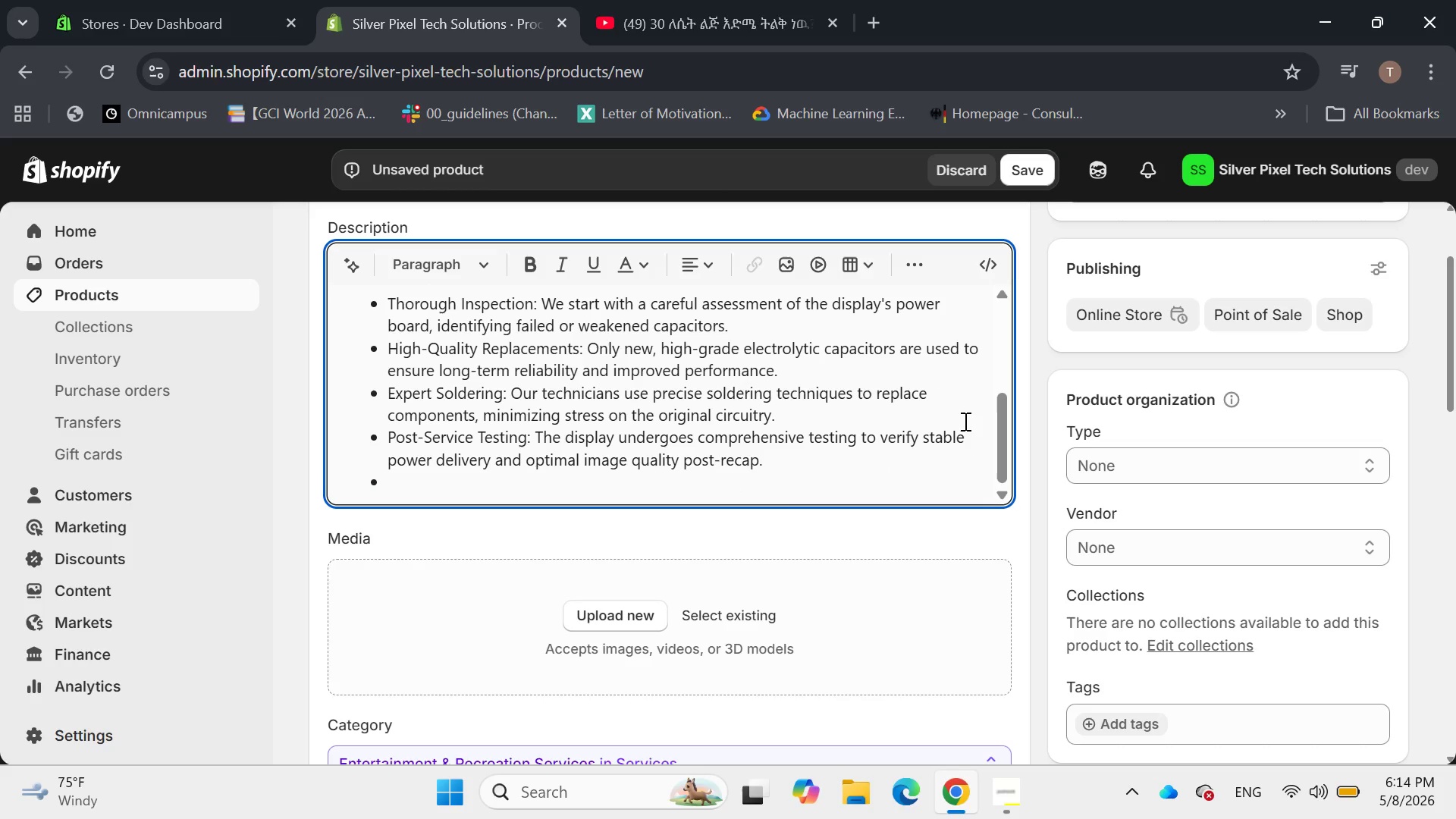 
key(Backspace)
 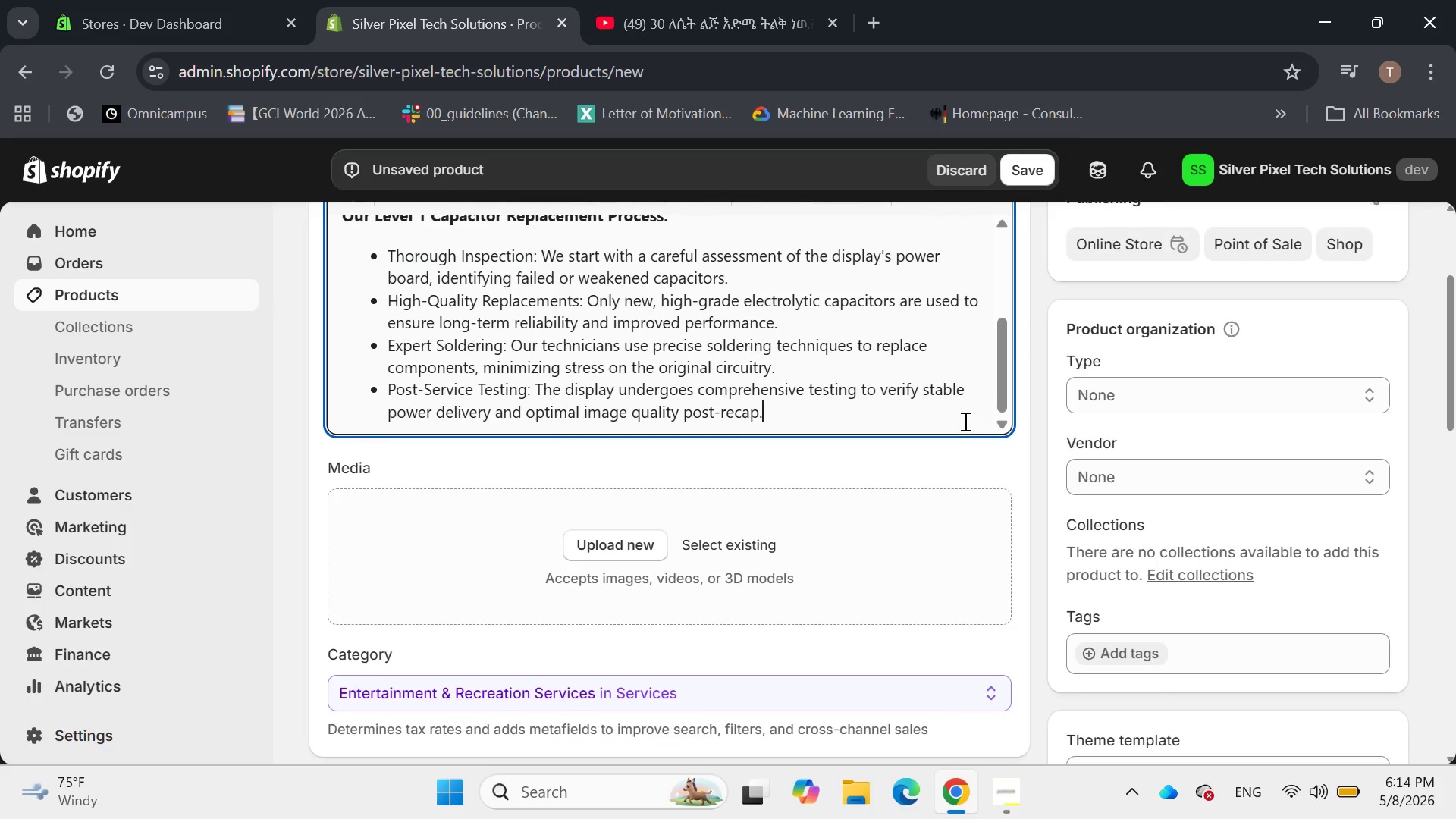 
key(Enter)
 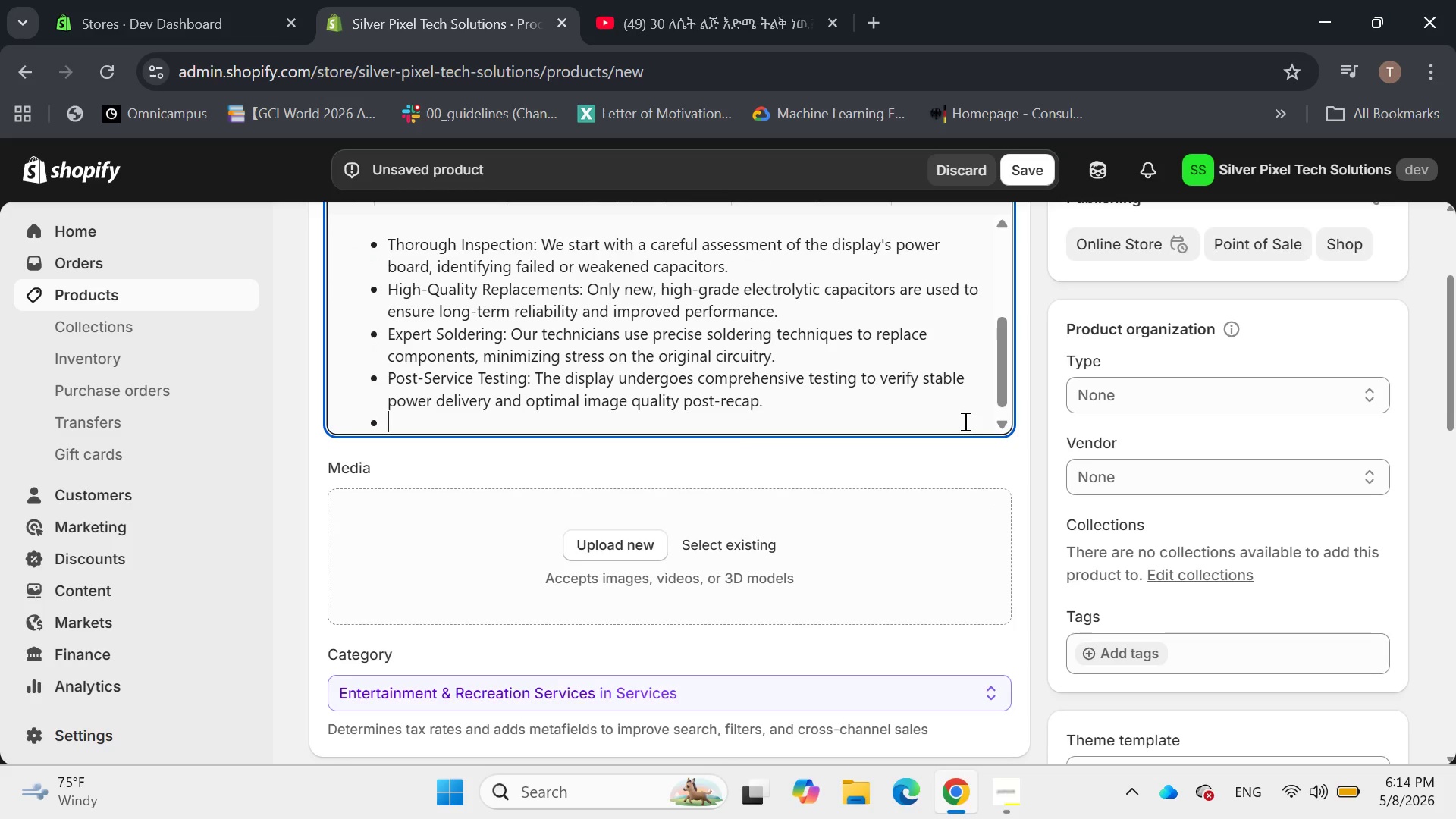 
key(Backspace)
 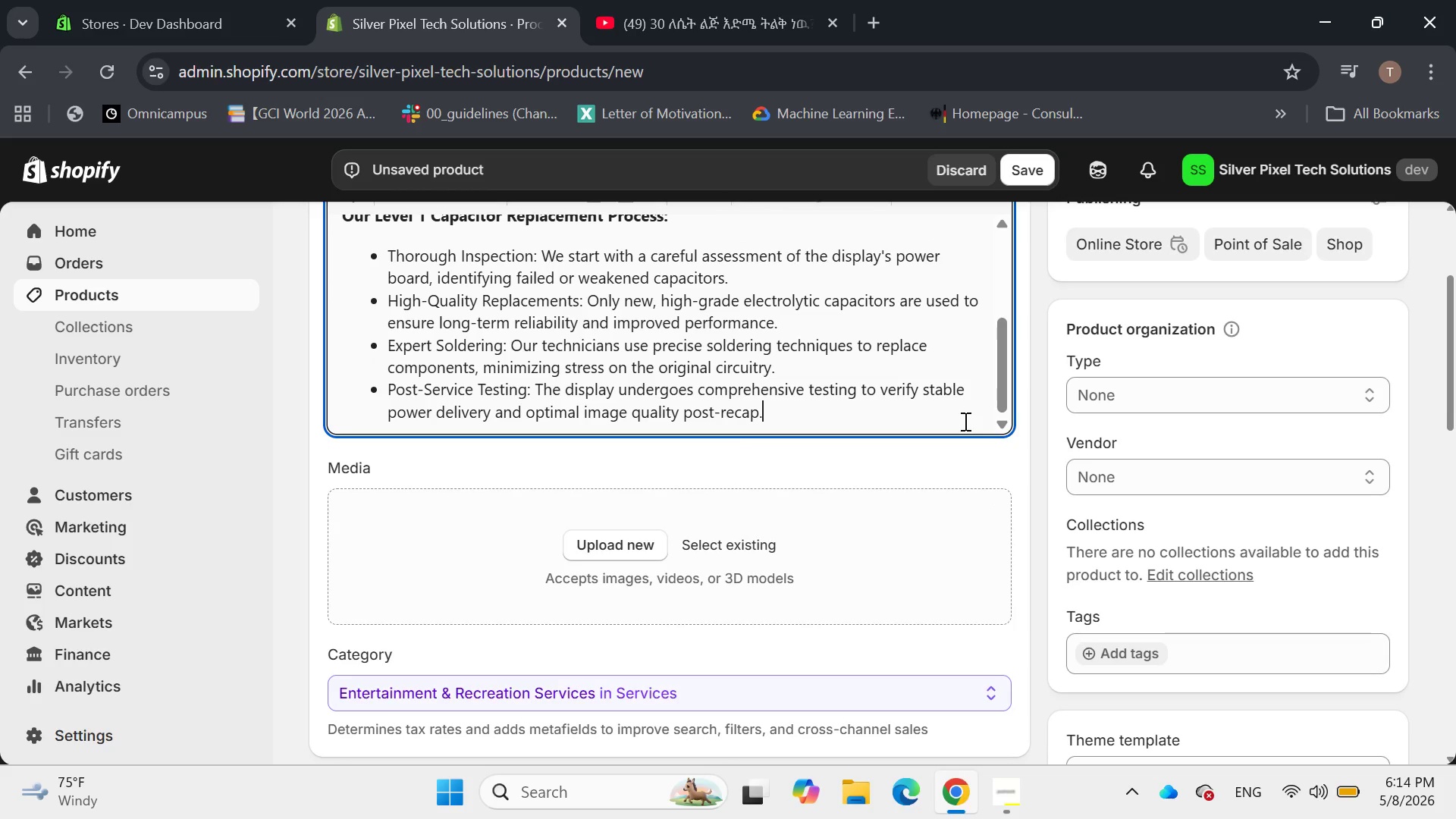 
key(Enter)
 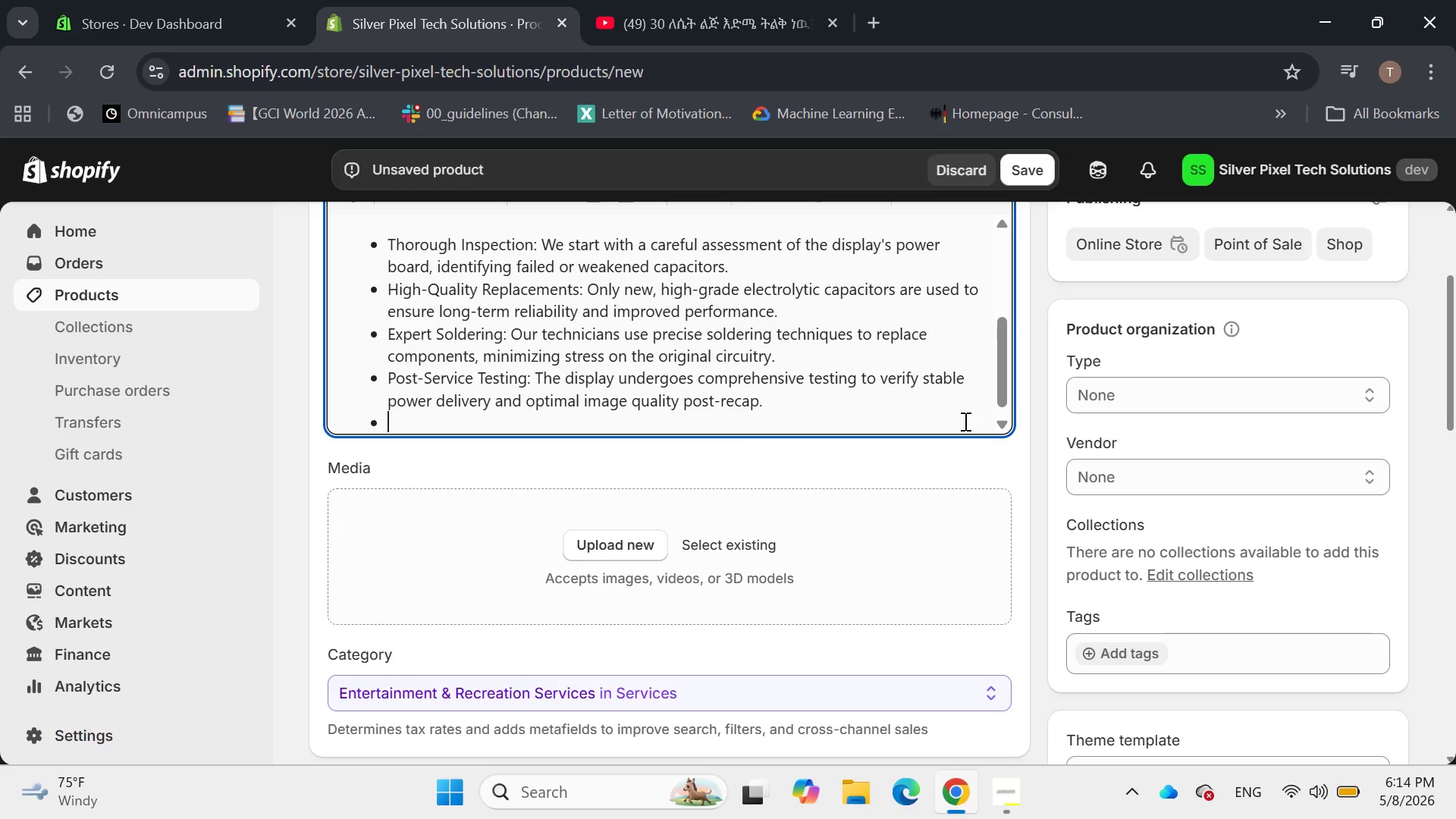 
key(Enter)
 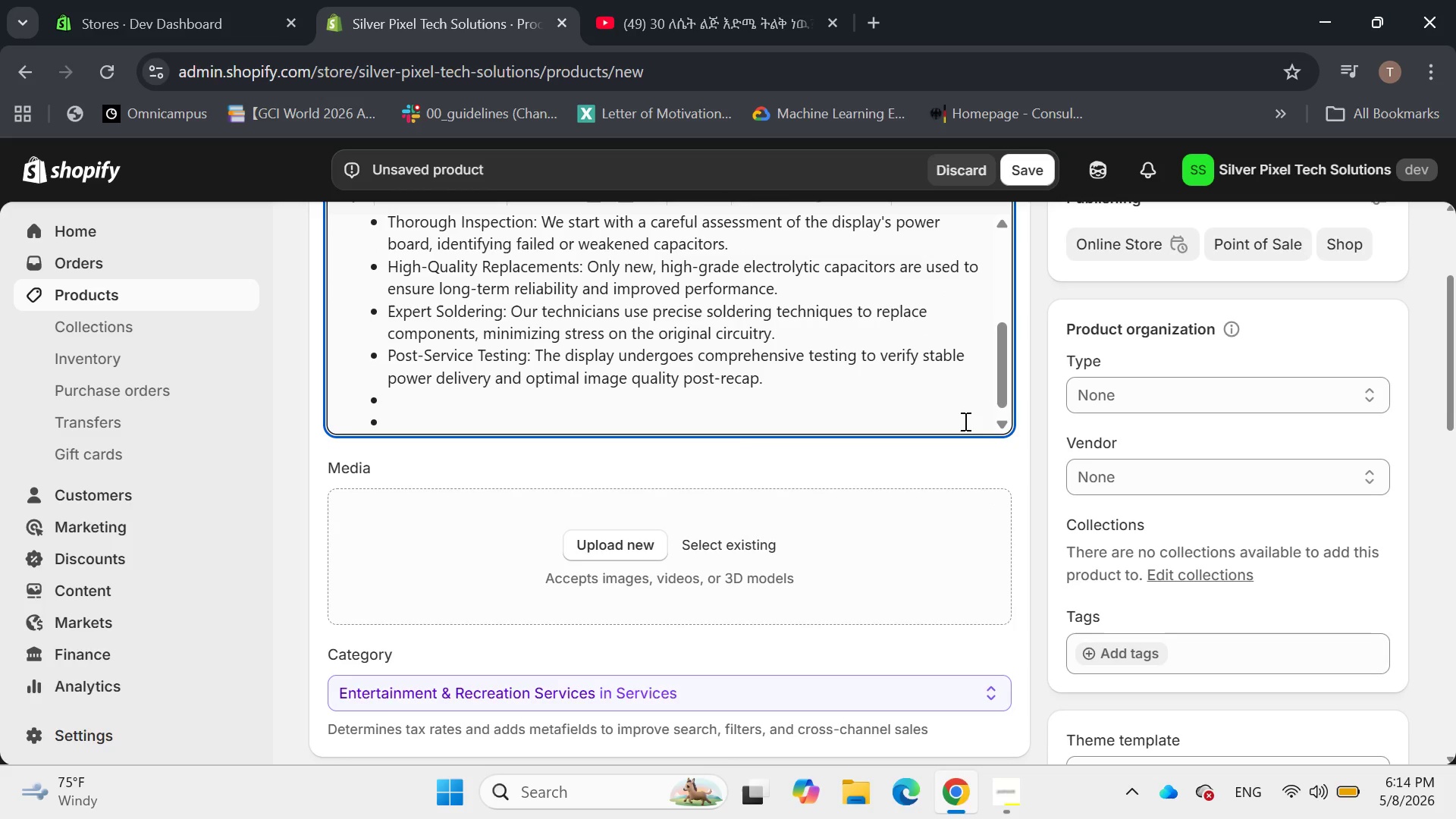 
key(Enter)
 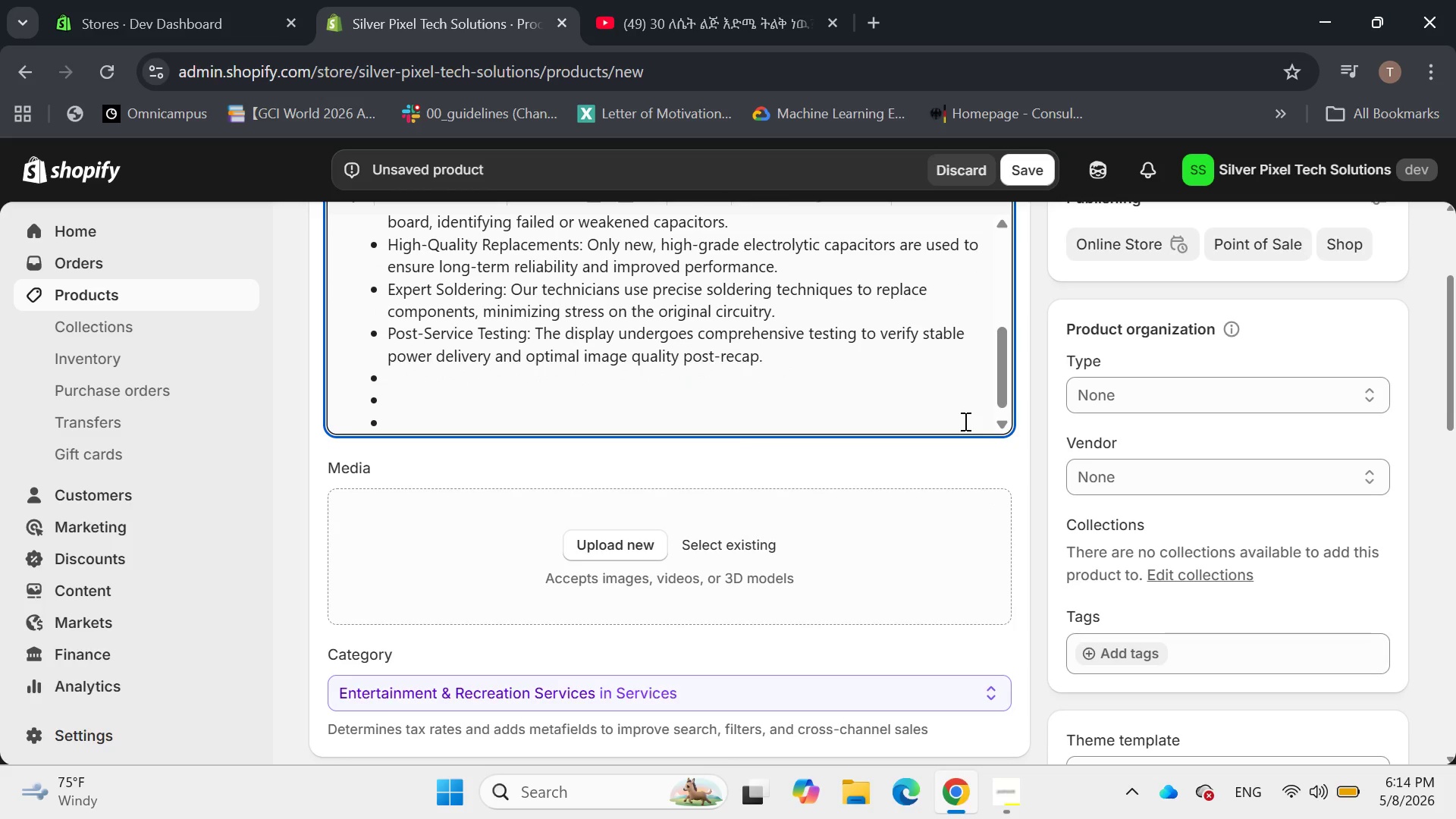 
key(Backspace)
 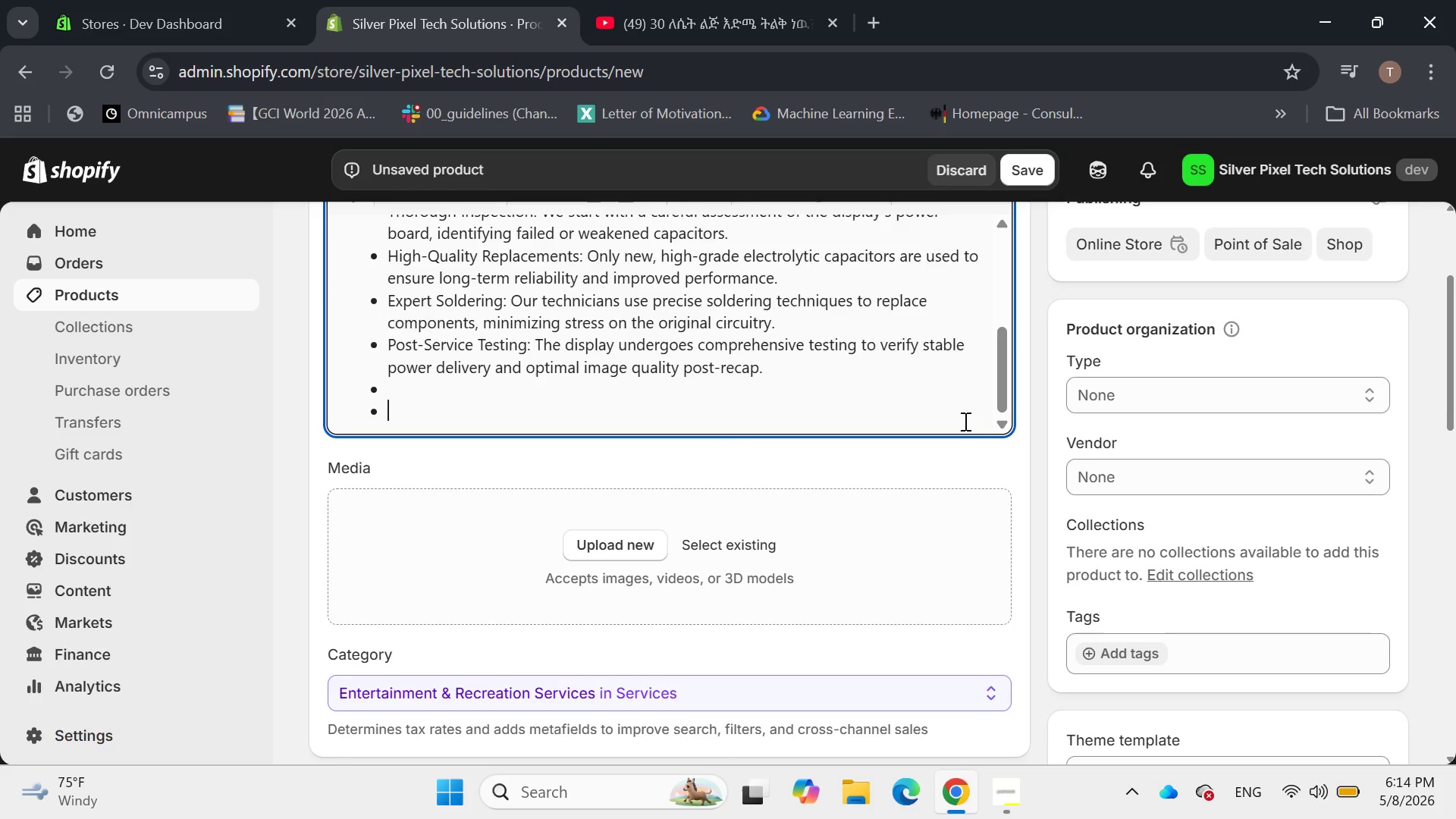 
key(Backspace)
 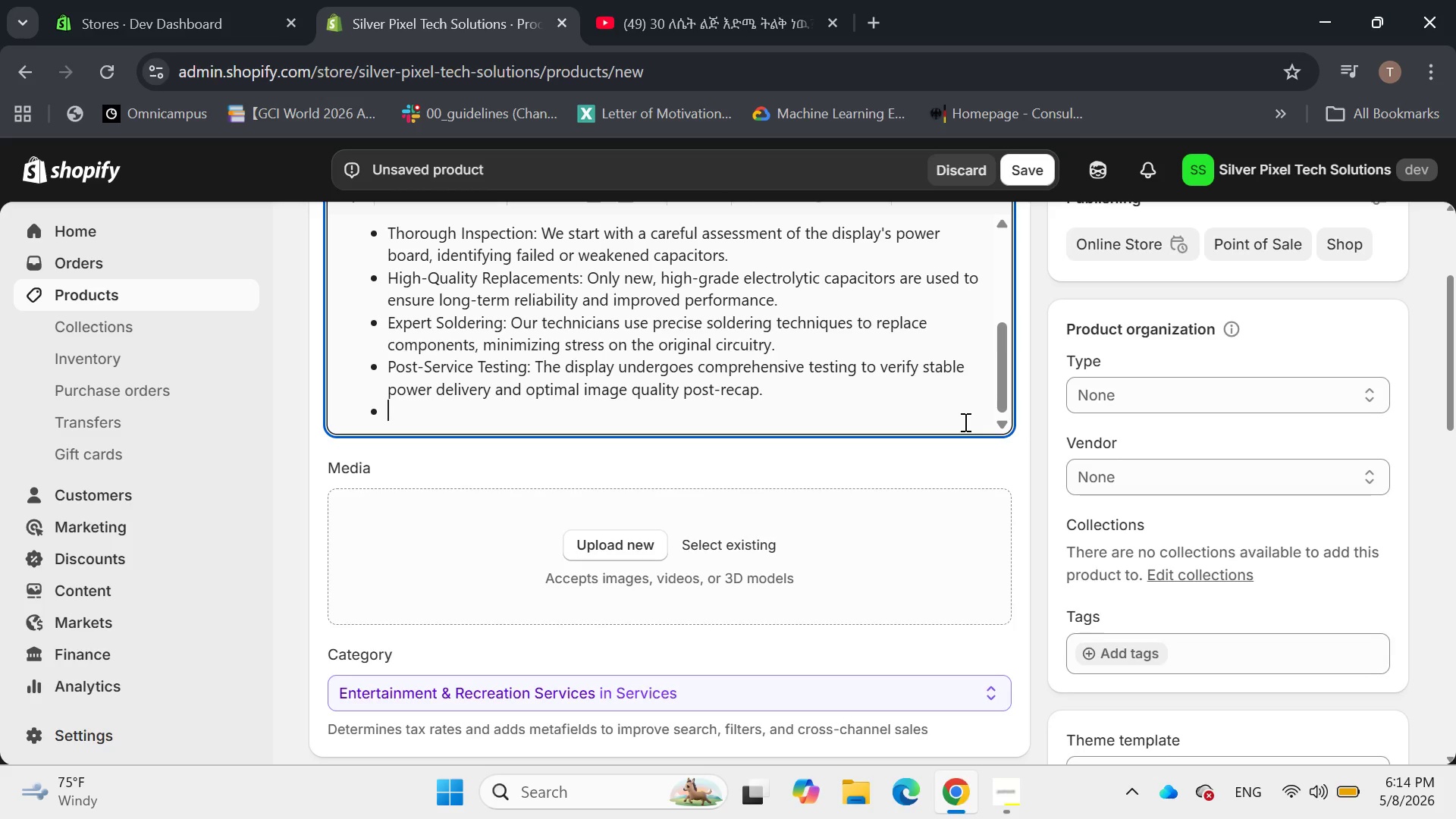 
mouse_move([784, 383])
 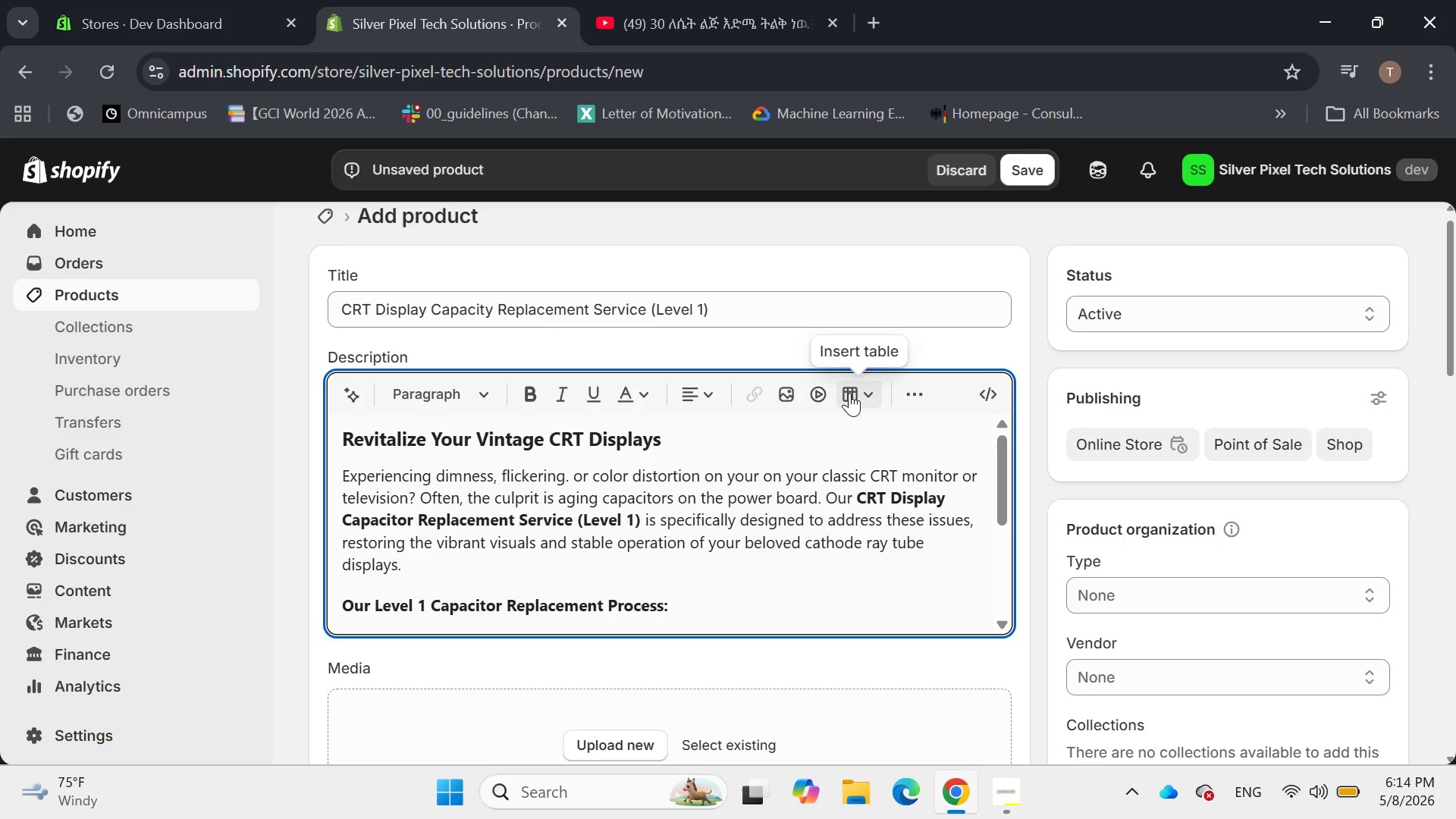 
left_click([920, 393])
 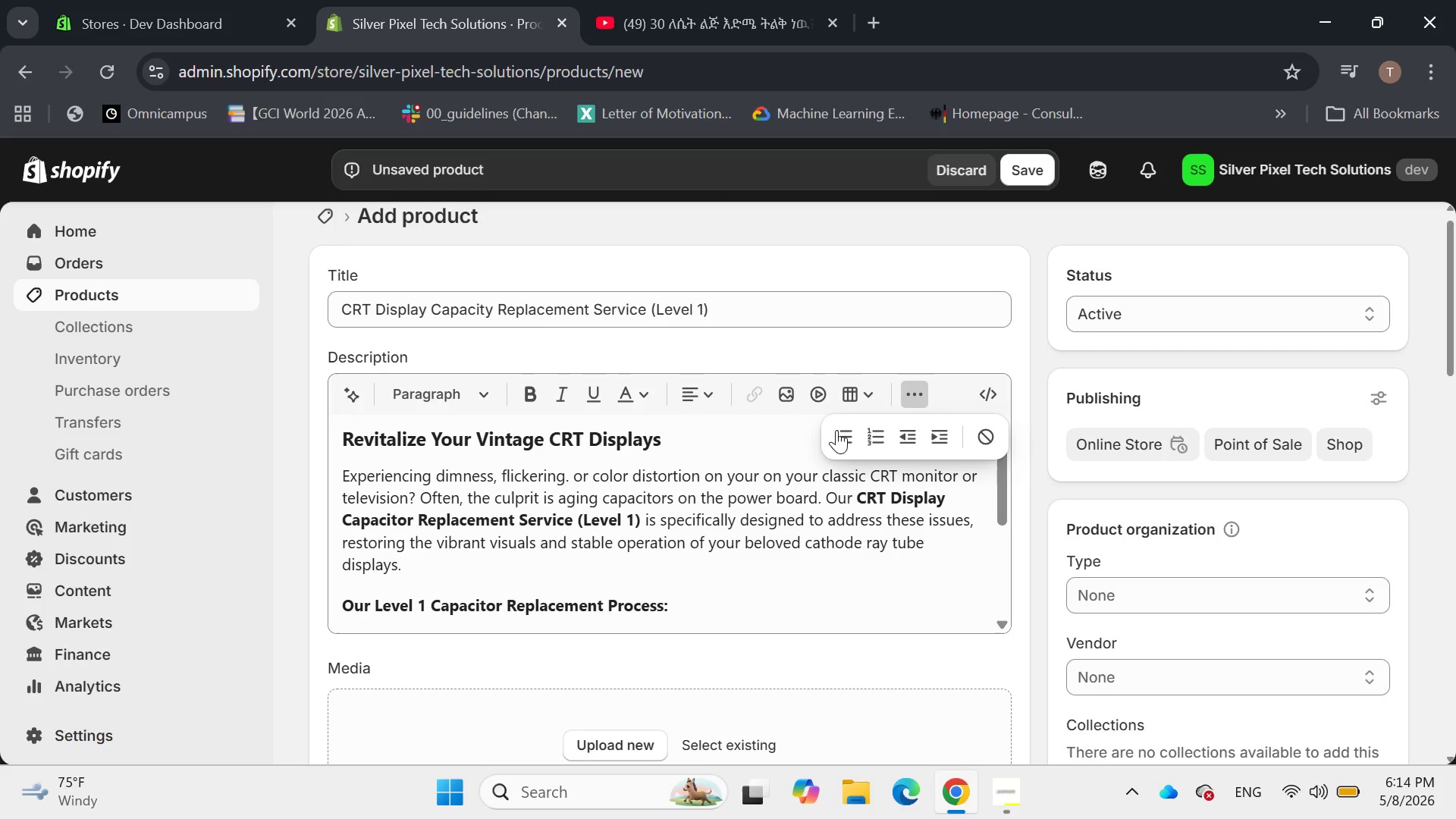 
left_click([843, 433])
 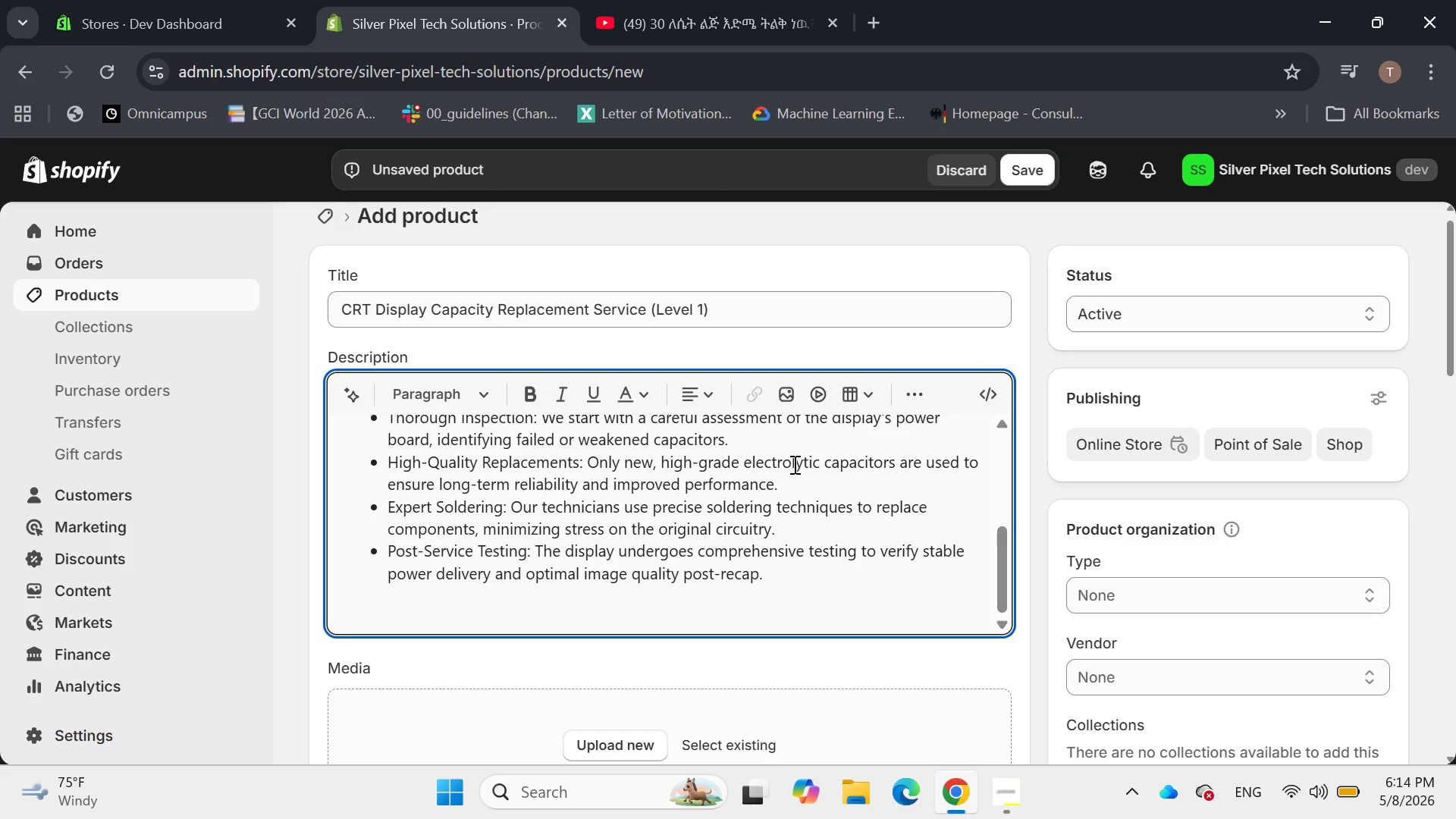 
wait(8.47)
 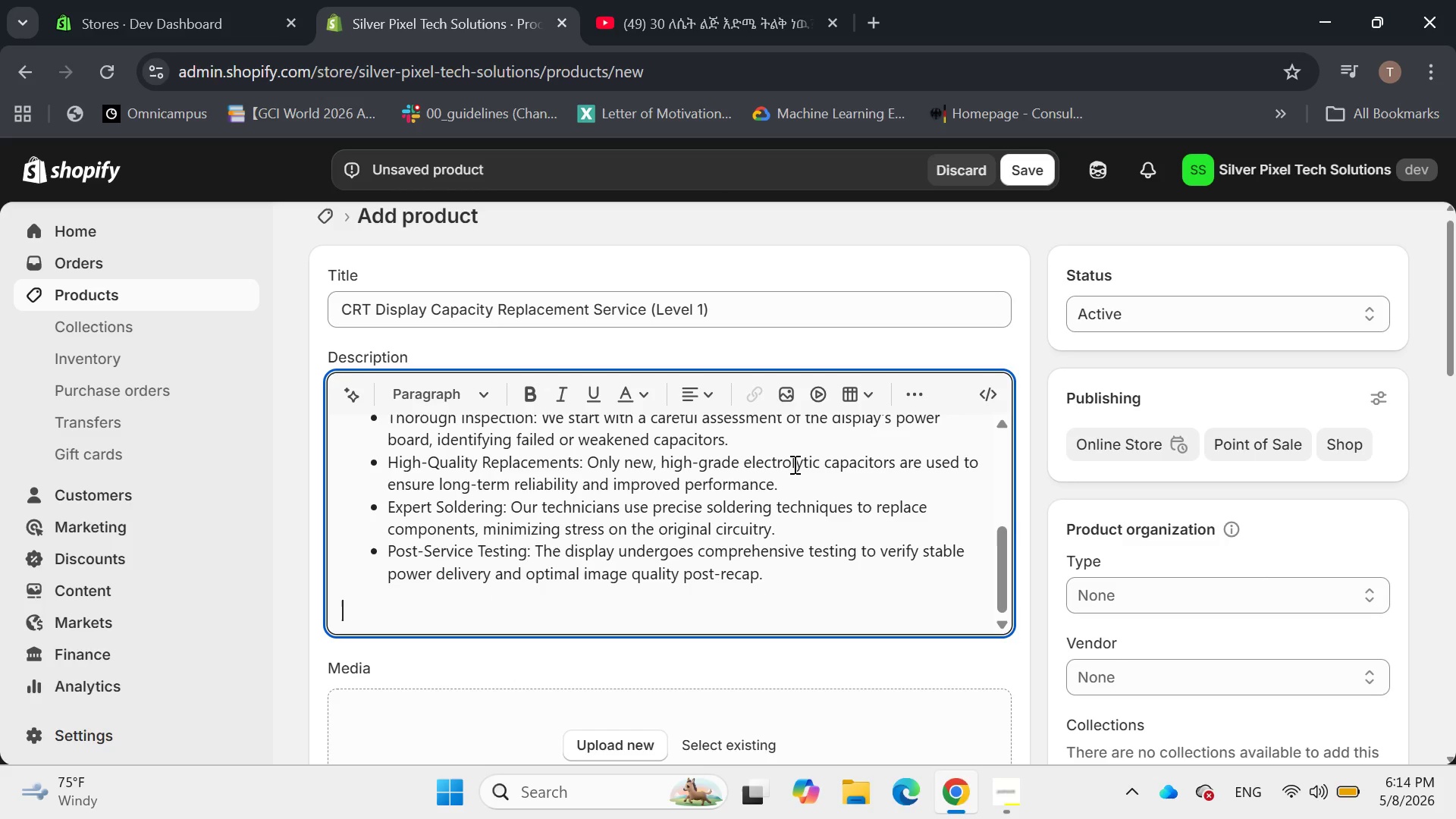 
type(This essential service not only fixes common display problem )
key(Backspace)
type(s but also extends the life of the)
 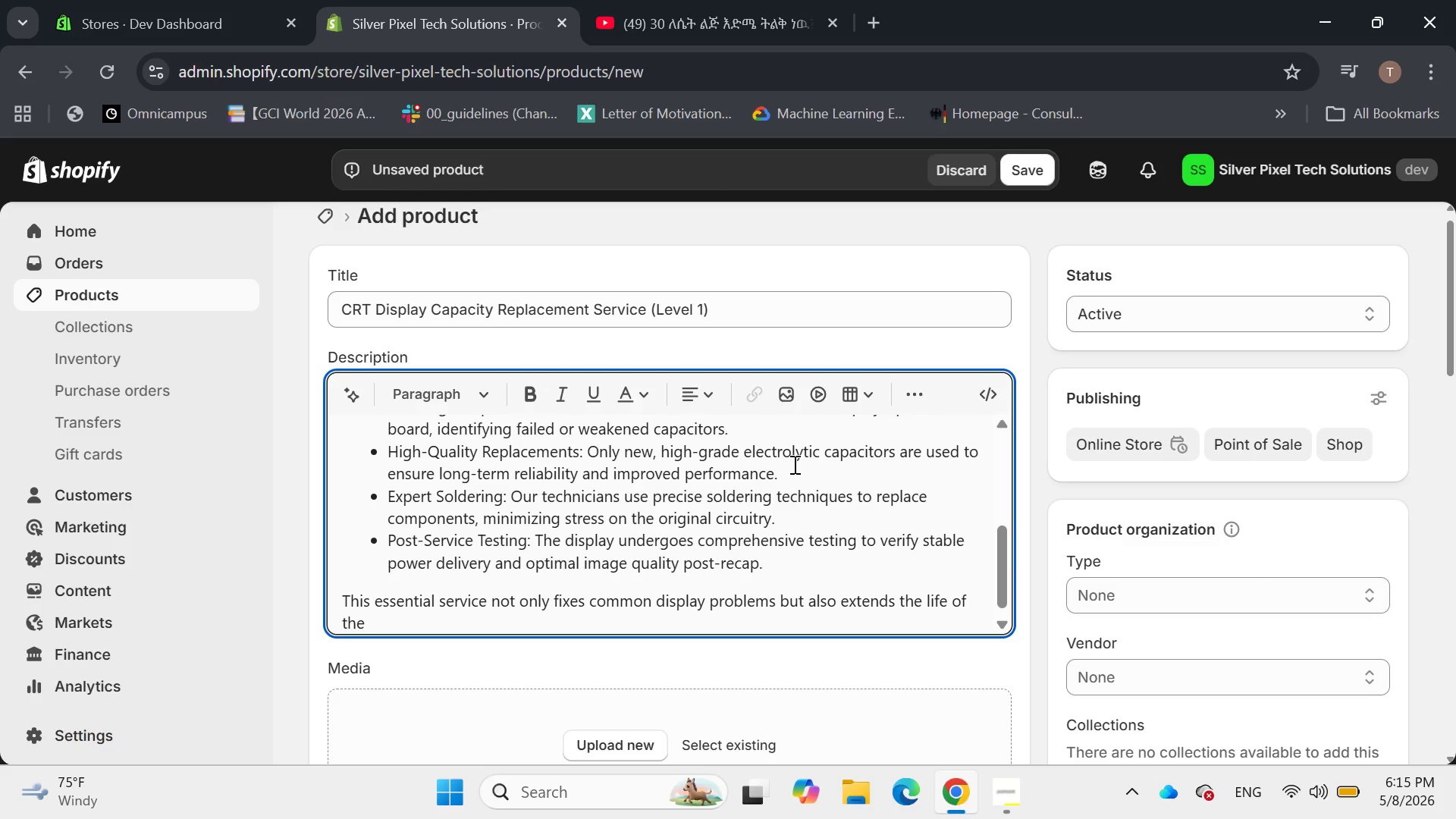 
key(Backspace)
key(Backspace)
key(Backspace)
type(your )
 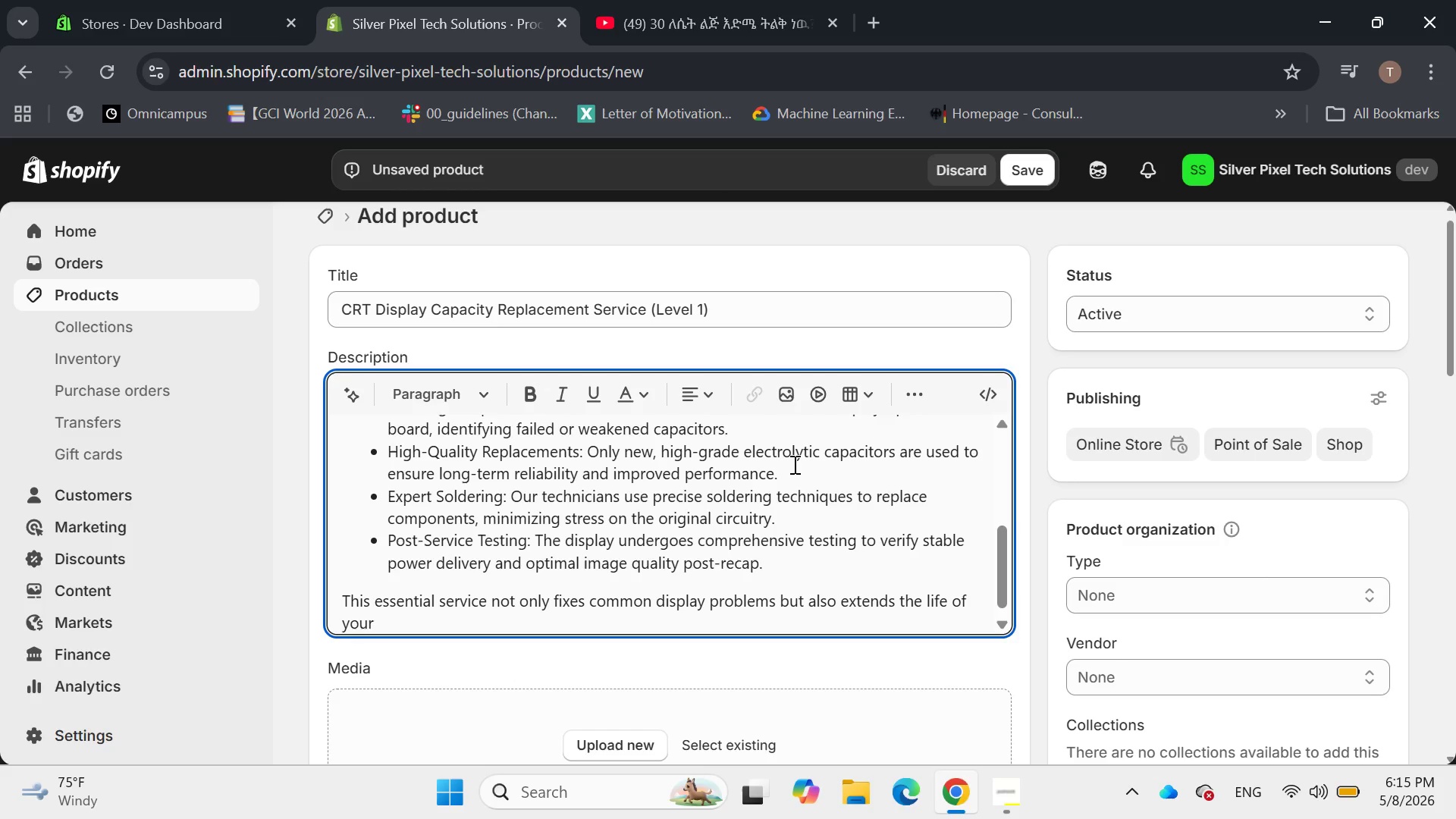 
wait(5.12)
 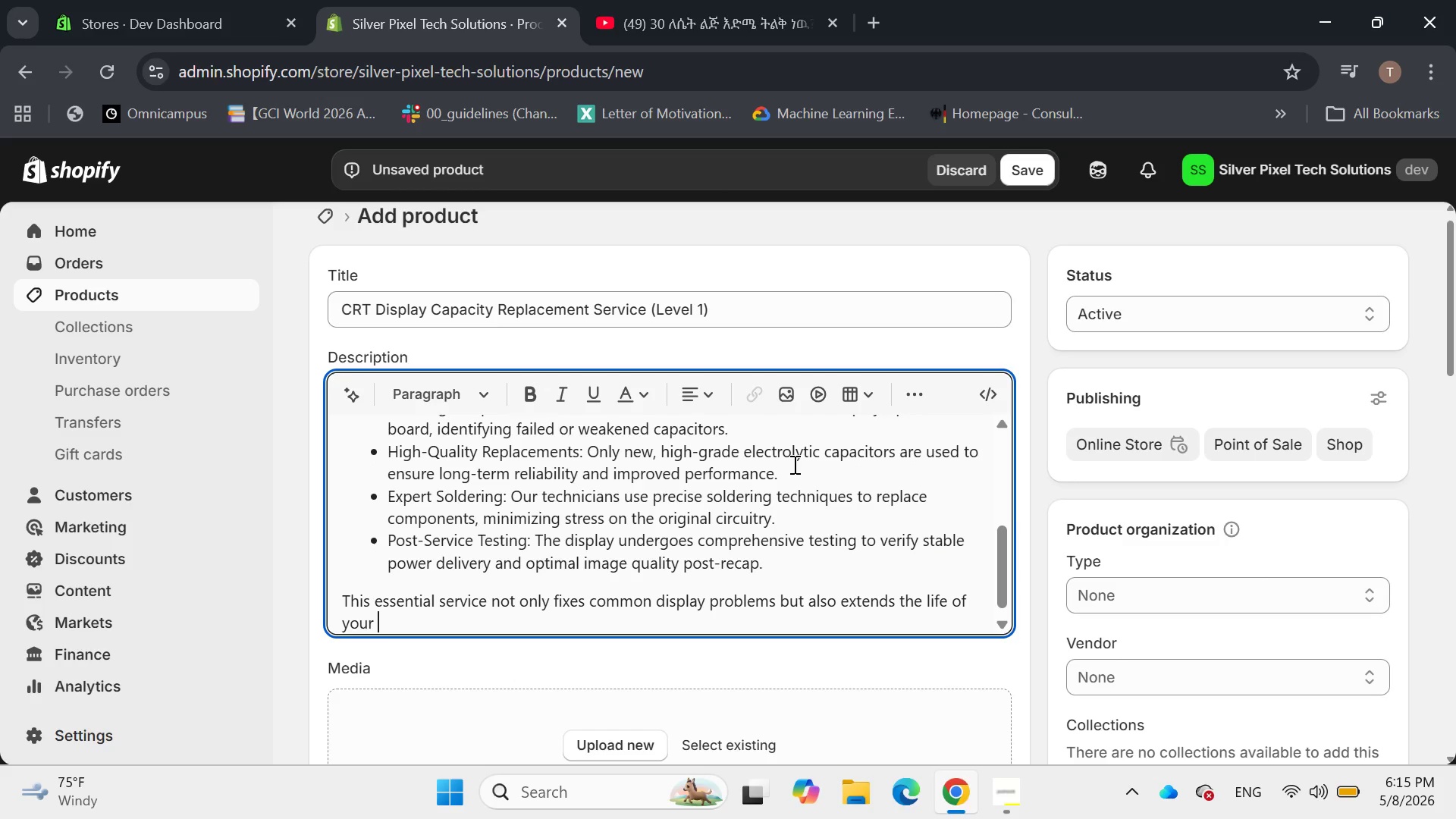 
type(vintage monitors)
 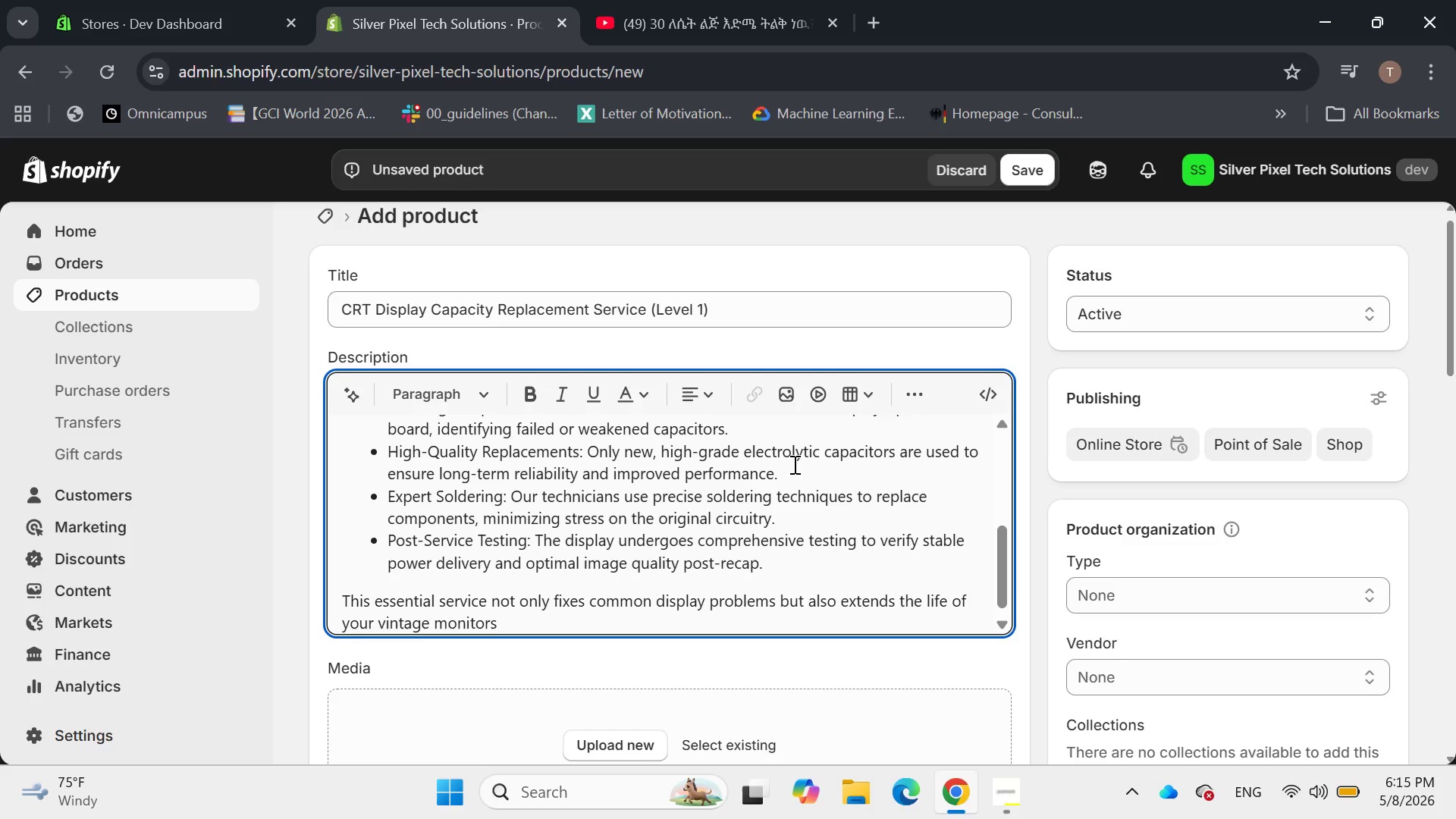 
wait(5.36)
 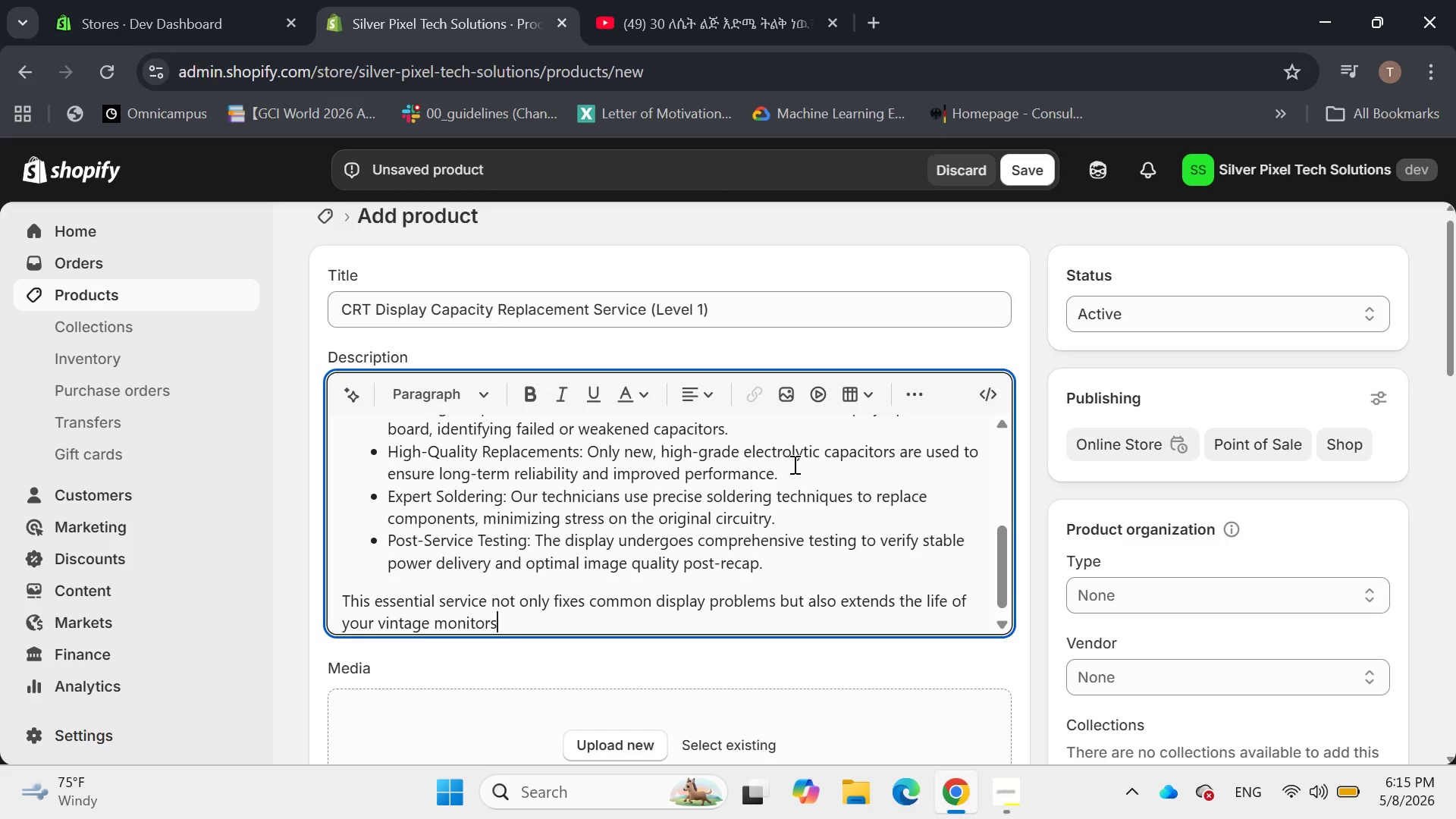 
type(, making them perfect for retro gaa)
key(Backspace)
type(ming )
key(Backspace)
type(, legacy )
 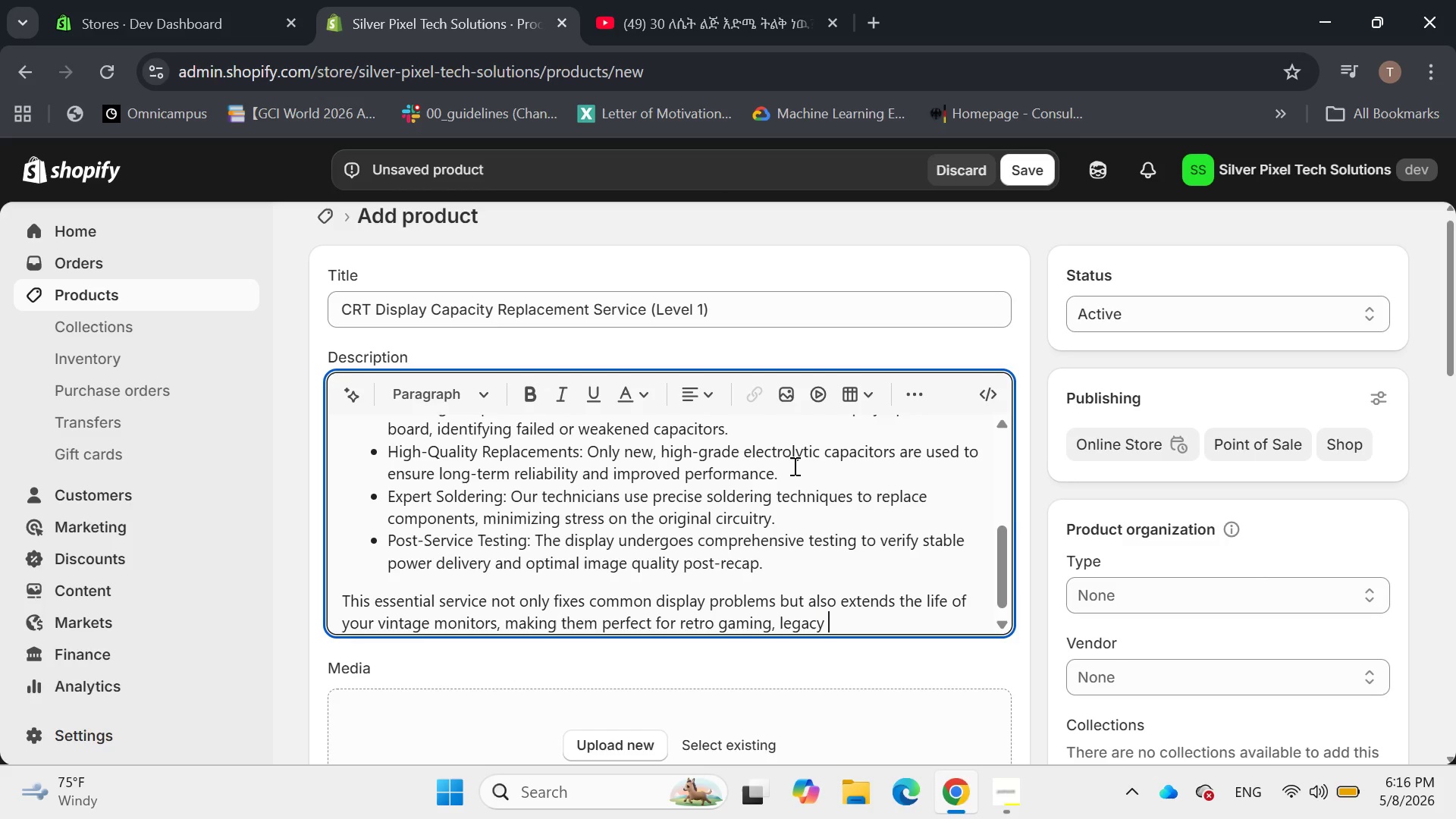 
type(computing )
 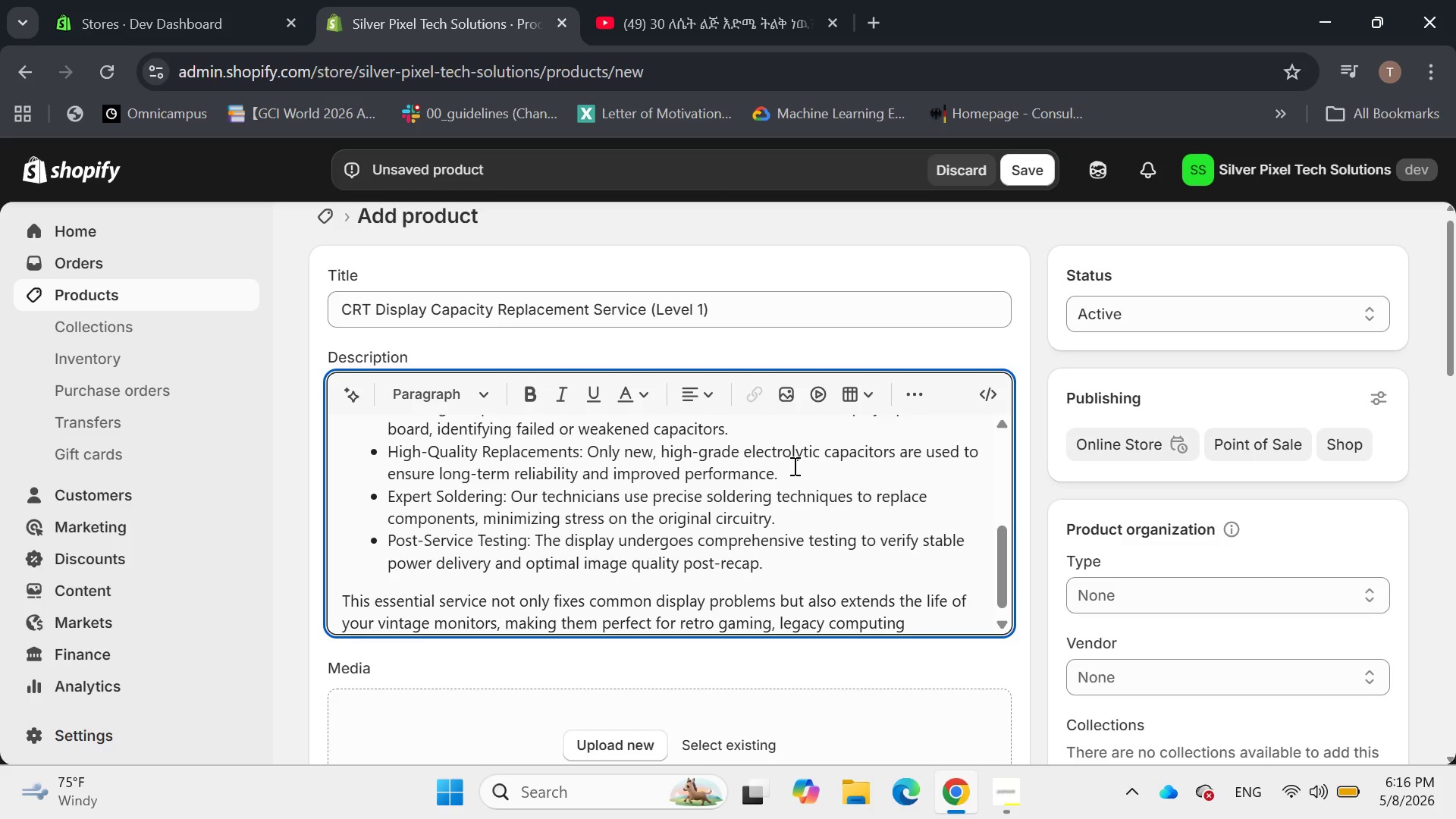 
key(Backspace)
type(, or display collections )
key(Backspace)
type(.)
 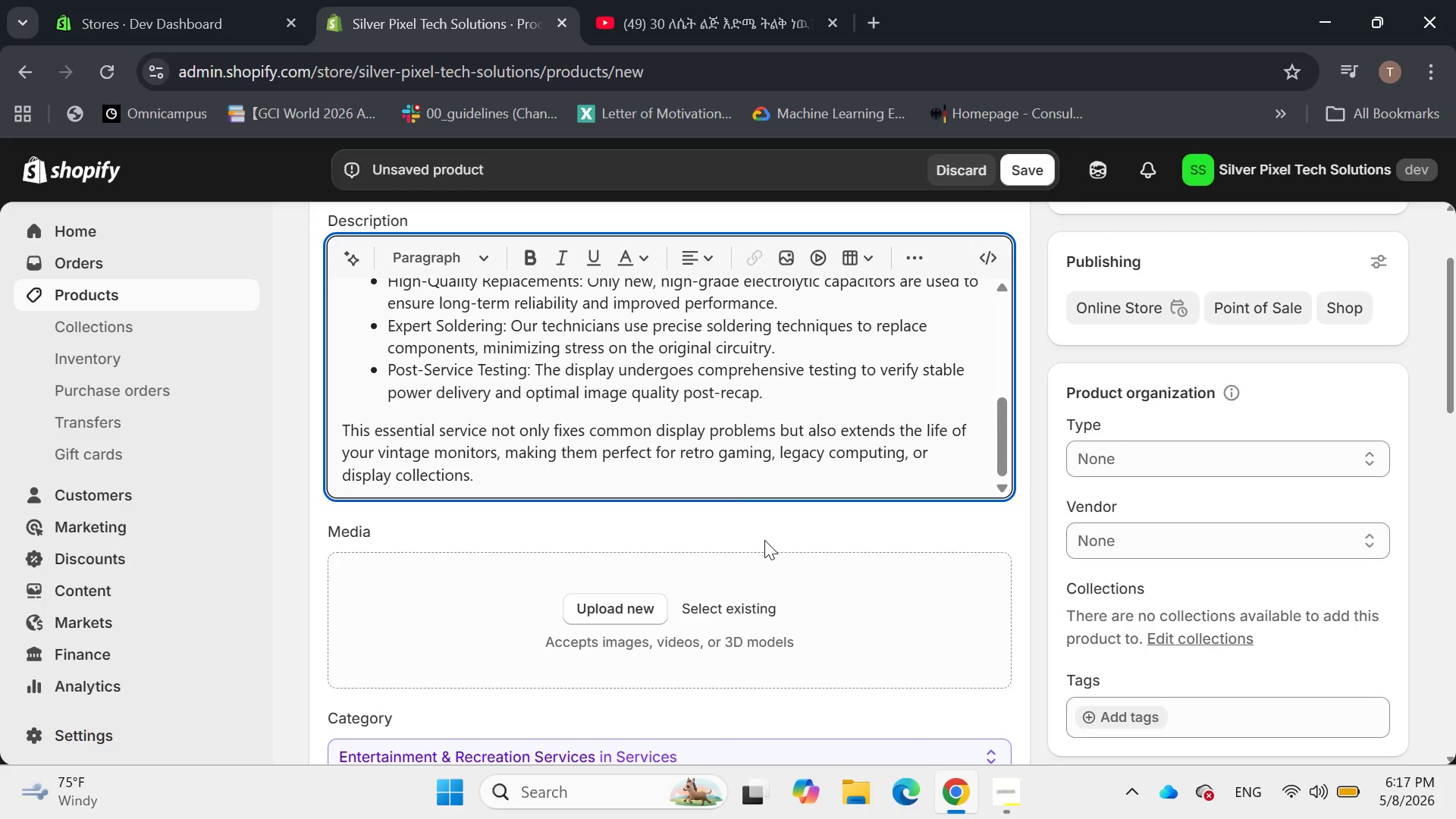 
wait(23.47)
 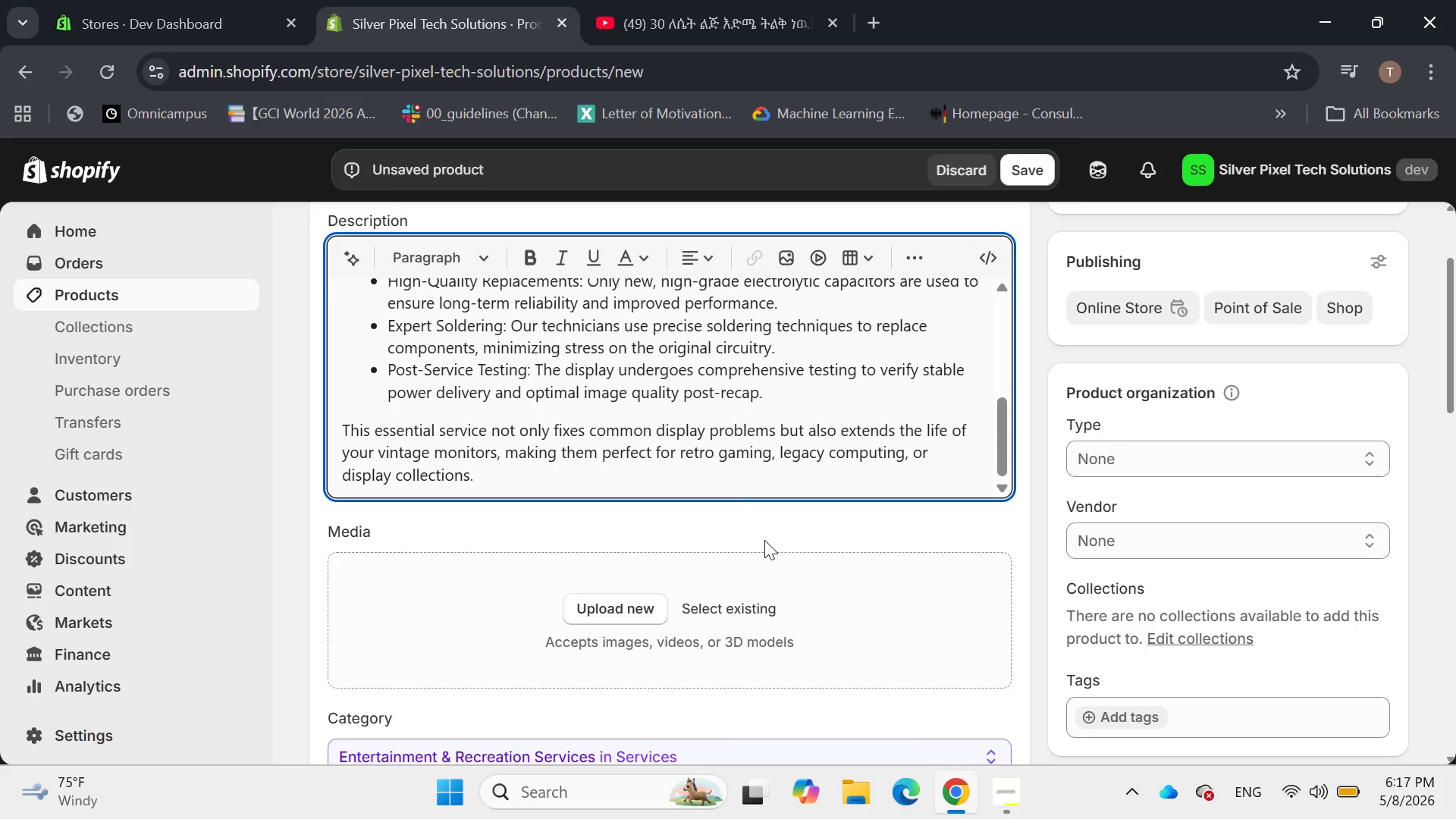 
left_click([342, 609])
 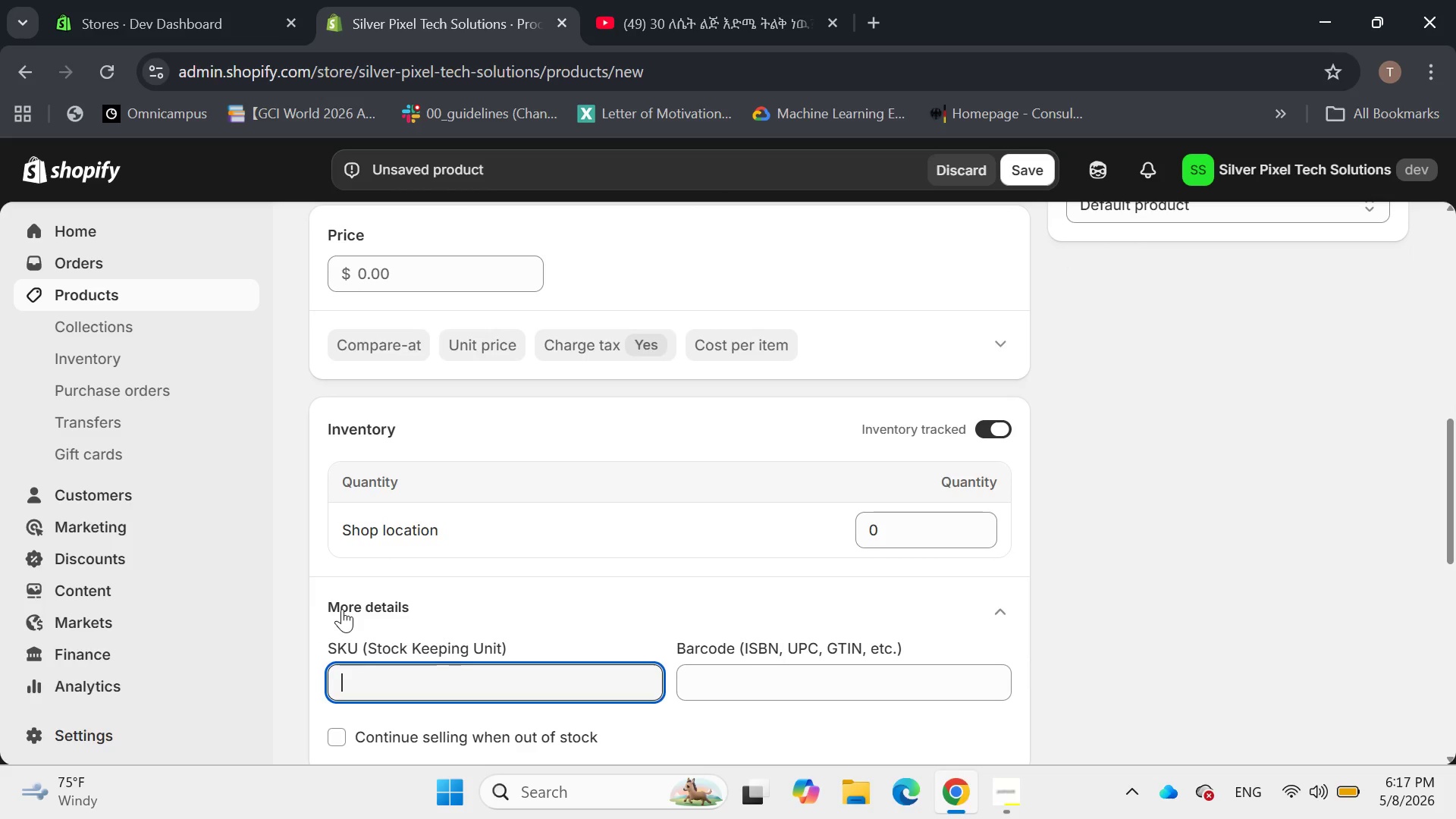 
type(SP-SVC-003)
 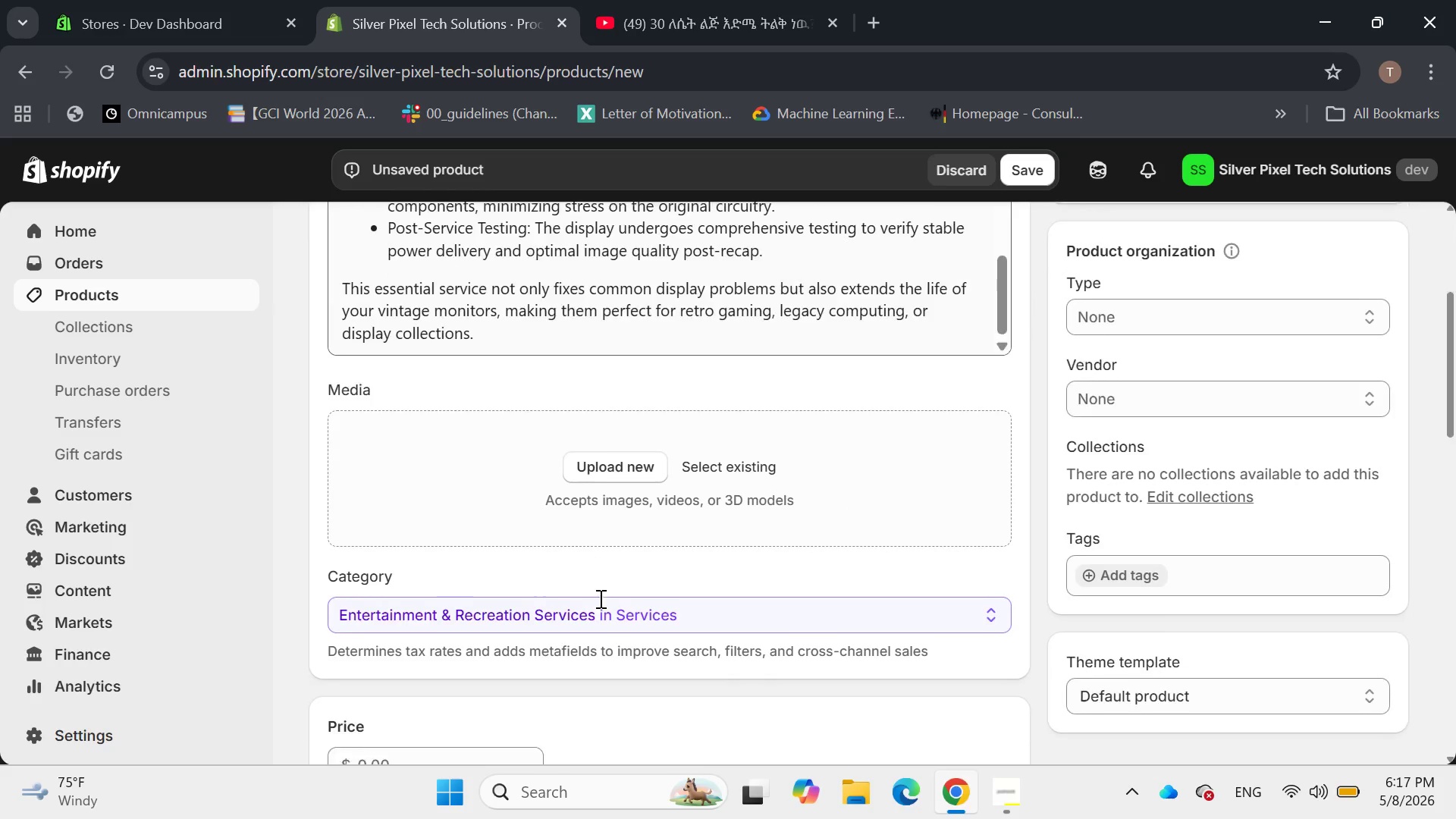 
left_click([611, 435])
 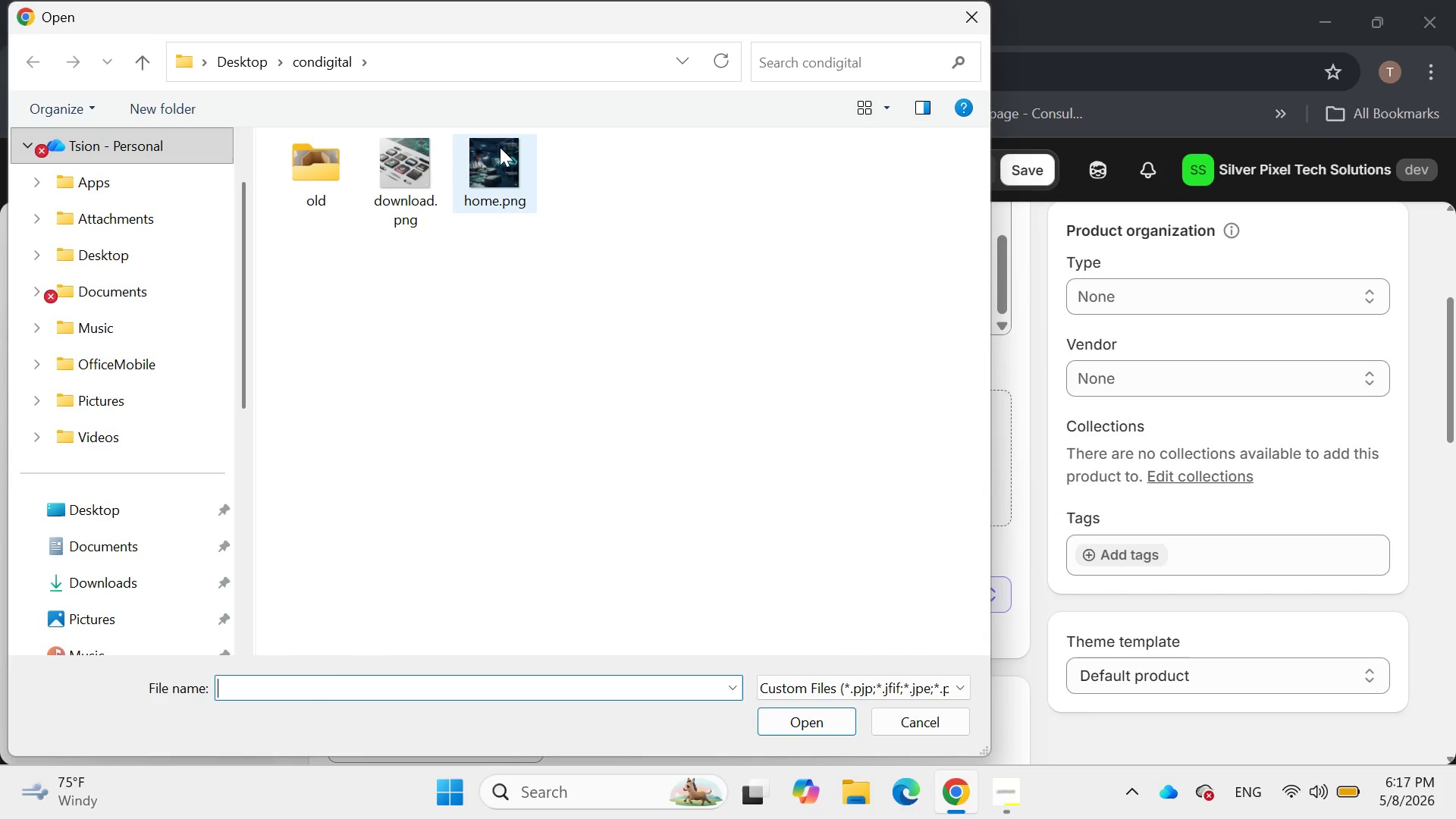 
double_click([410, 149])
 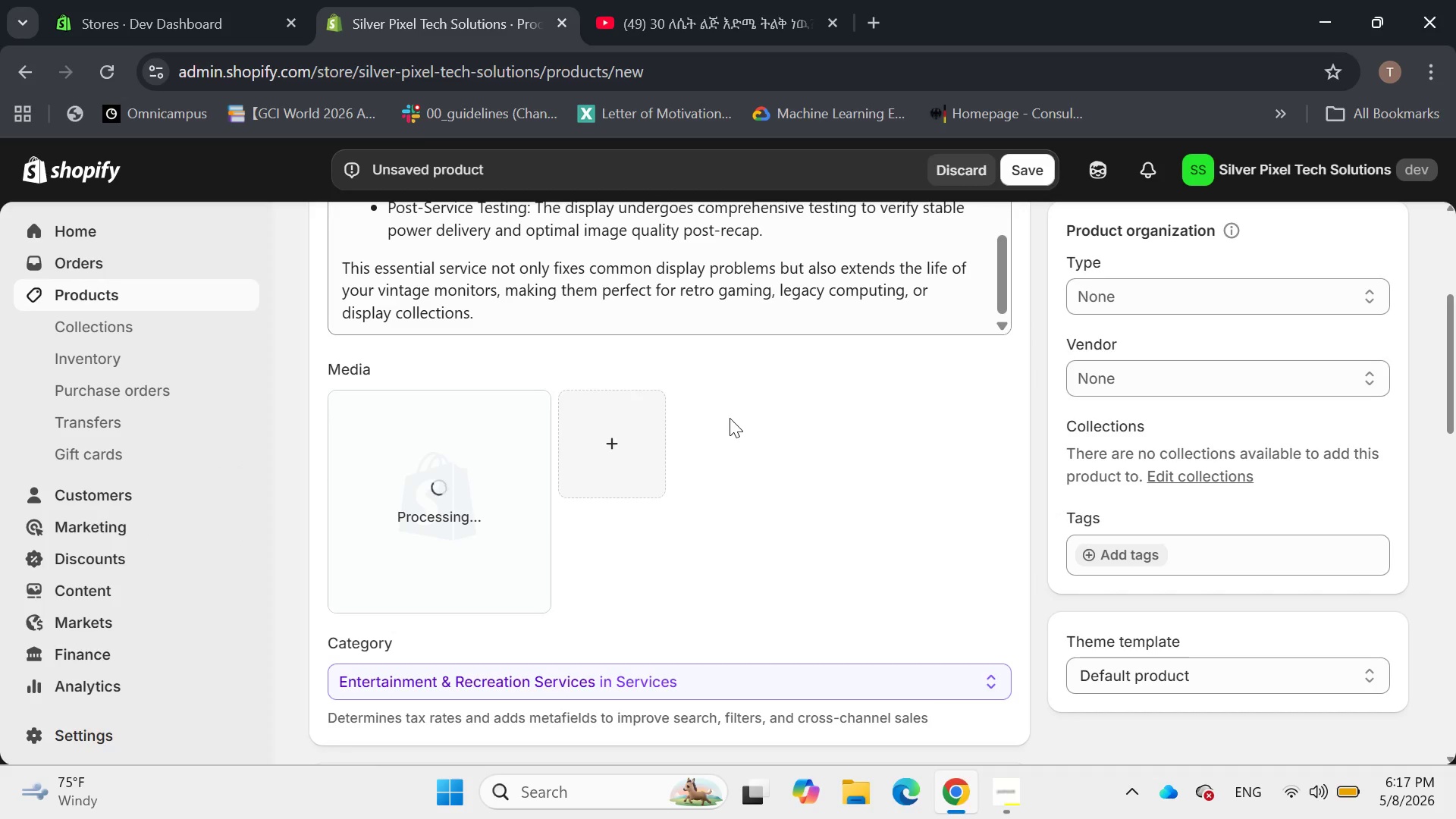 
wait(7.55)
 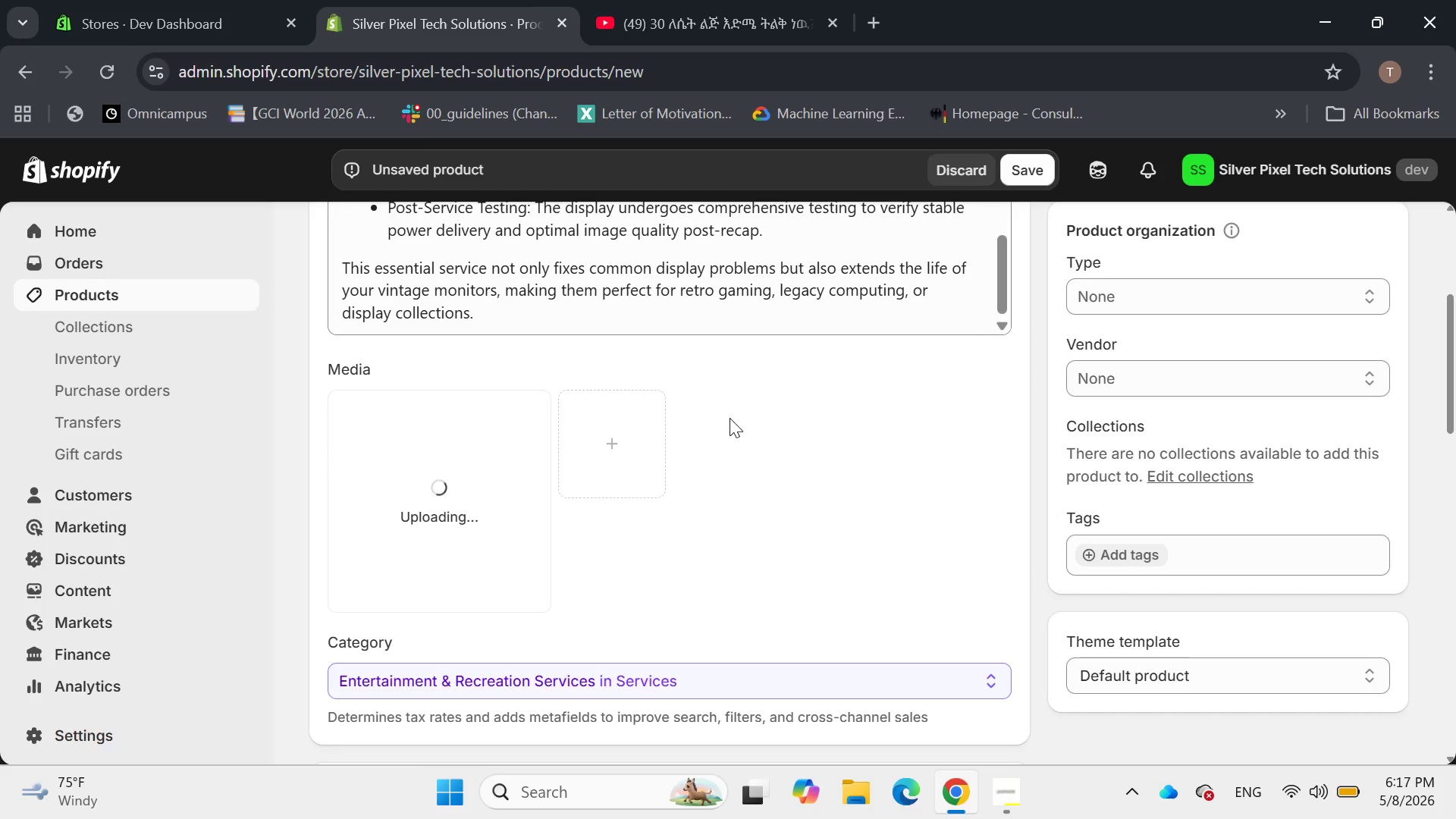 
left_click([458, 481])
 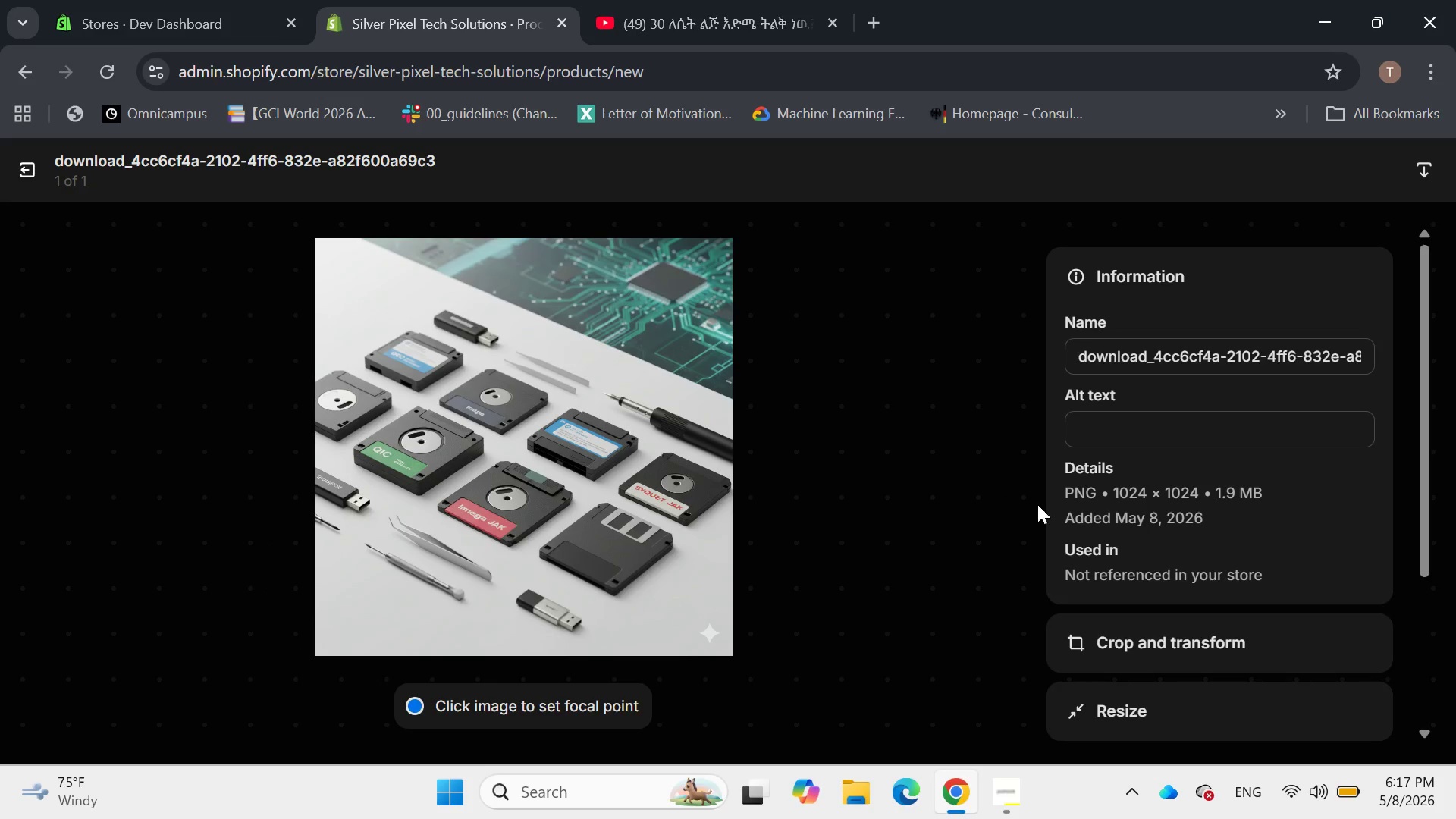 
left_click([1113, 438])
 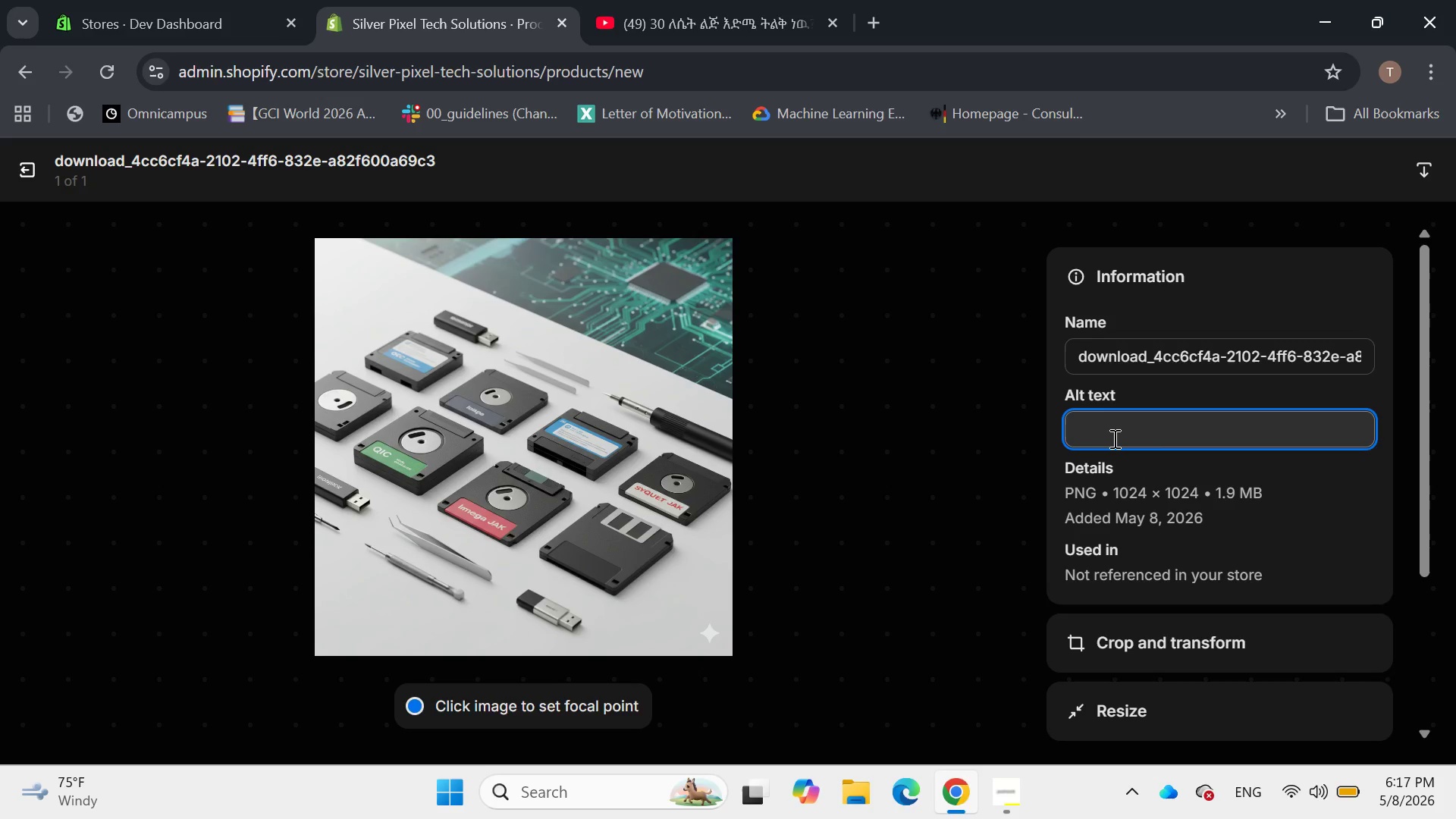 
wait(17.58)
 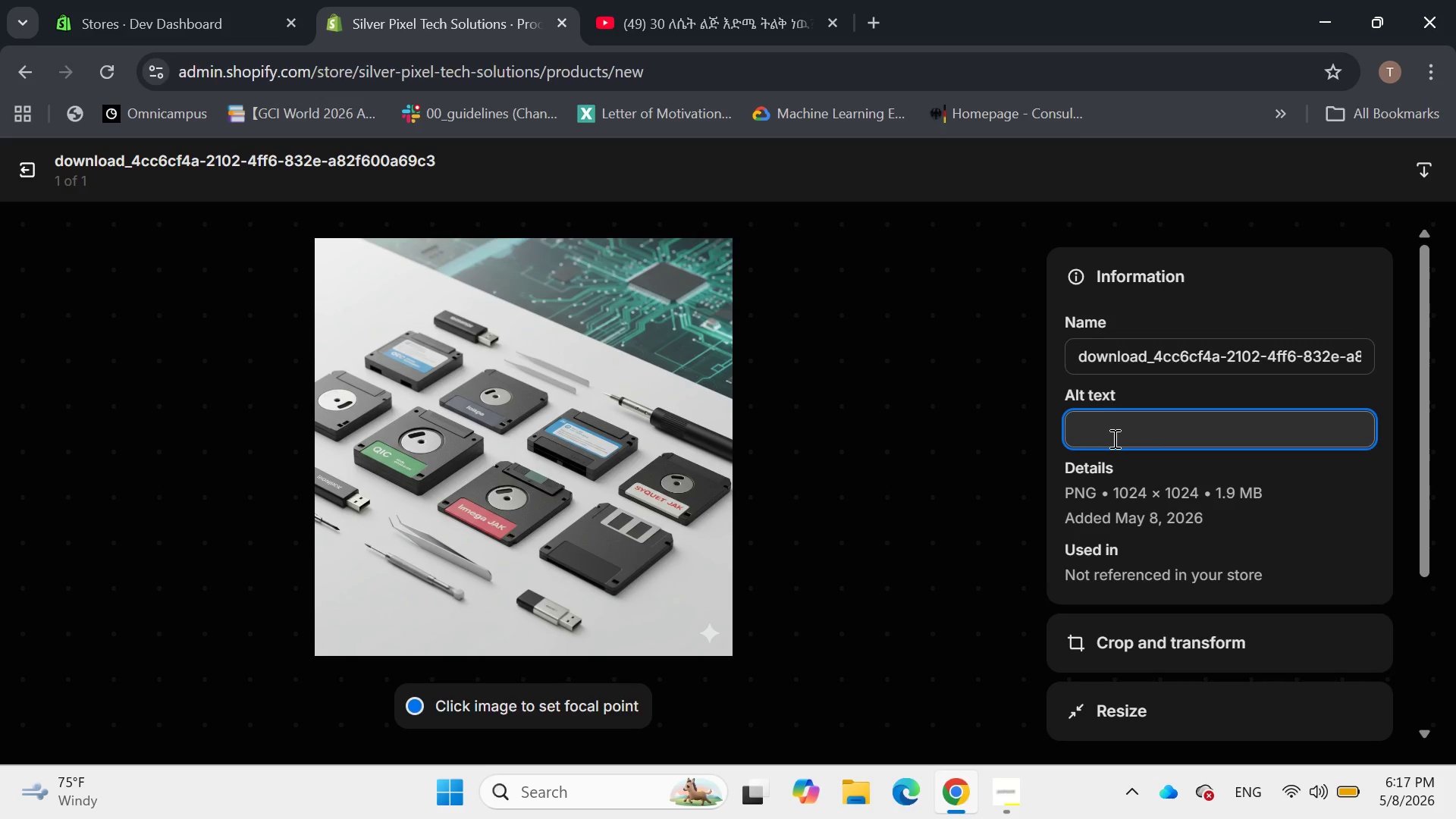 
type(An open )
 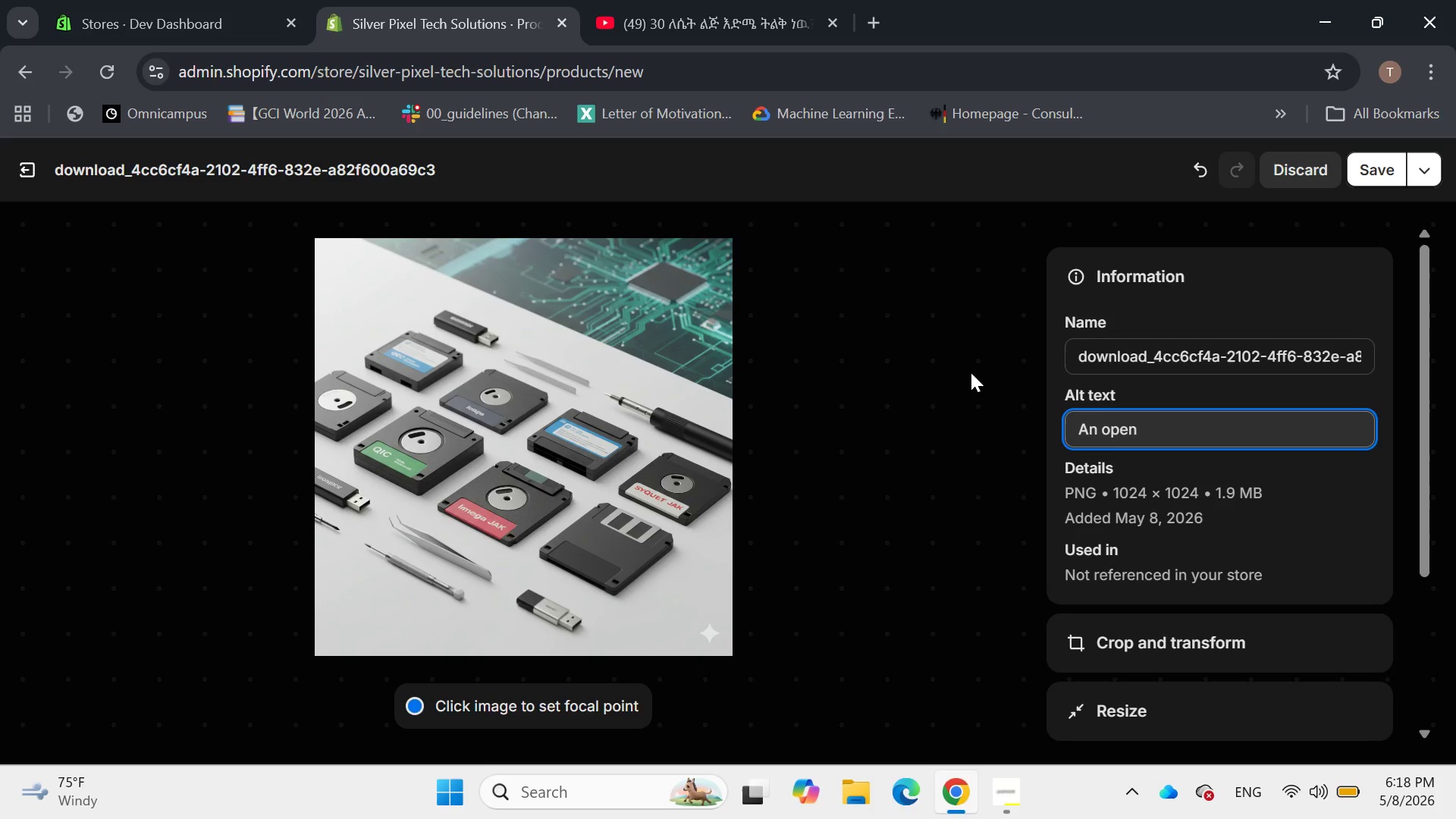 
hold_key(key=ShiftLeft, duration=1.03)
 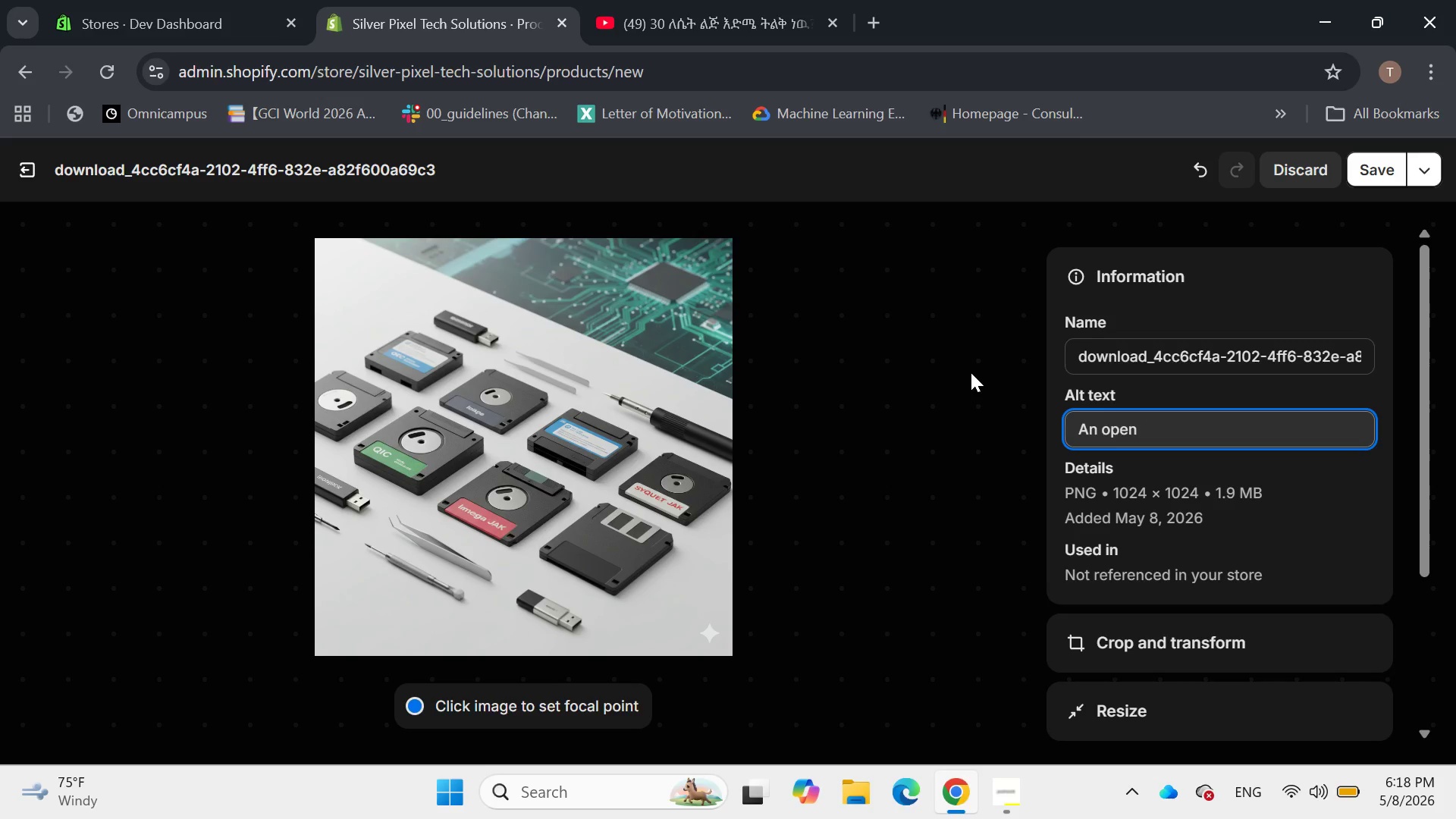 
wait(8.89)
 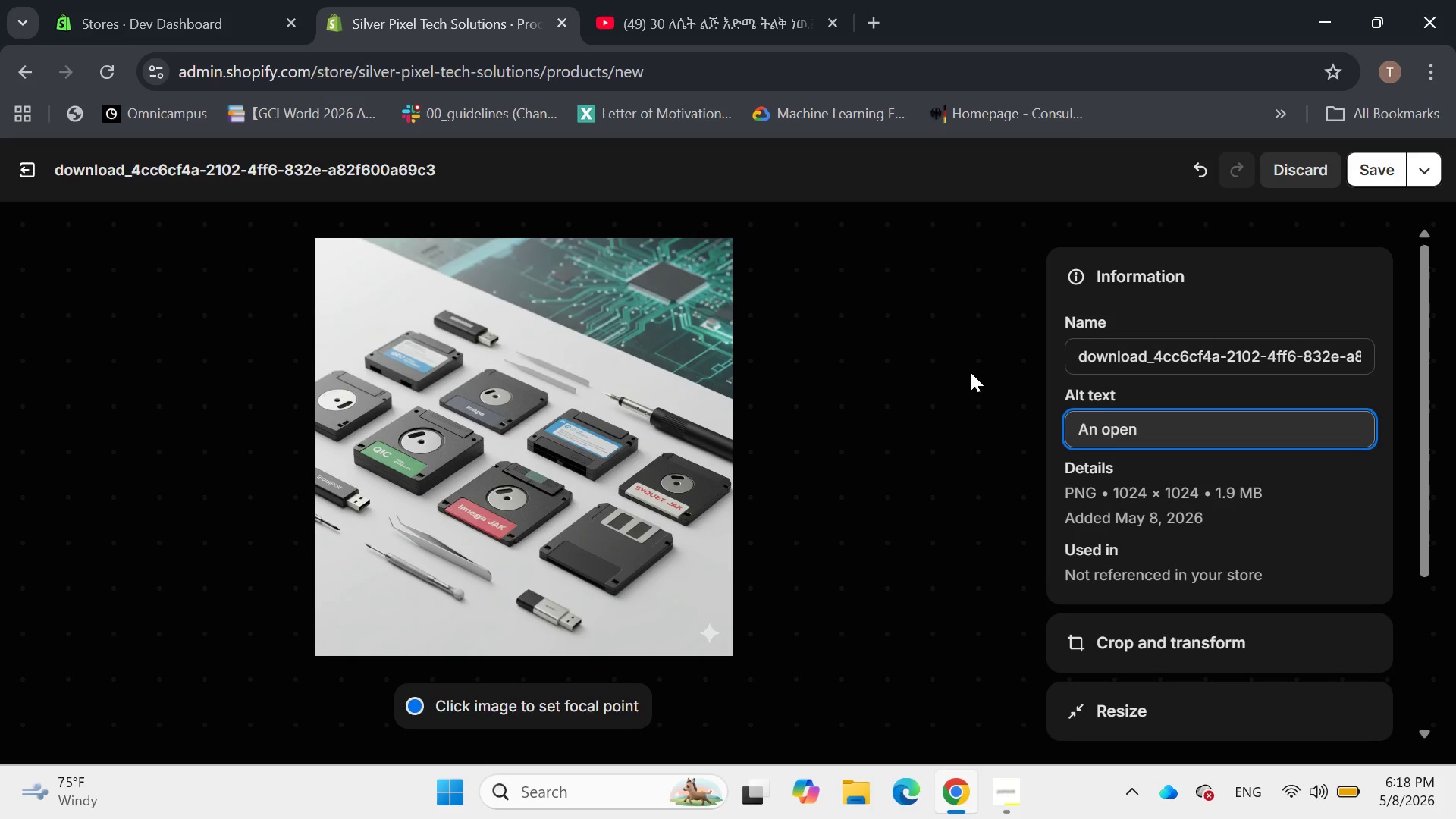 
key(Backspace)
key(Backspace)
key(Backspace)
key(Backspace)
key(Backspace)
key(Backspace)
key(Backspace)
key(Backspace)
type(he )
 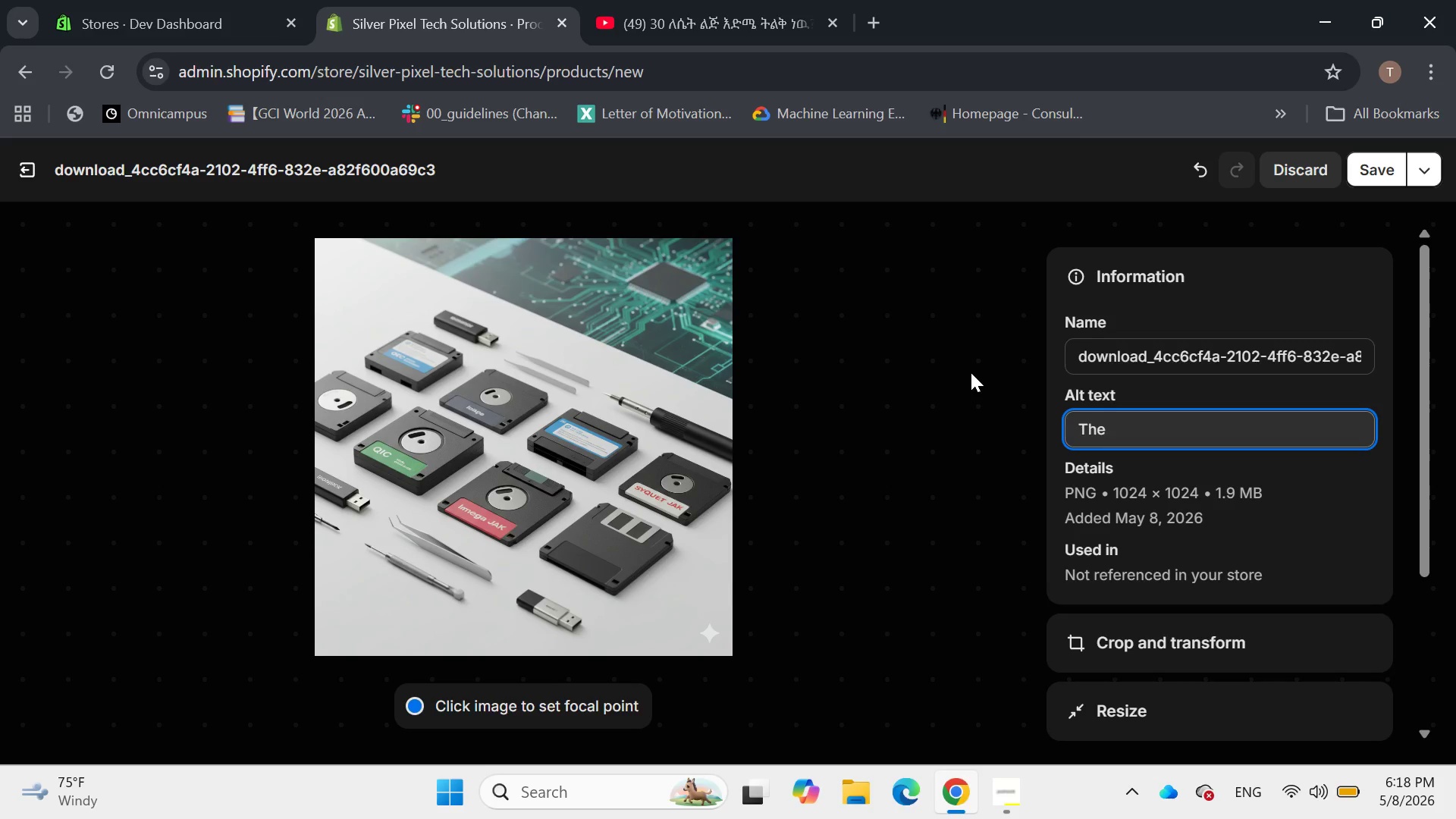 
hold_key(key=T, duration=0.33)
 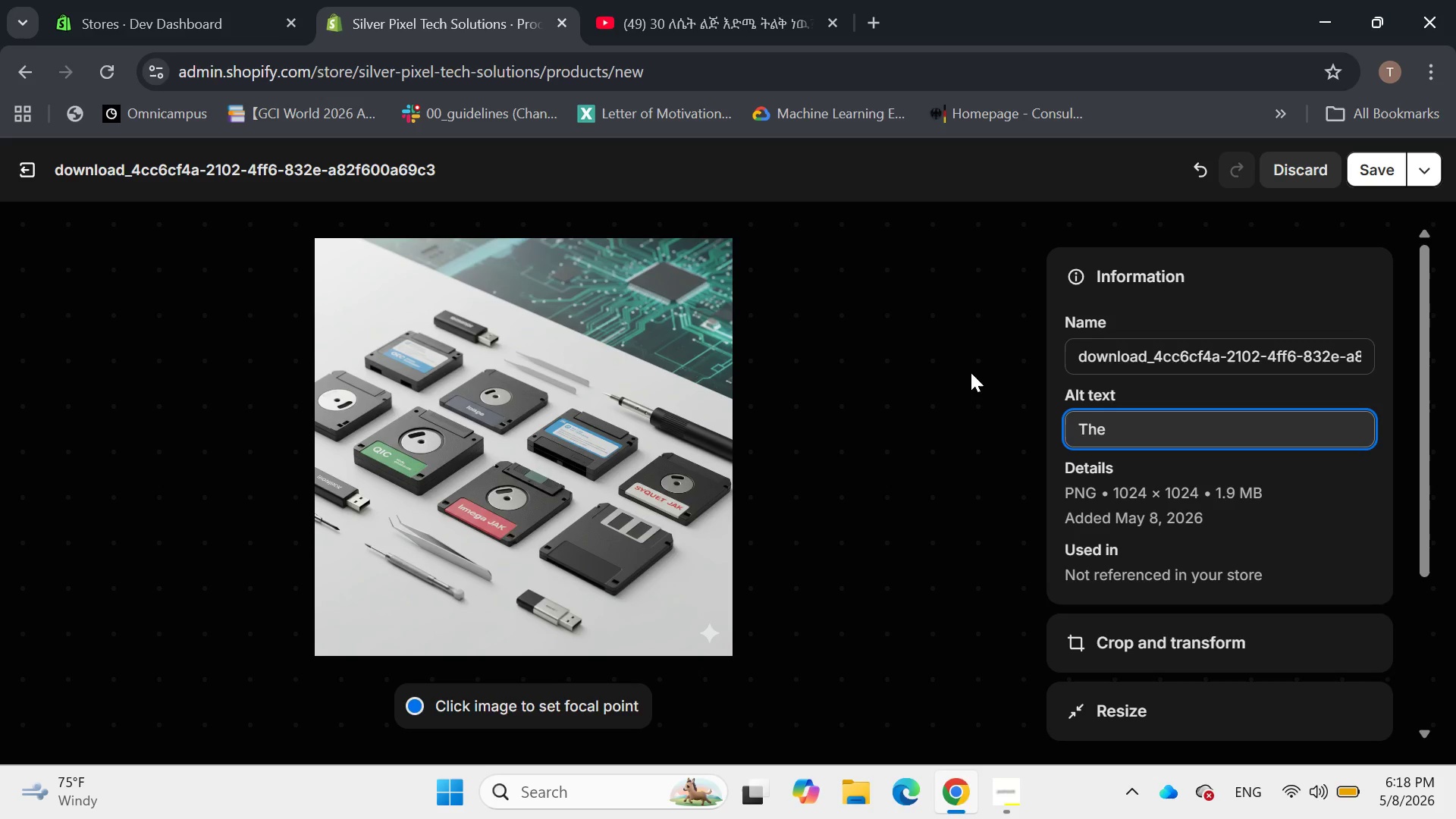 
type(Inter)
key(Backspace)
key(Backspace)
key(Backspace)
key(Backspace)
key(Backspace)
type(internal power board of a CRT monitor withh several capacitoy )
key(Backspace)
key(Backspace)
type(s highlightef)
key(Backspace)
type(d )
key(Backspace)
type(, showing the components to be replaced.)
 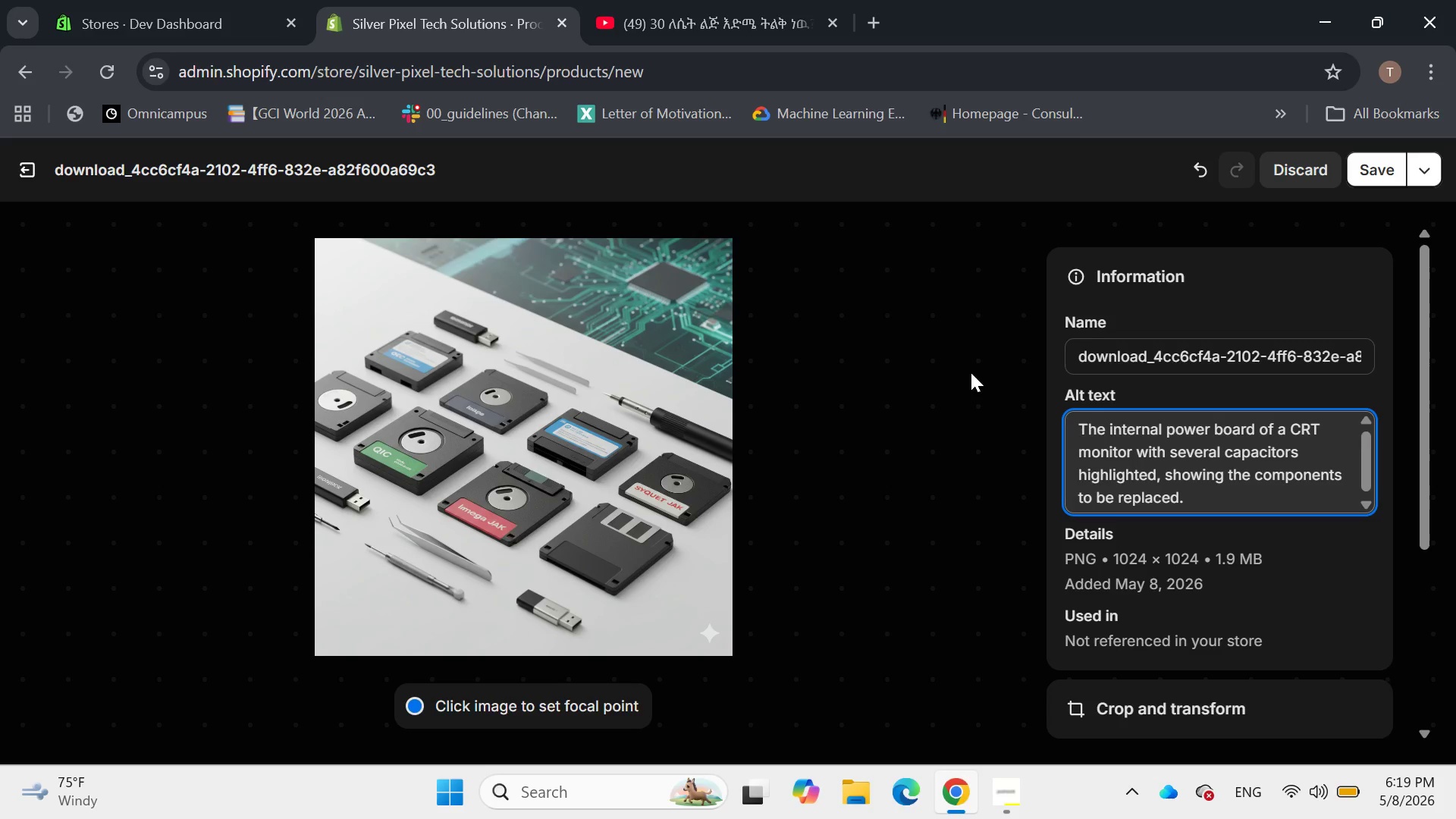 
left_click([1385, 168])
 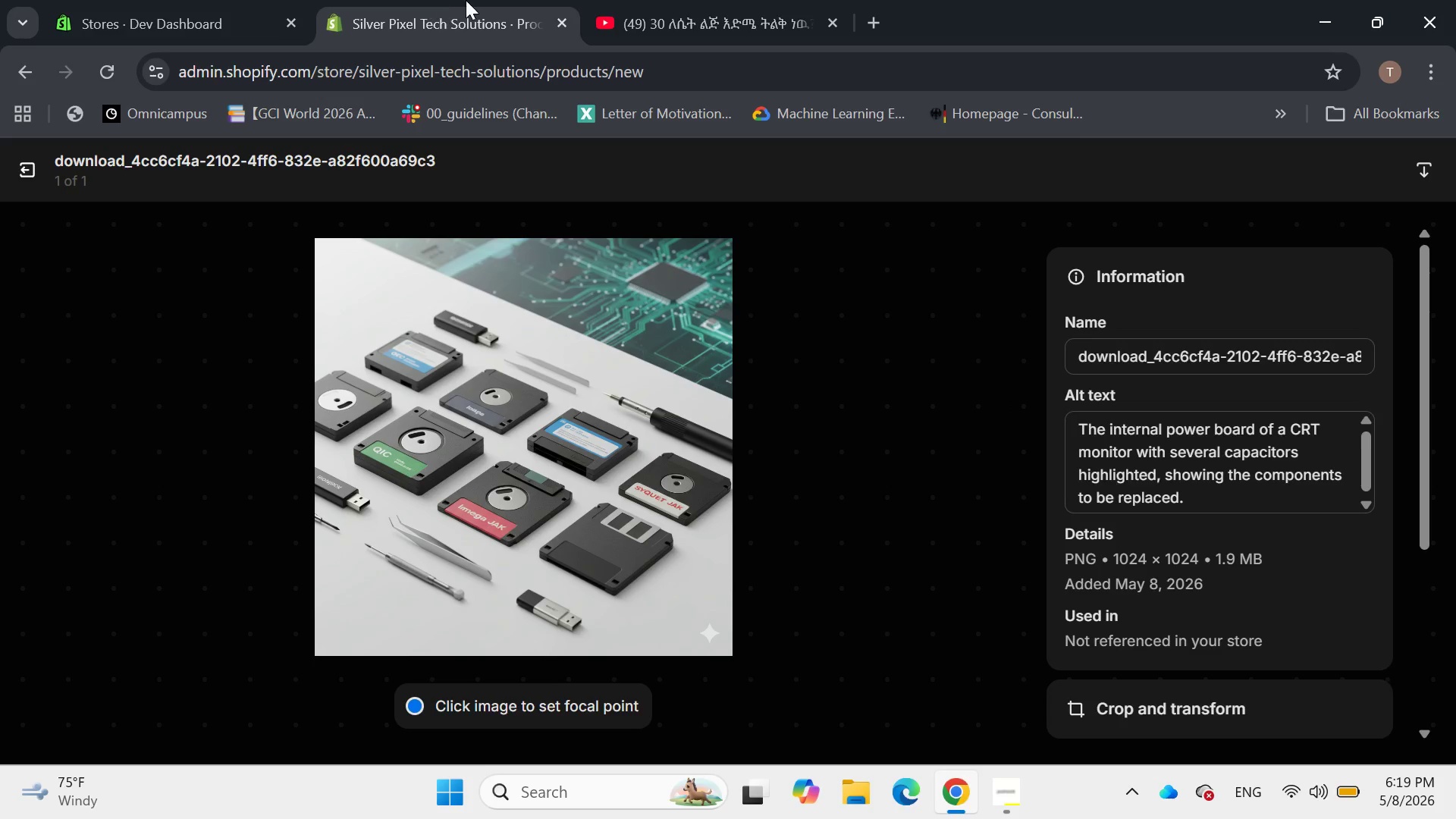 
mouse_move([67, 184])
 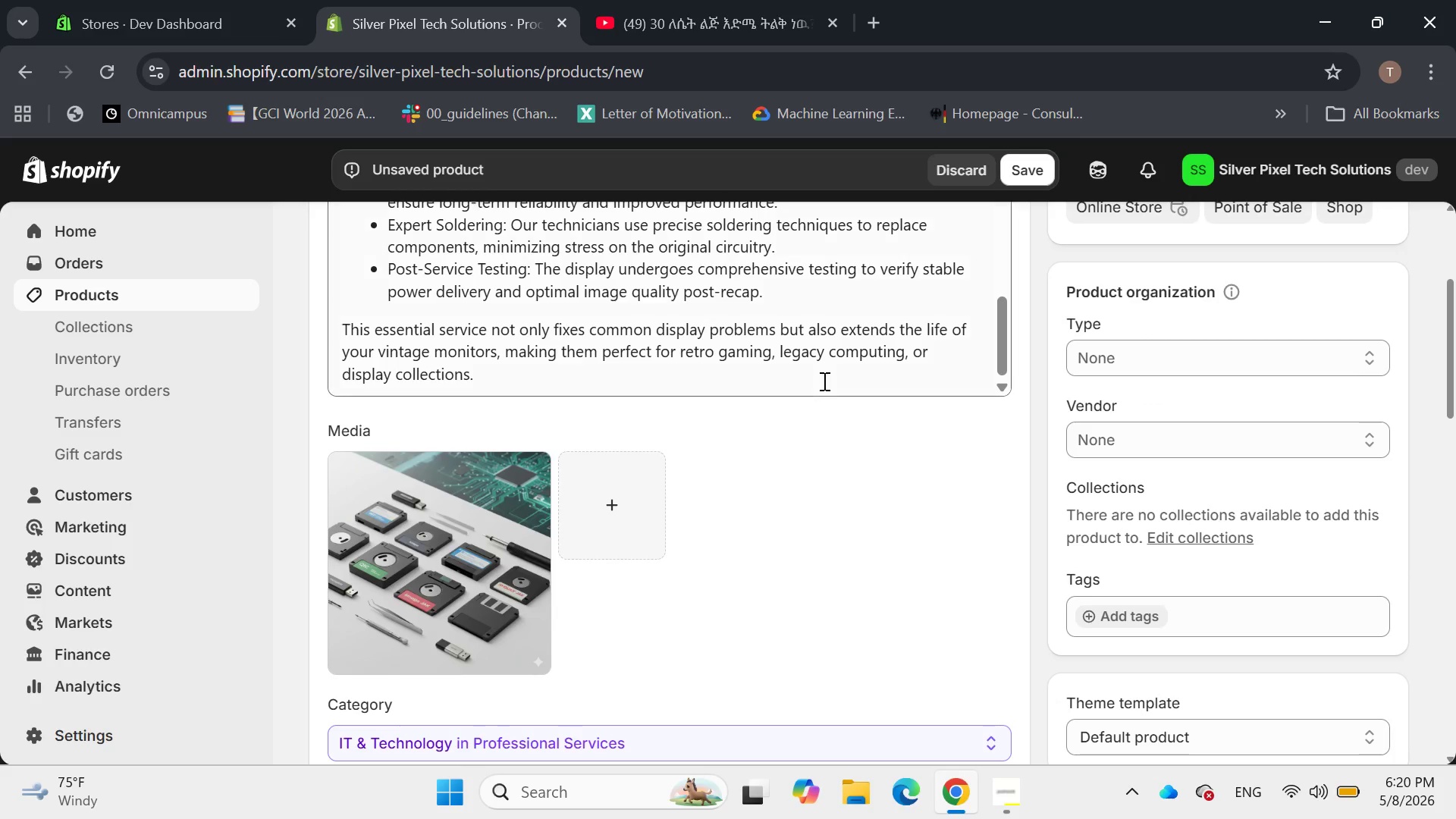 
wait(6.95)
 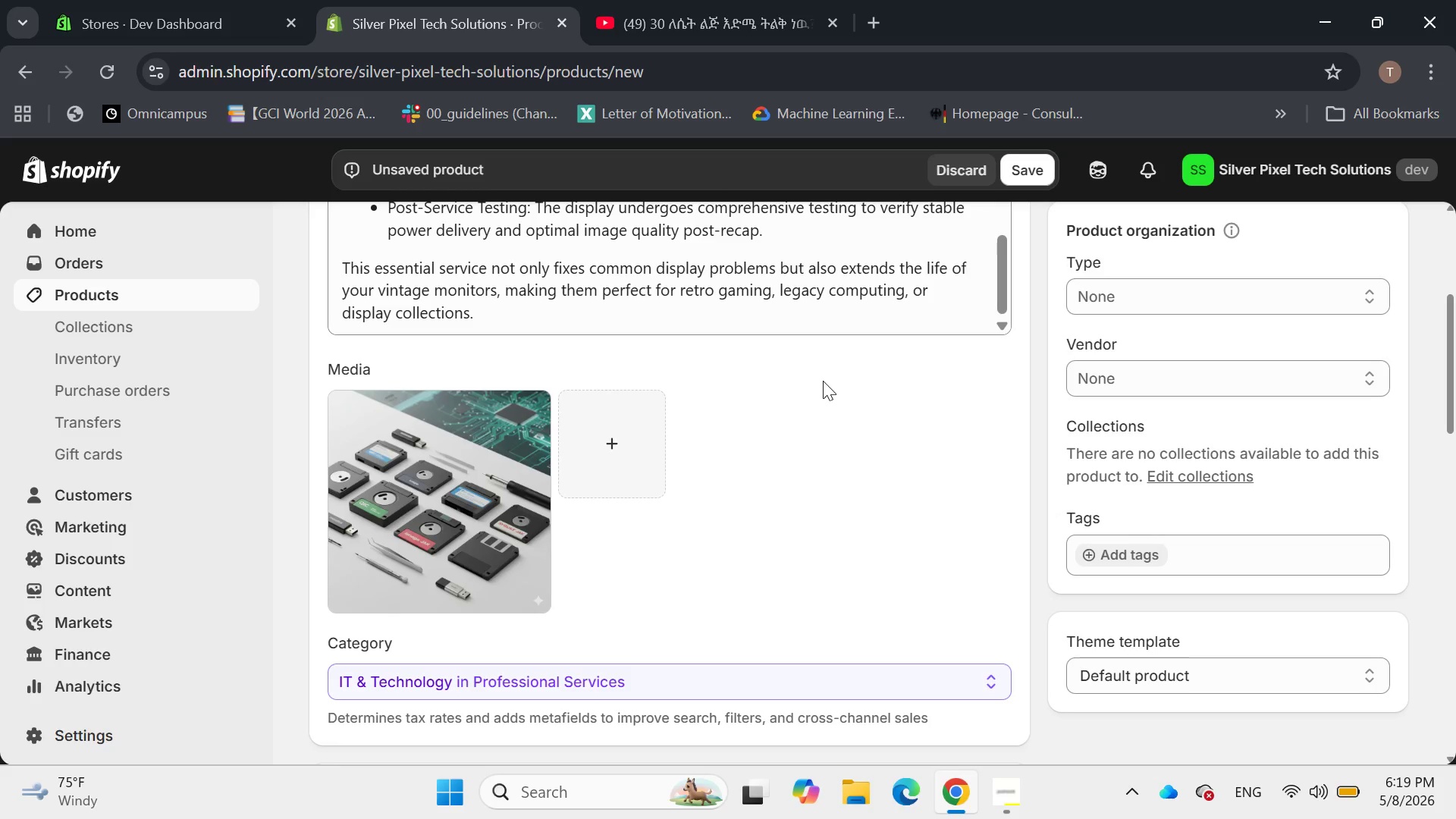 
left_click([1111, 560])
 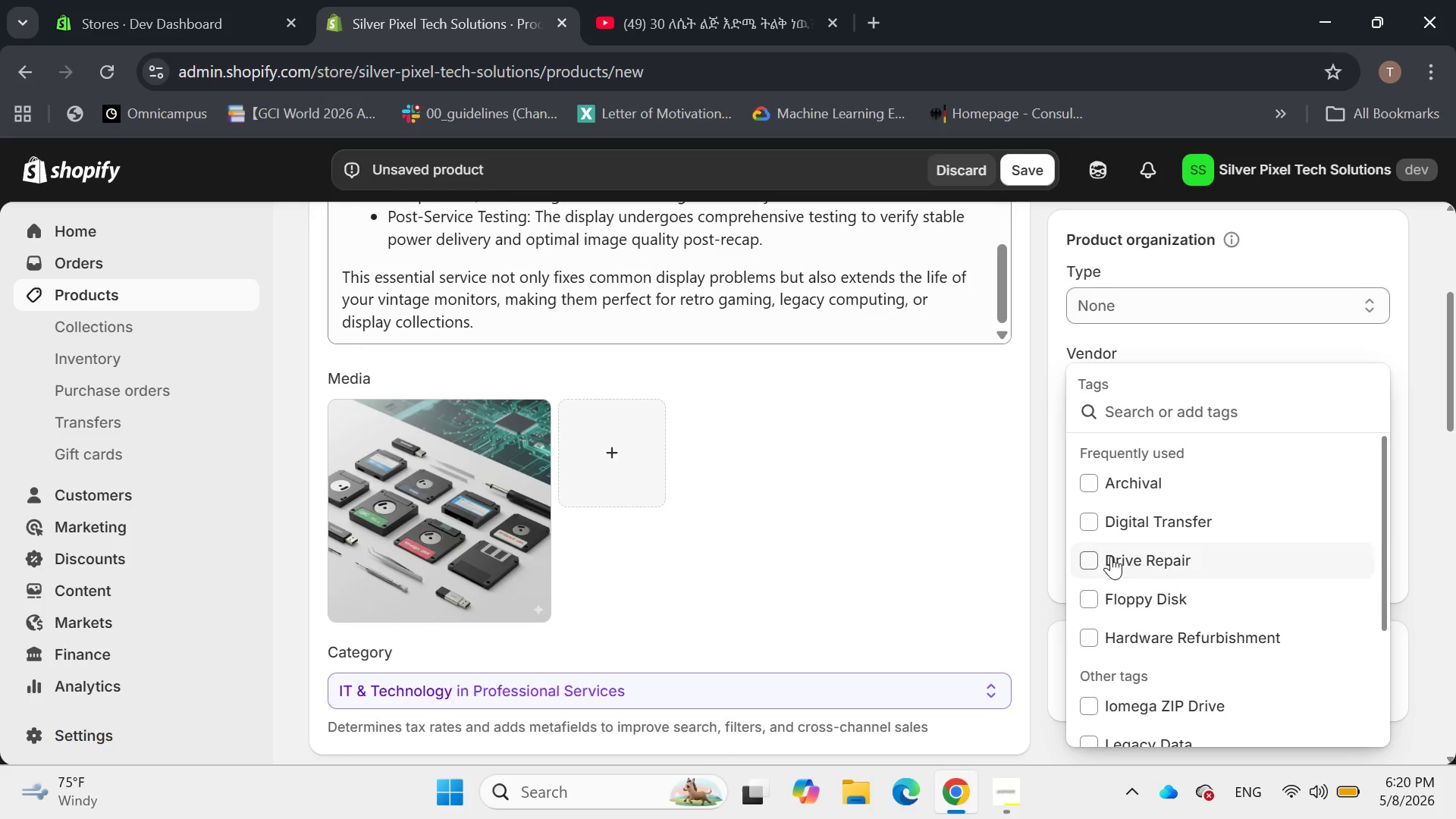 
mouse_move([1101, 460])
 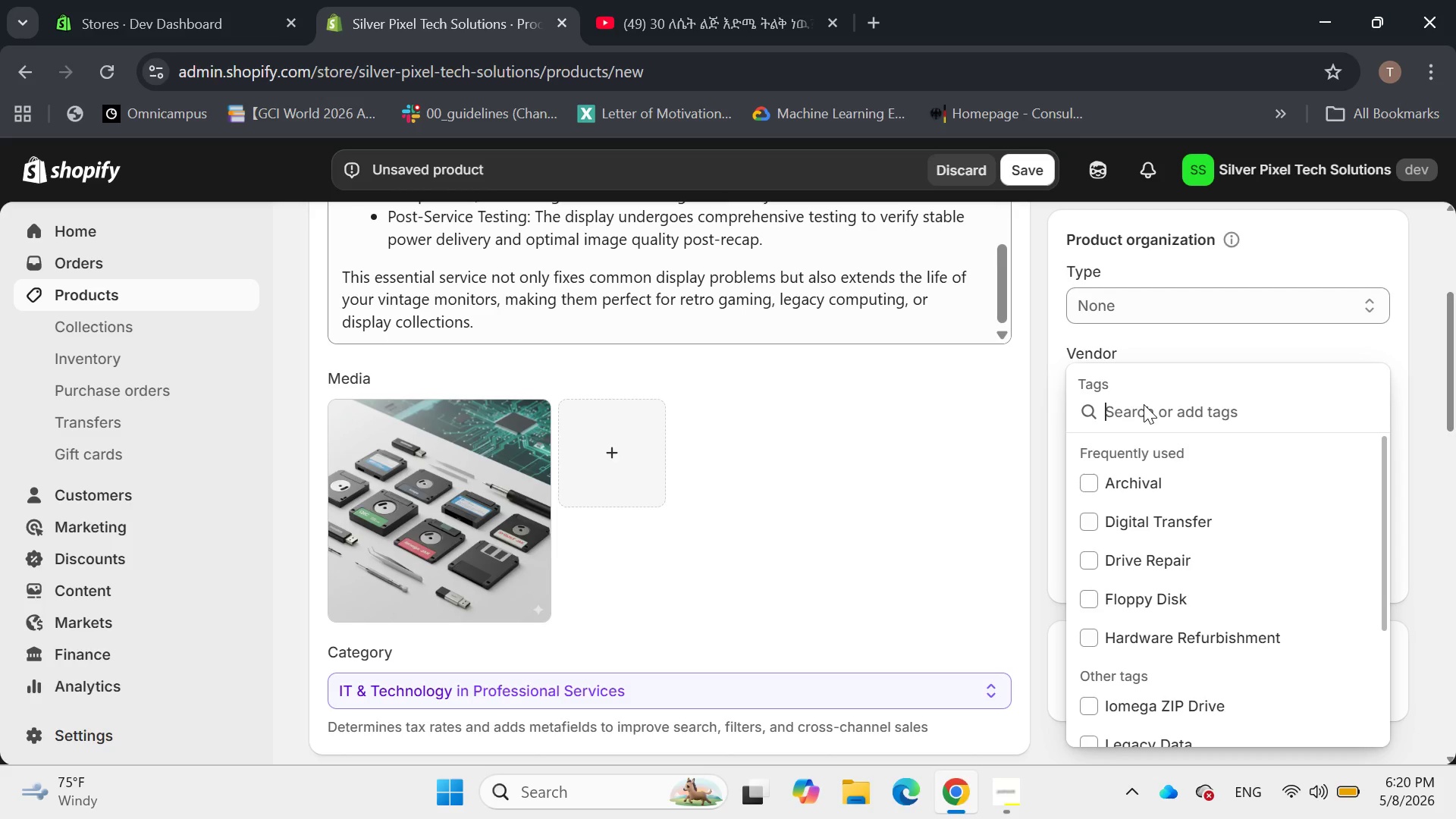 
wait(7.46)
 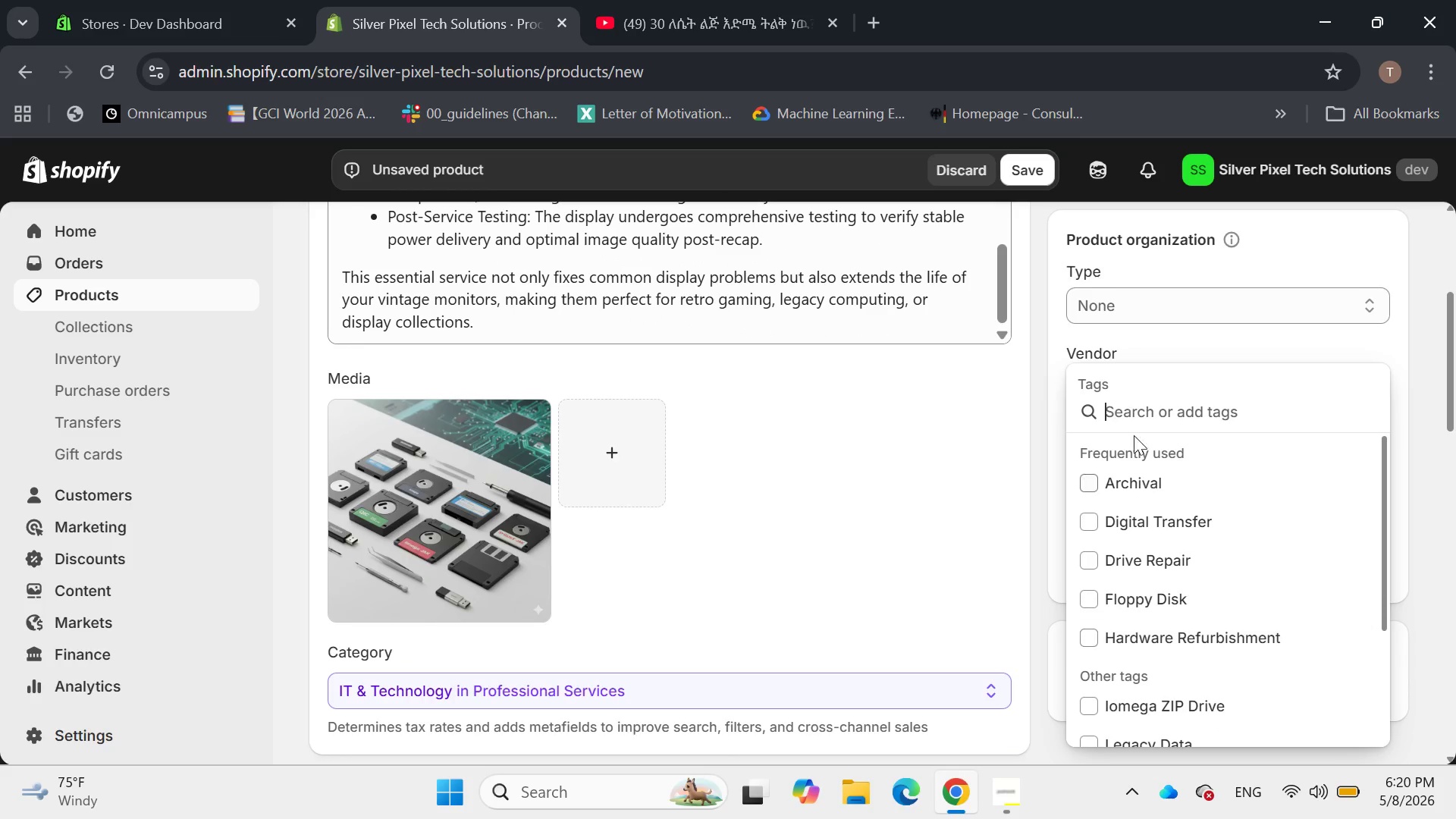 
type(Hard)
 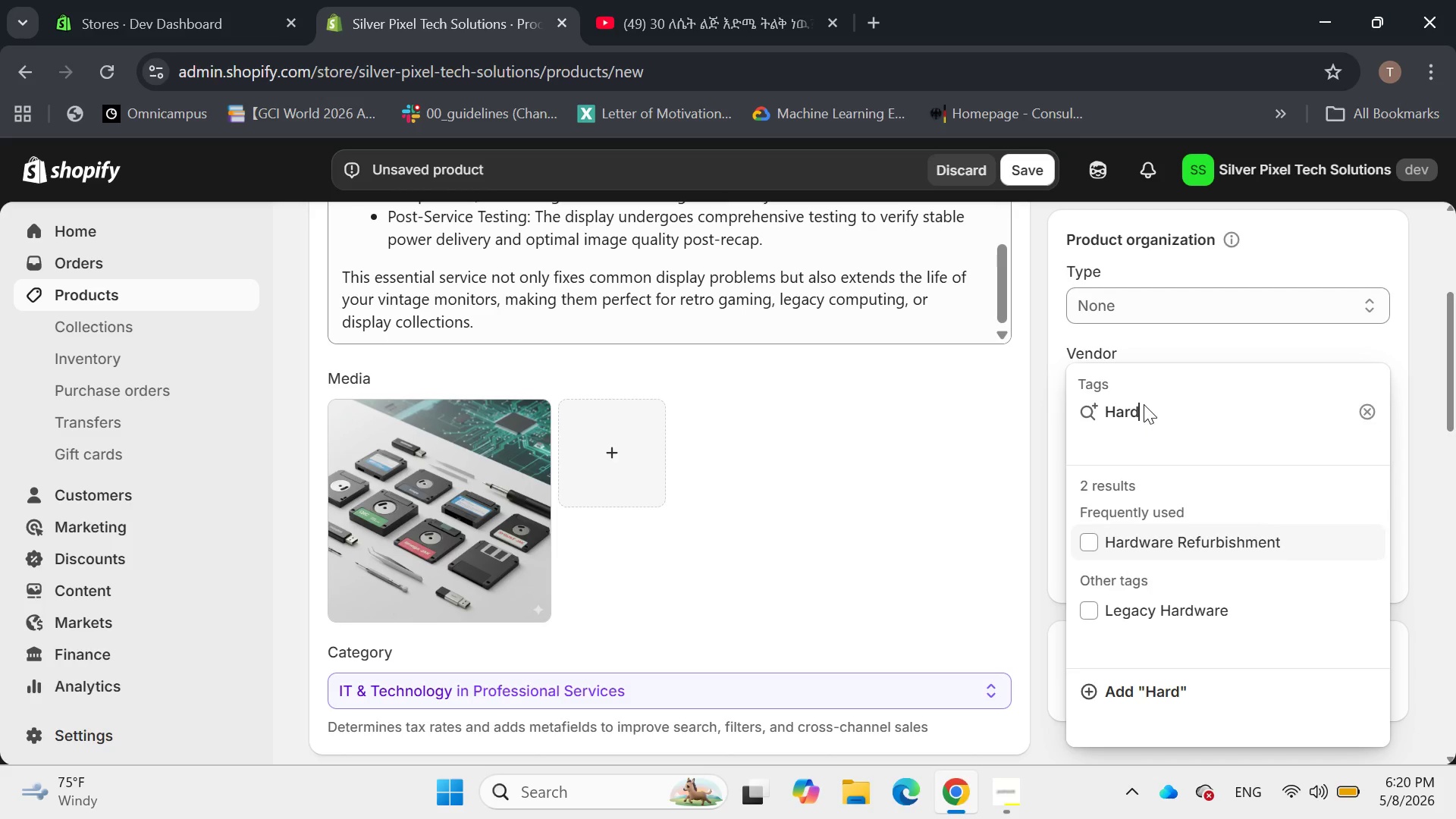 
left_click([1088, 548])
 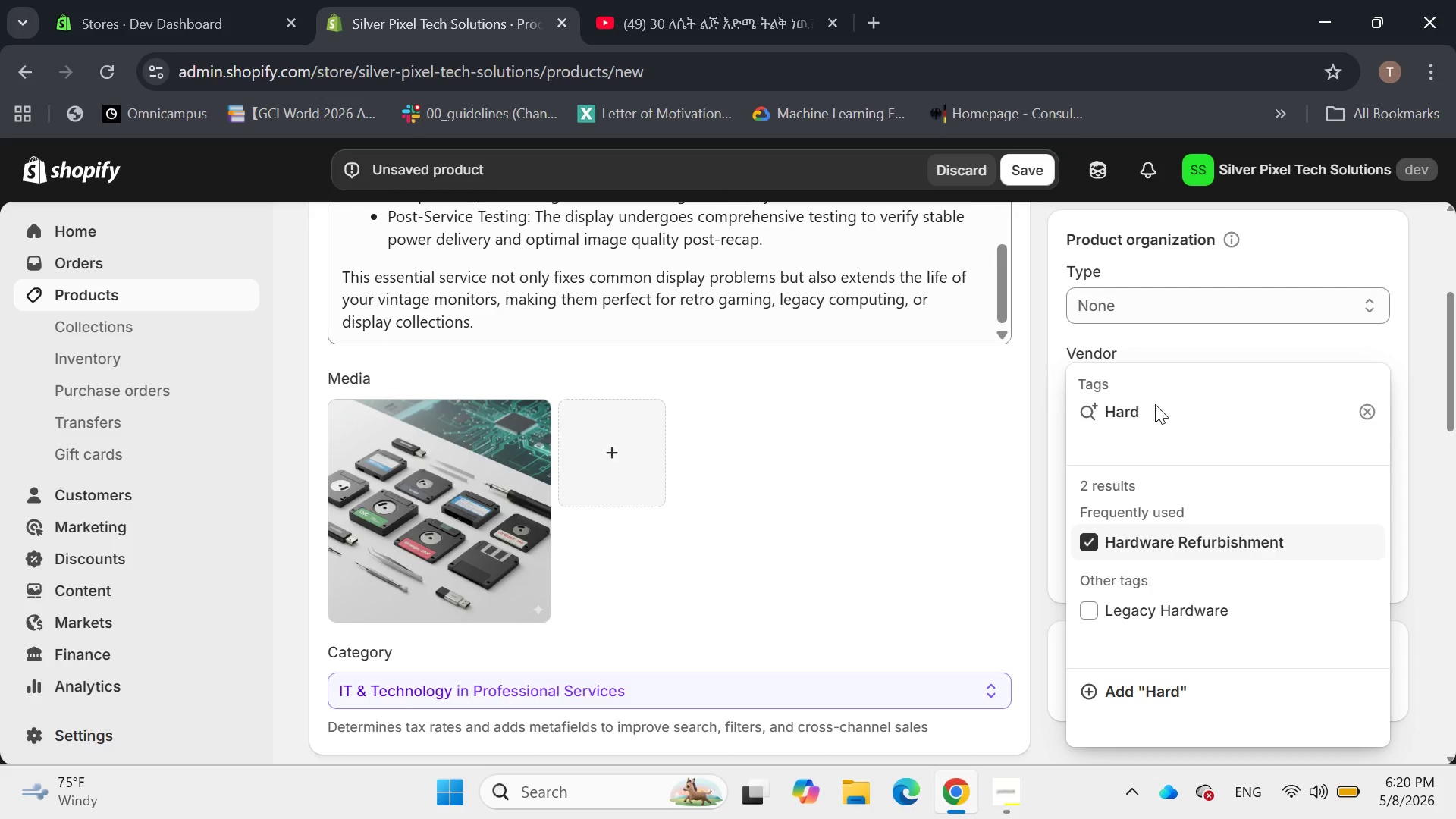 
left_click([1157, 406])
 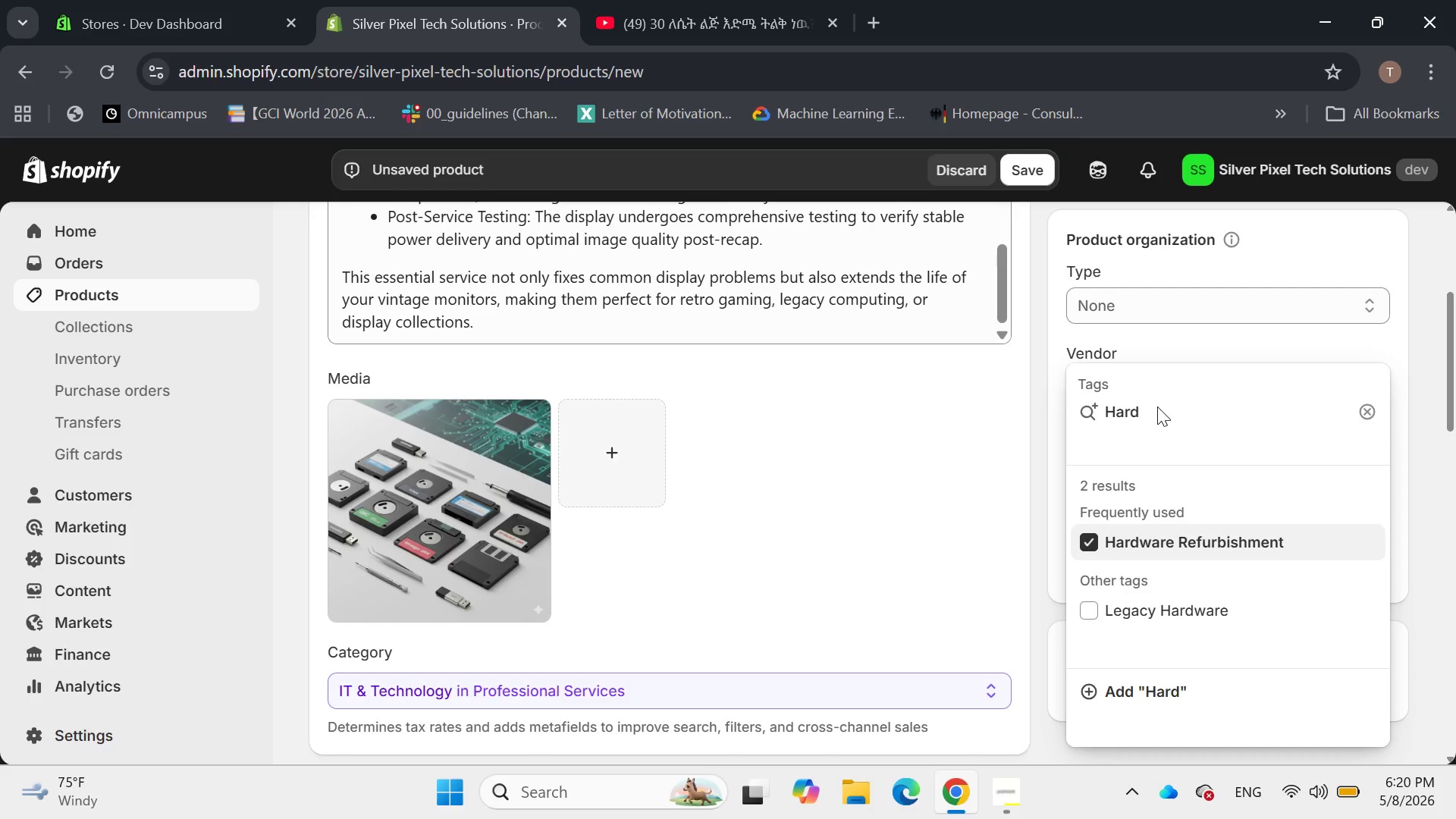 
hold_key(key=Backspace, duration=0.75)
 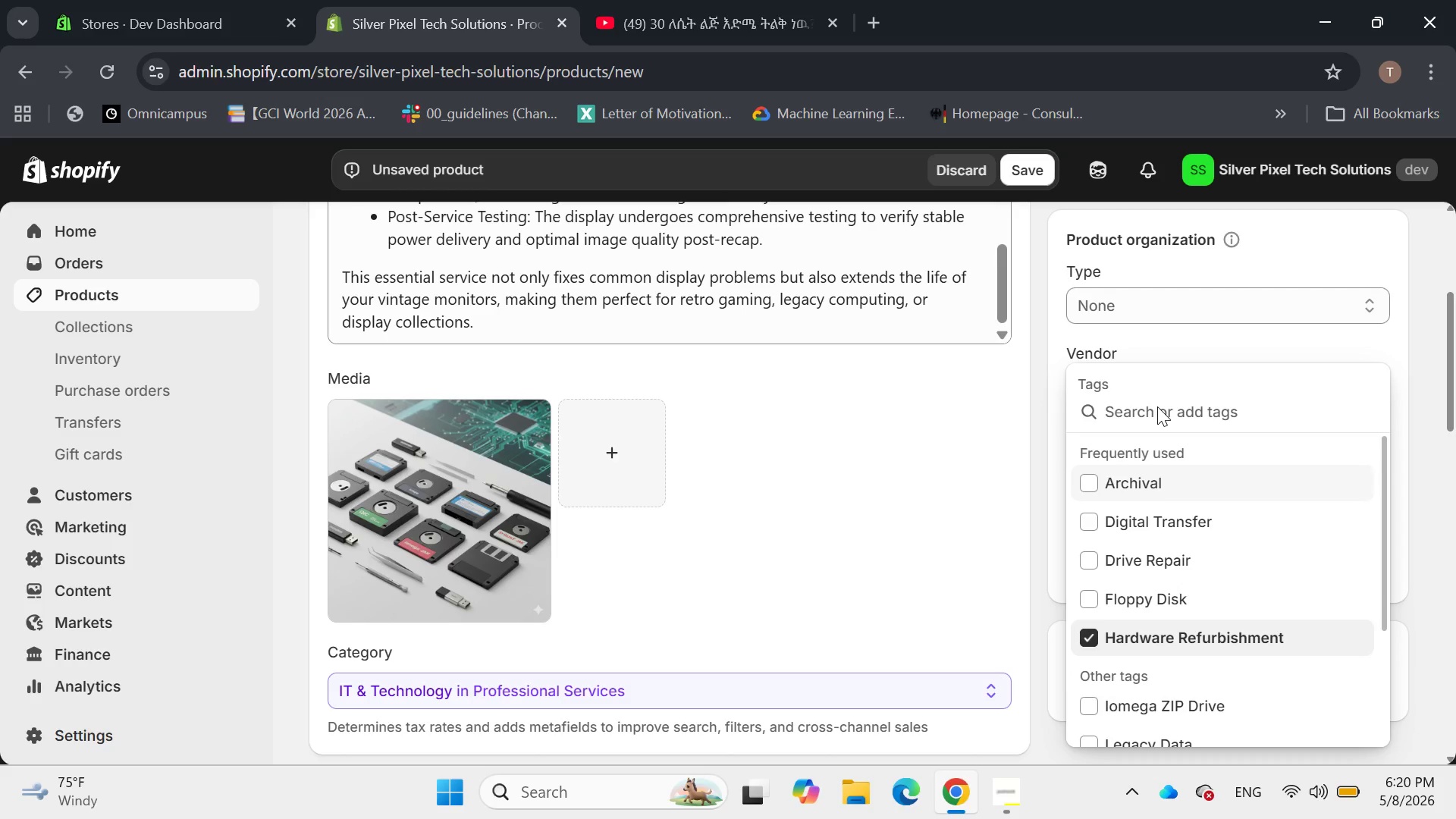 
wait(9.28)
 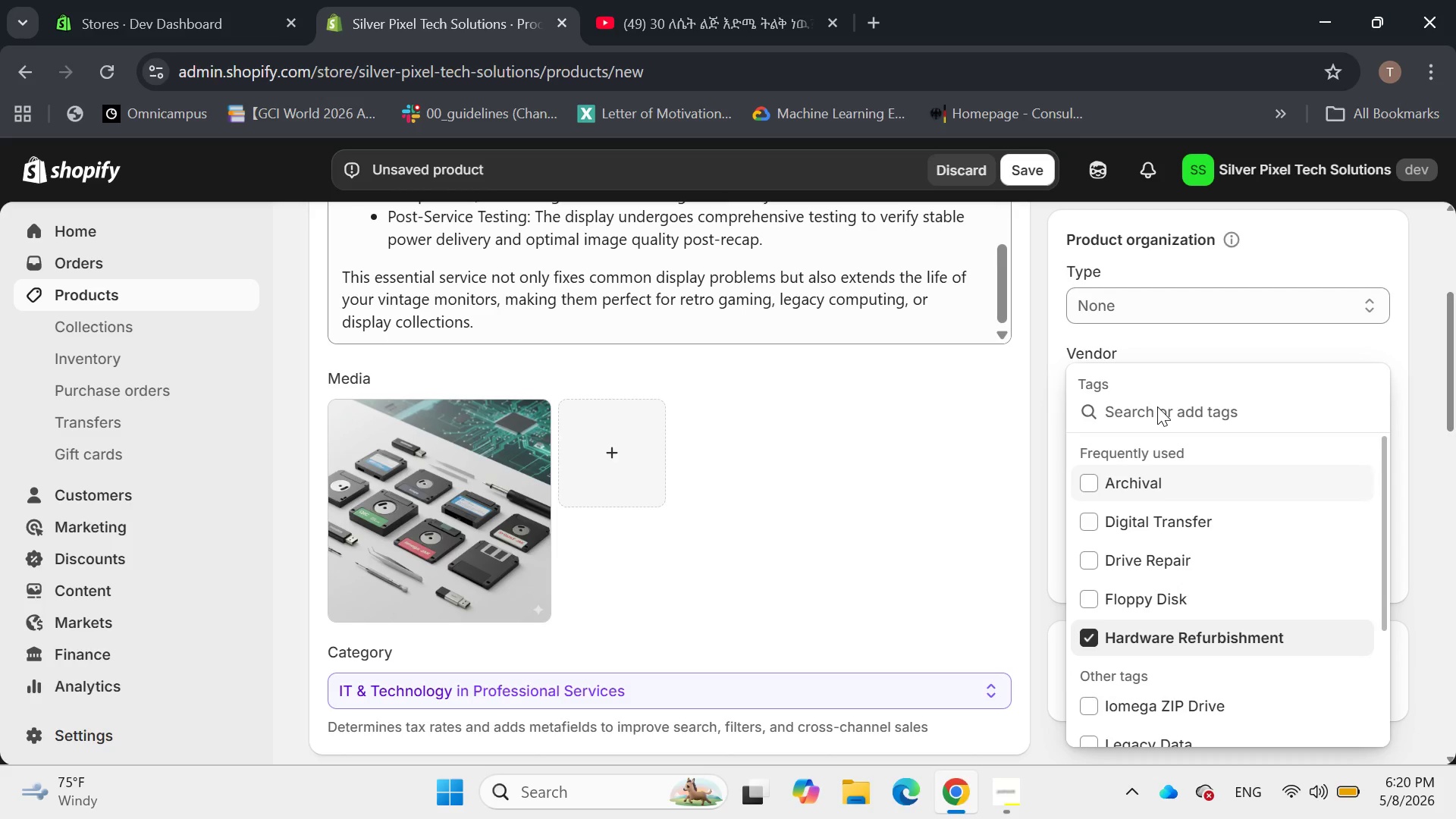 
type(cr)
key(Backspace)
key(Backspace)
type(CRM )
key(Backspace)
key(Backspace)
type(T Display.)
key(Backspace)
type(, Capacitor Replacement , Monitory)
 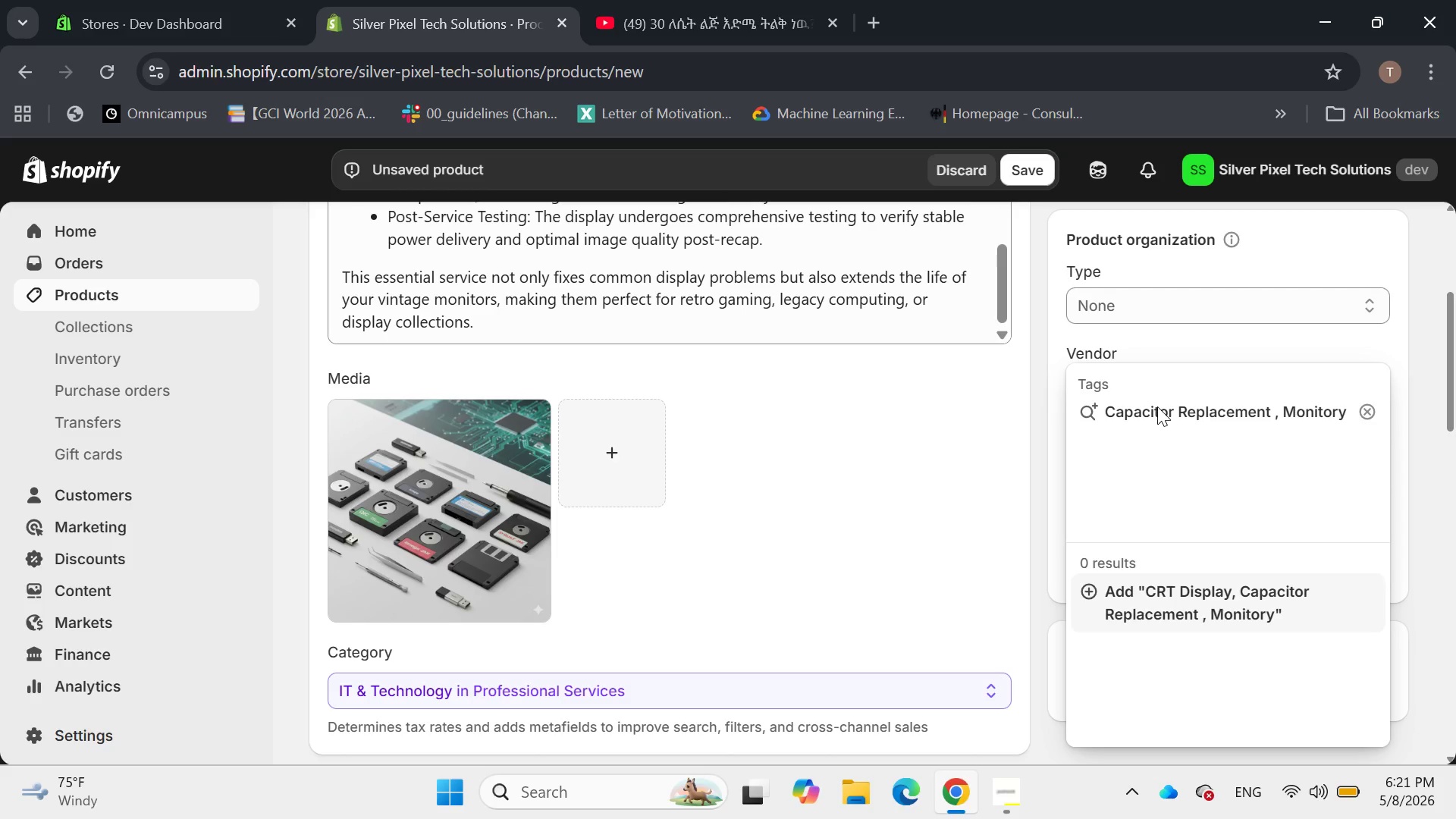 
key(Backspace)
type( Repair, Elect)
 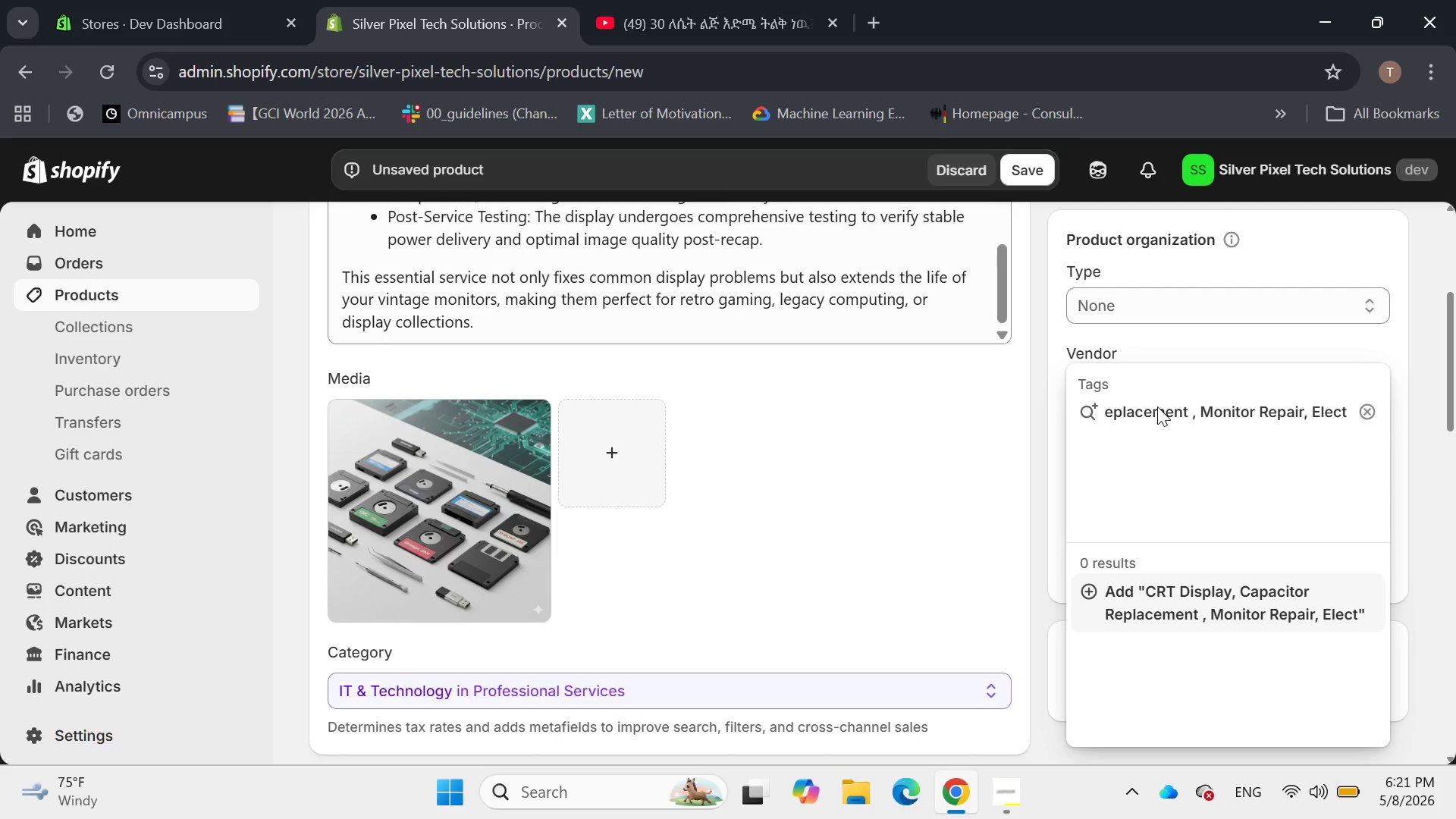 
type(ronics Repair)
 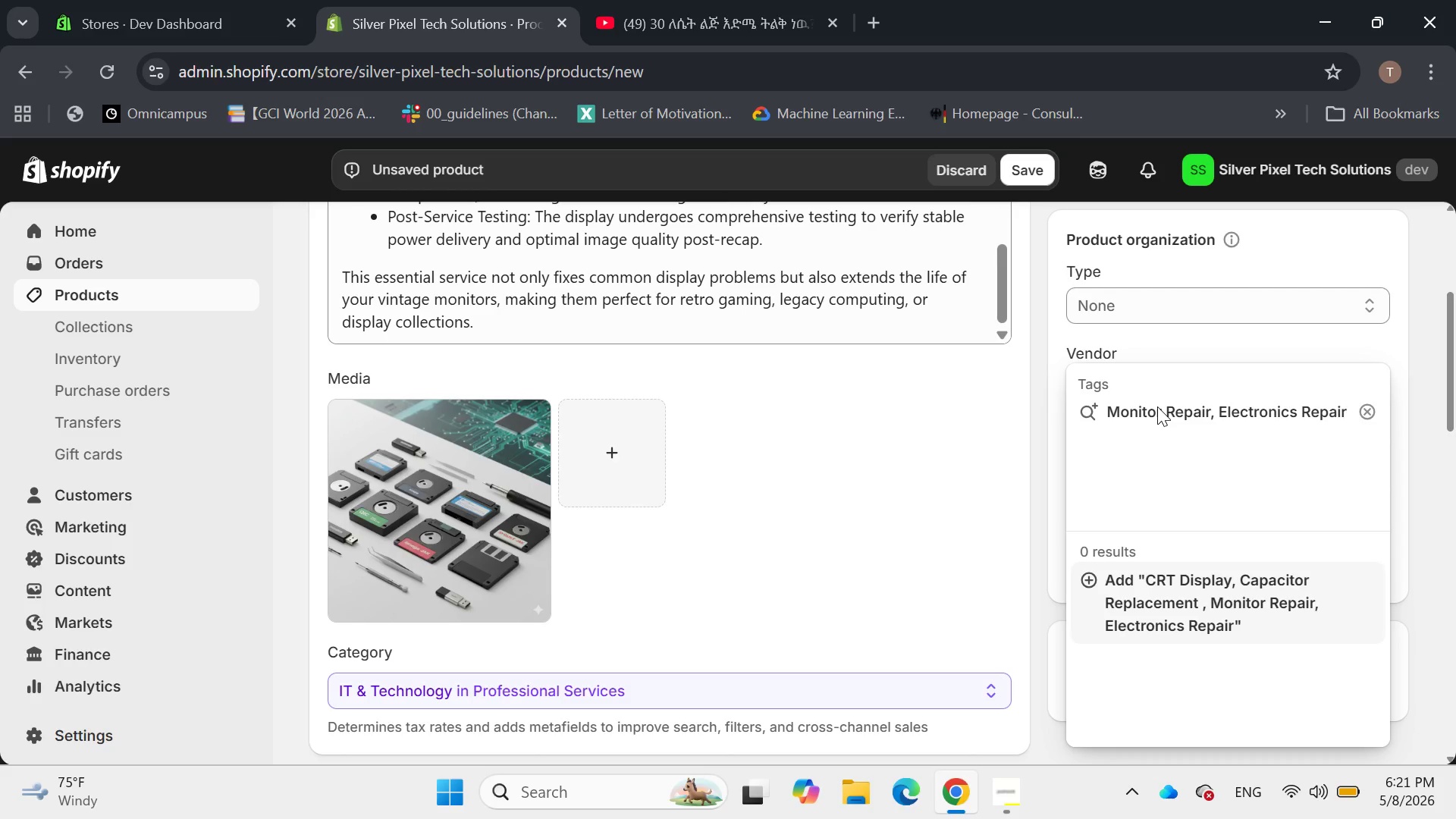 
key(Enter)
 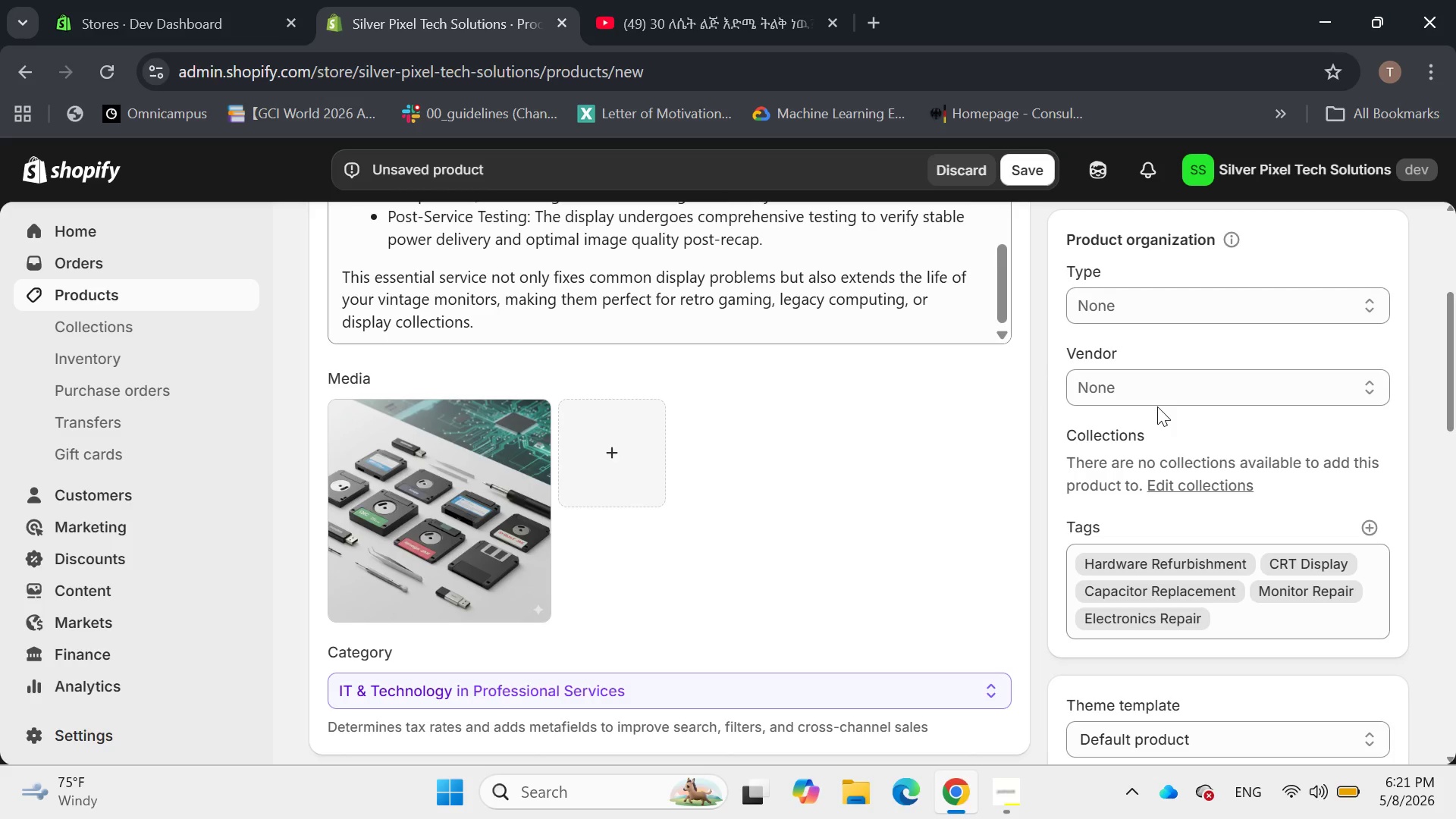 
wait(12.03)
 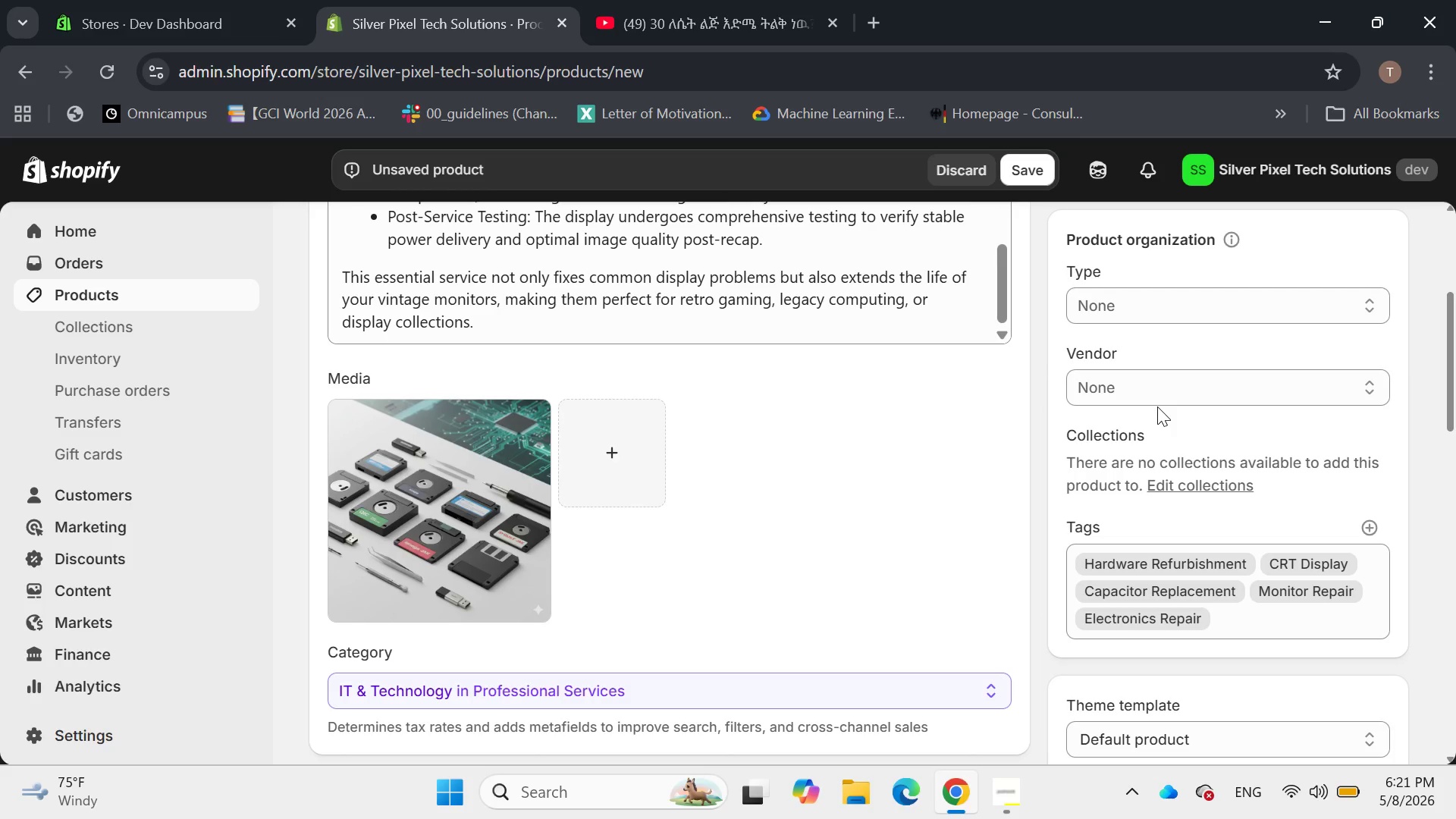 
left_click([455, 293])
 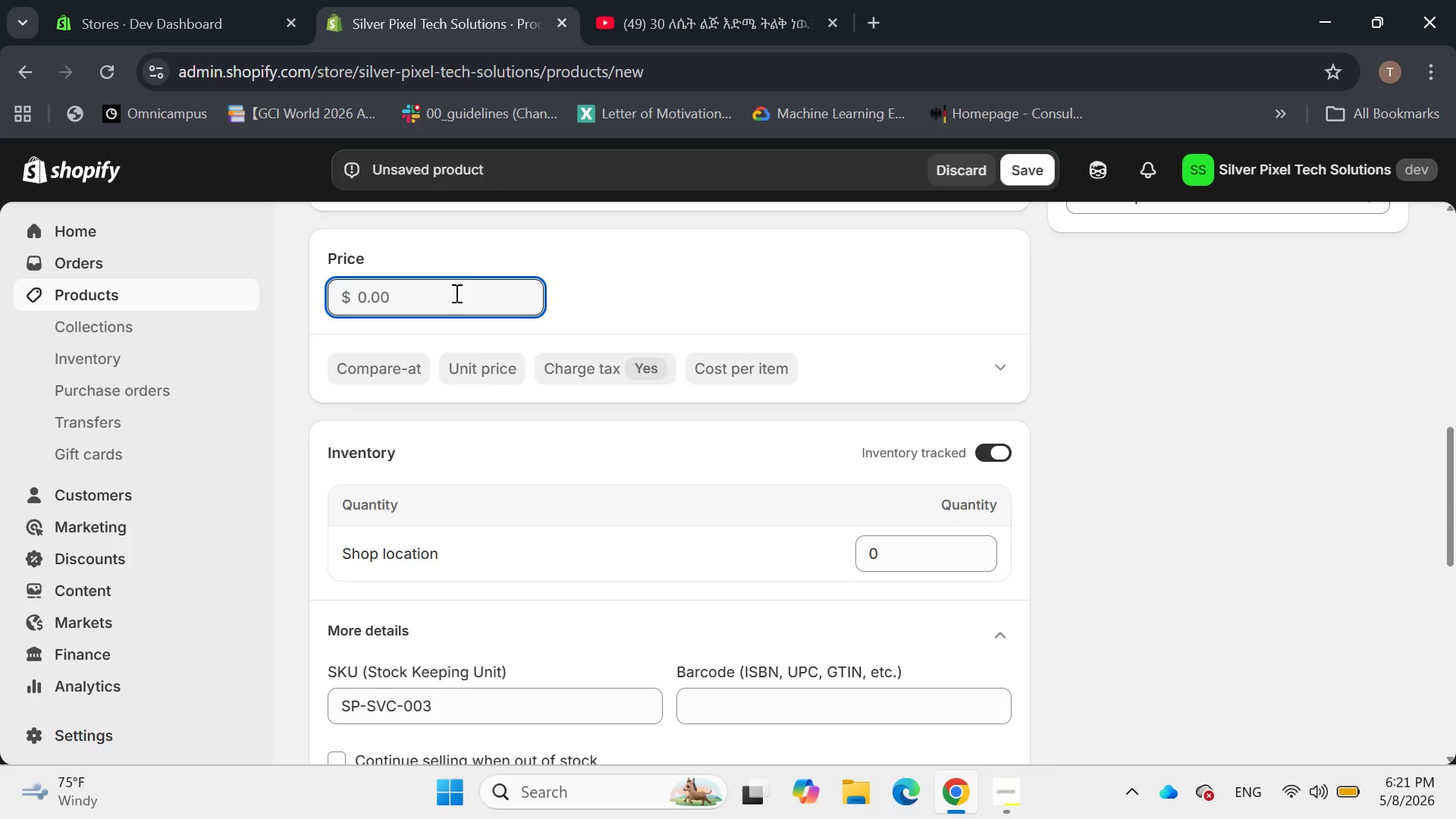 
type(150)
 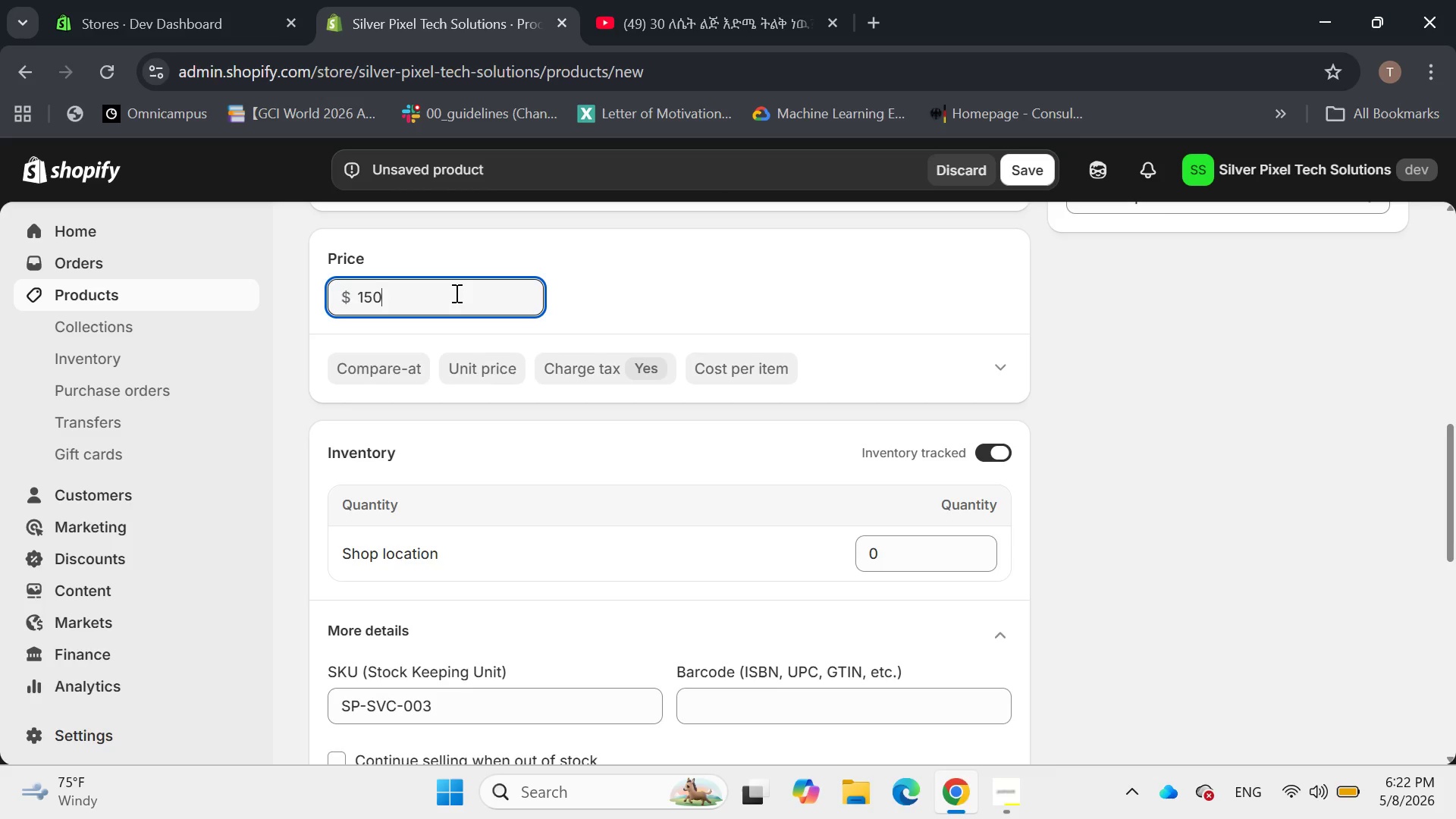 
key(Enter)
 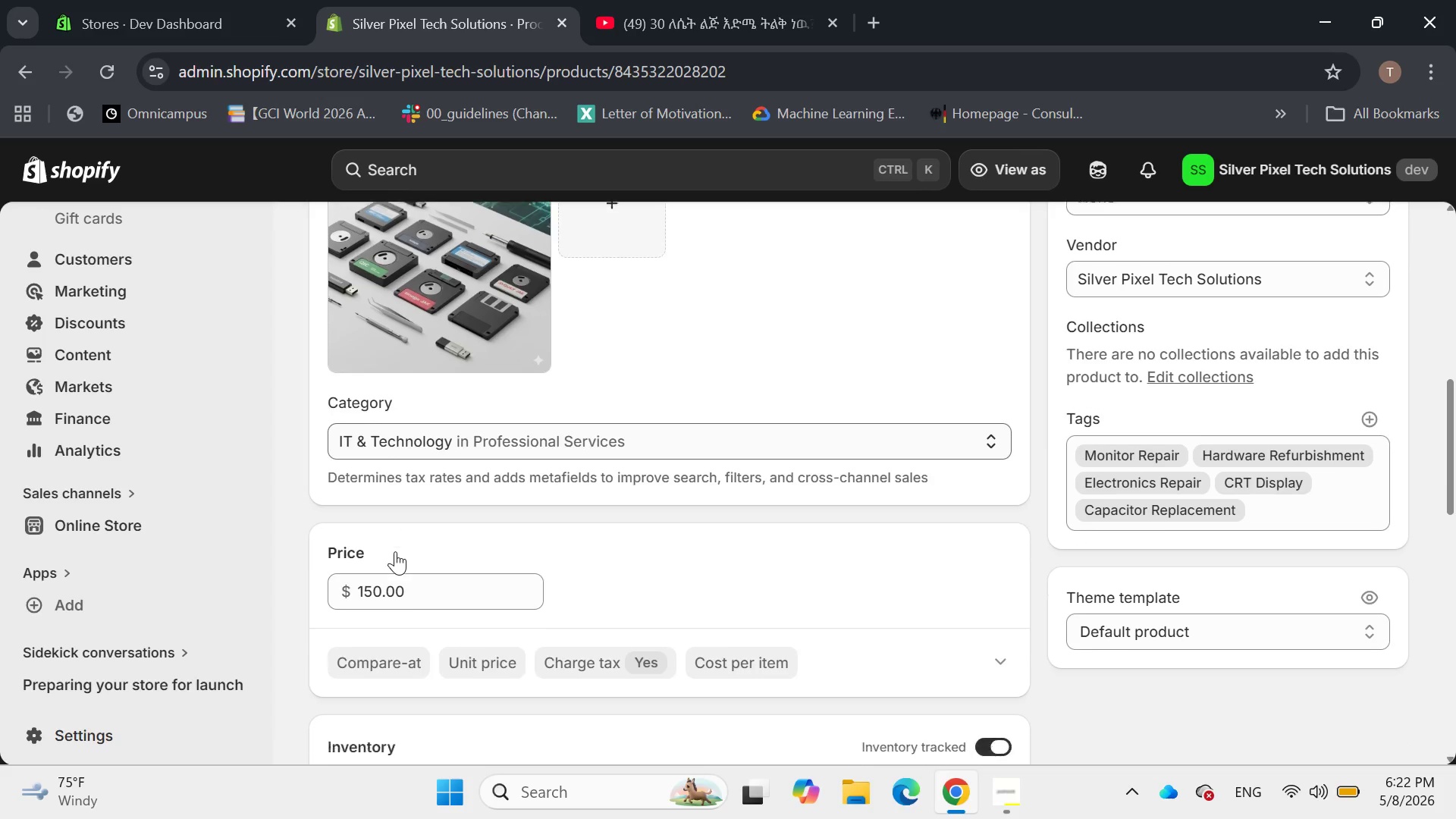 
wait(17.97)
 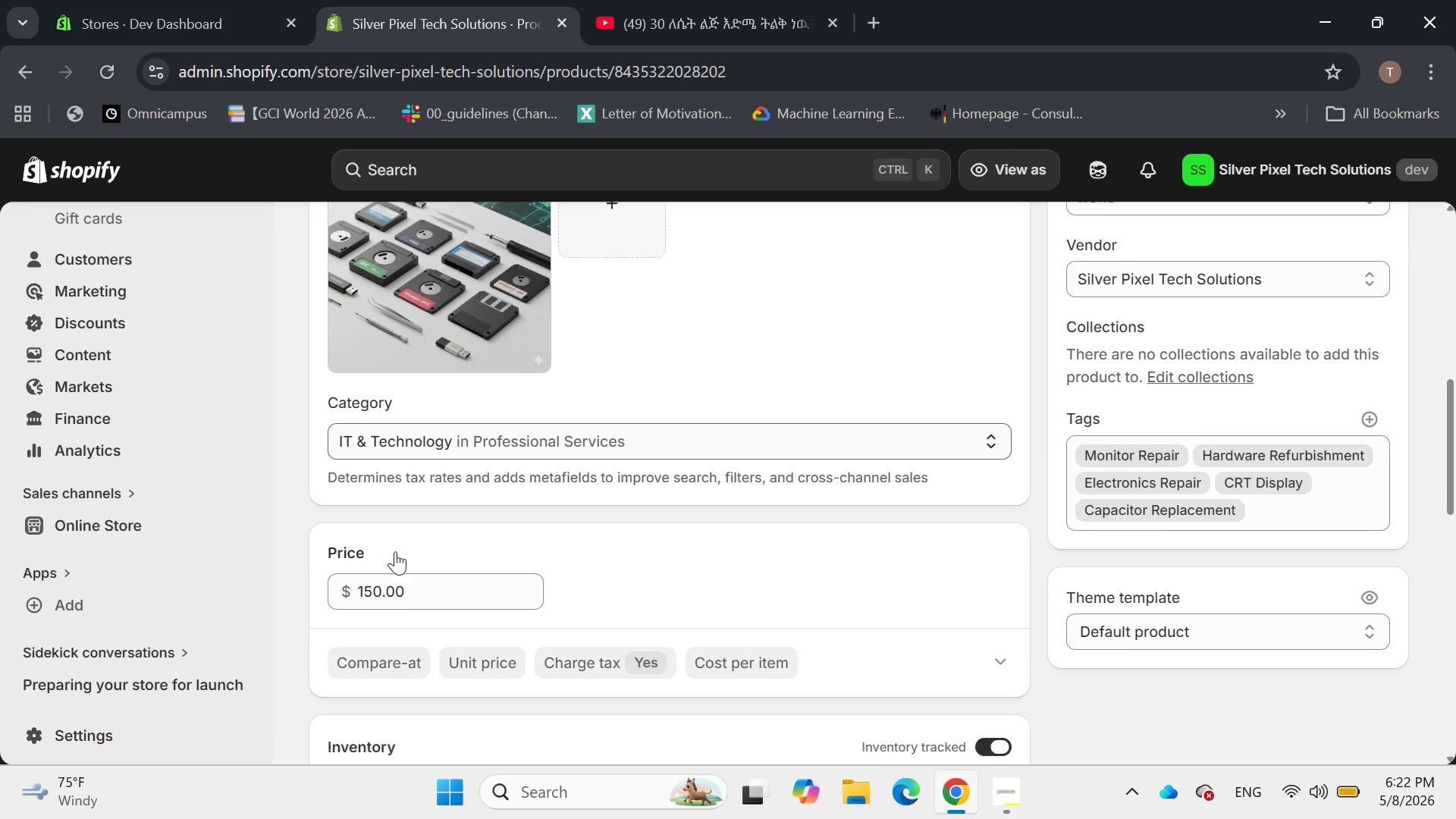 
left_click([1004, 442])
 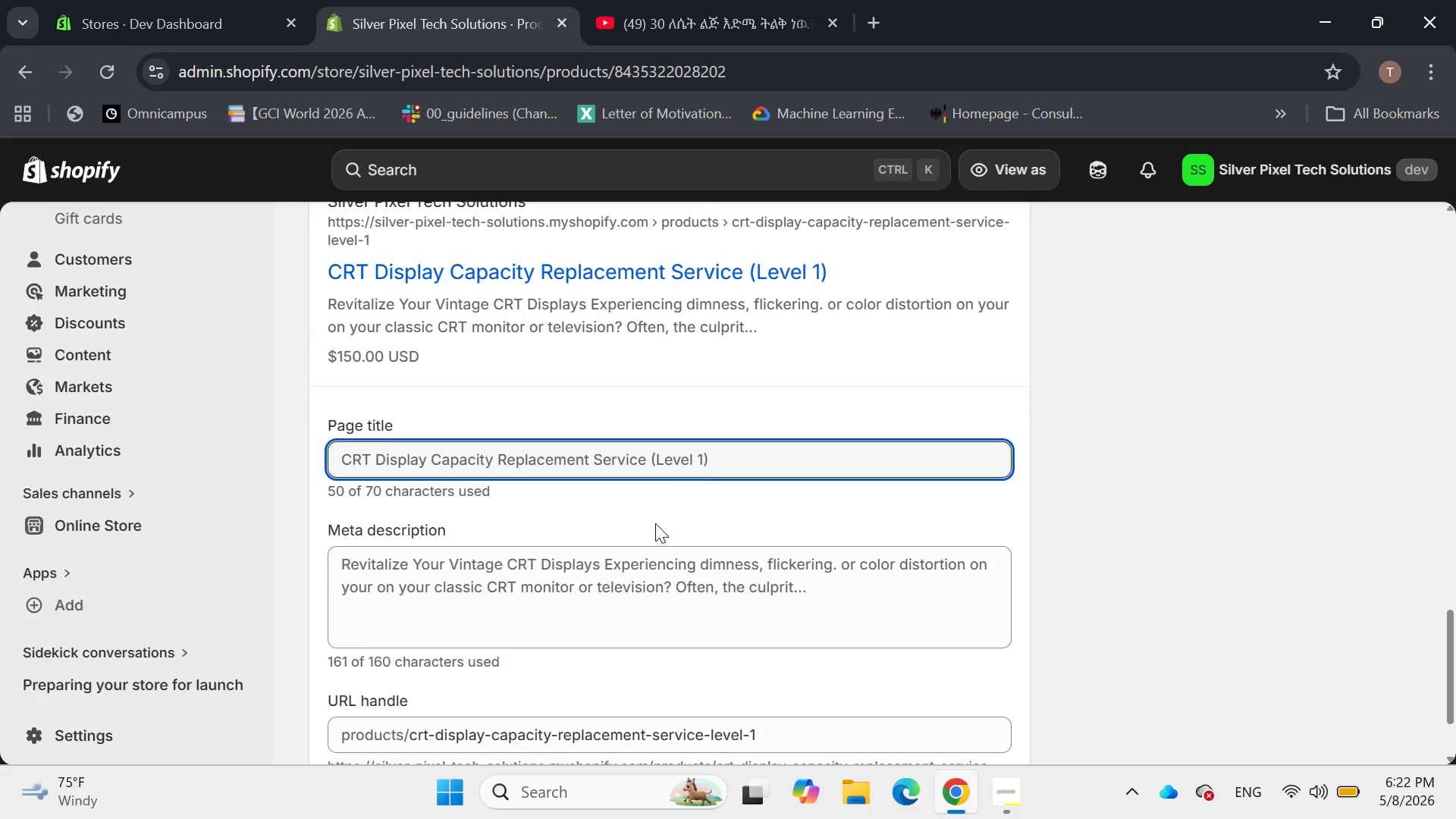 
left_click([758, 454])
 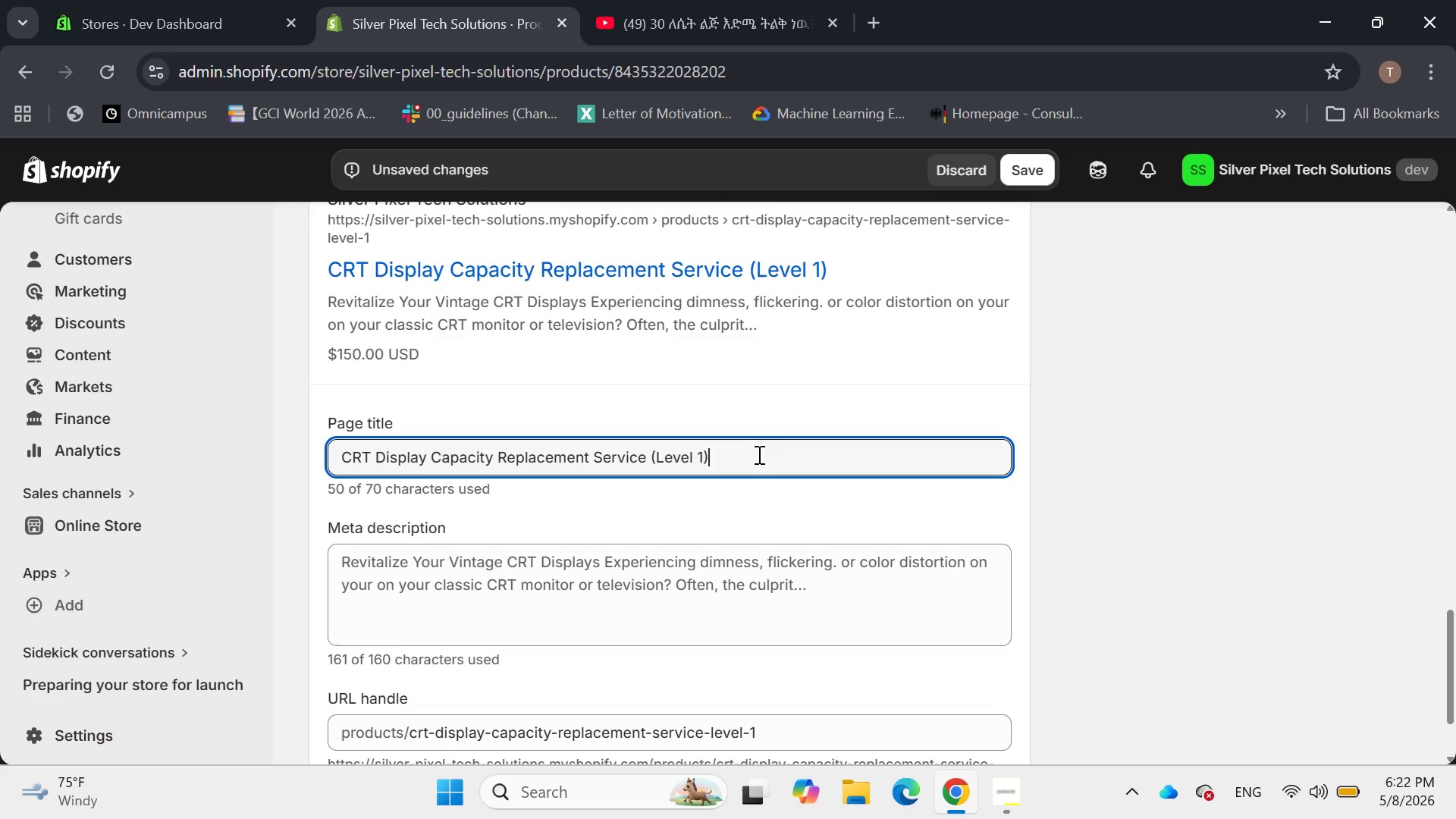 
wait(11.66)
 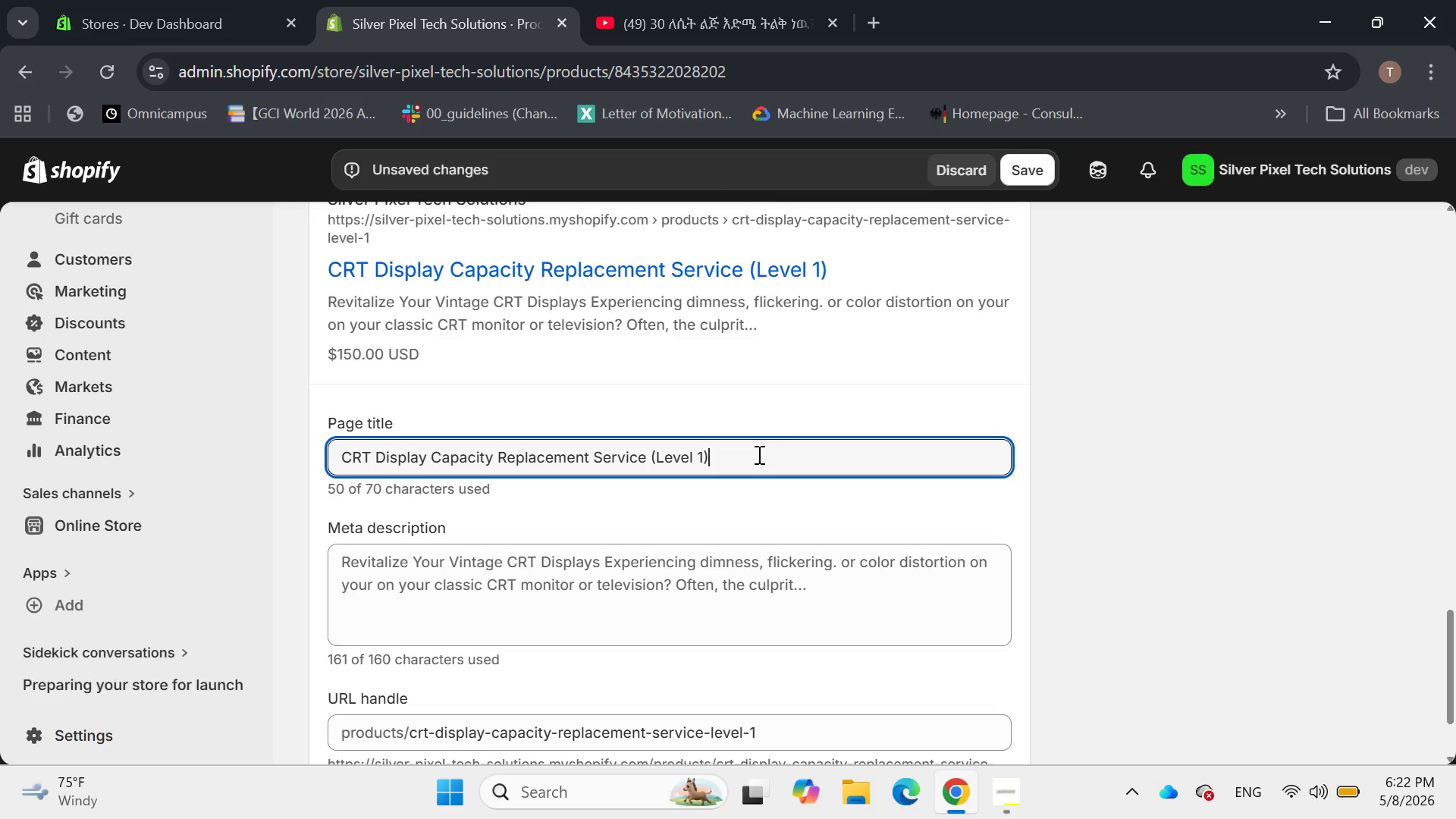 
key(Backspace)
 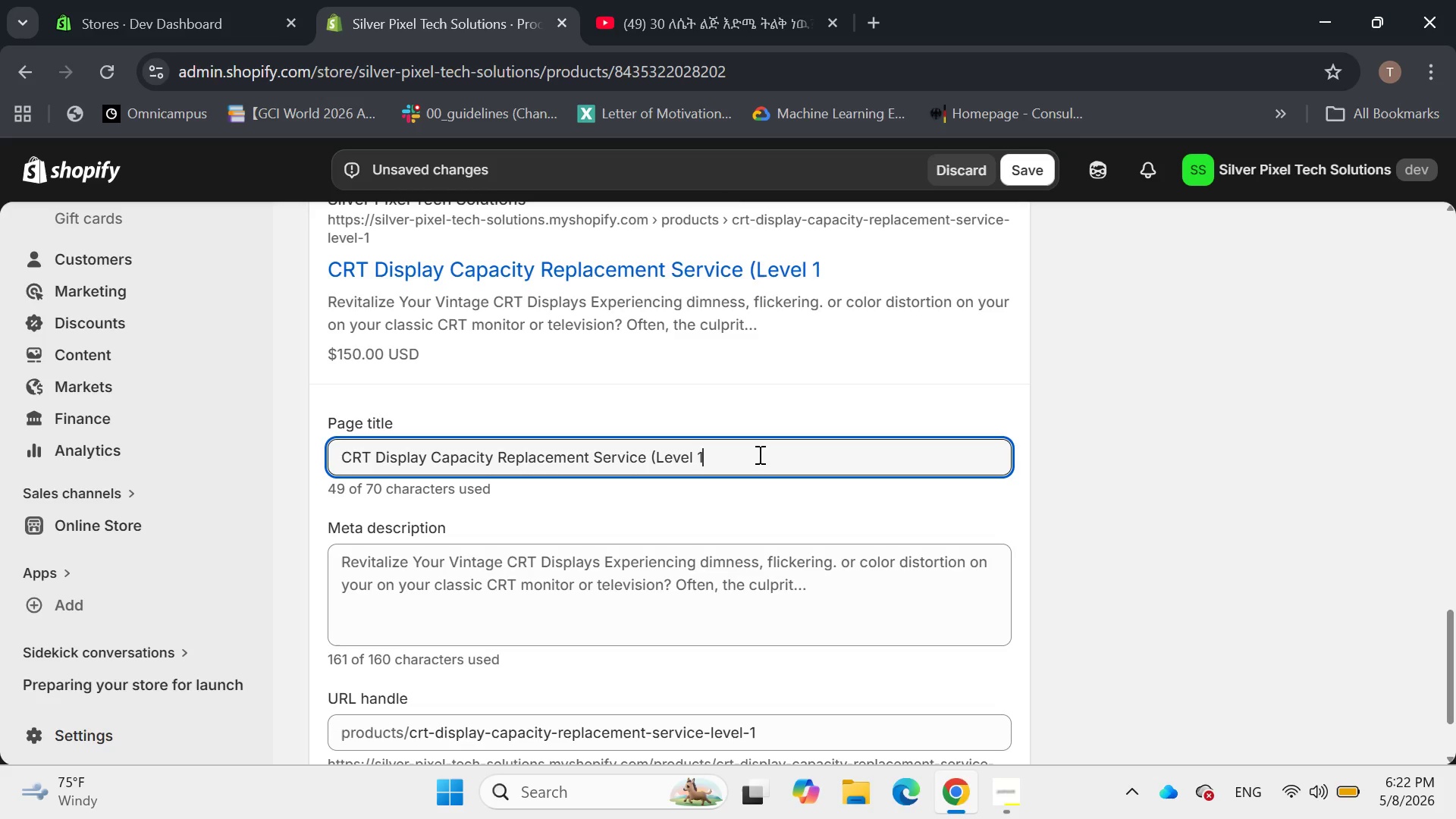 
hold_key(key=Backspace, duration=1.5)
 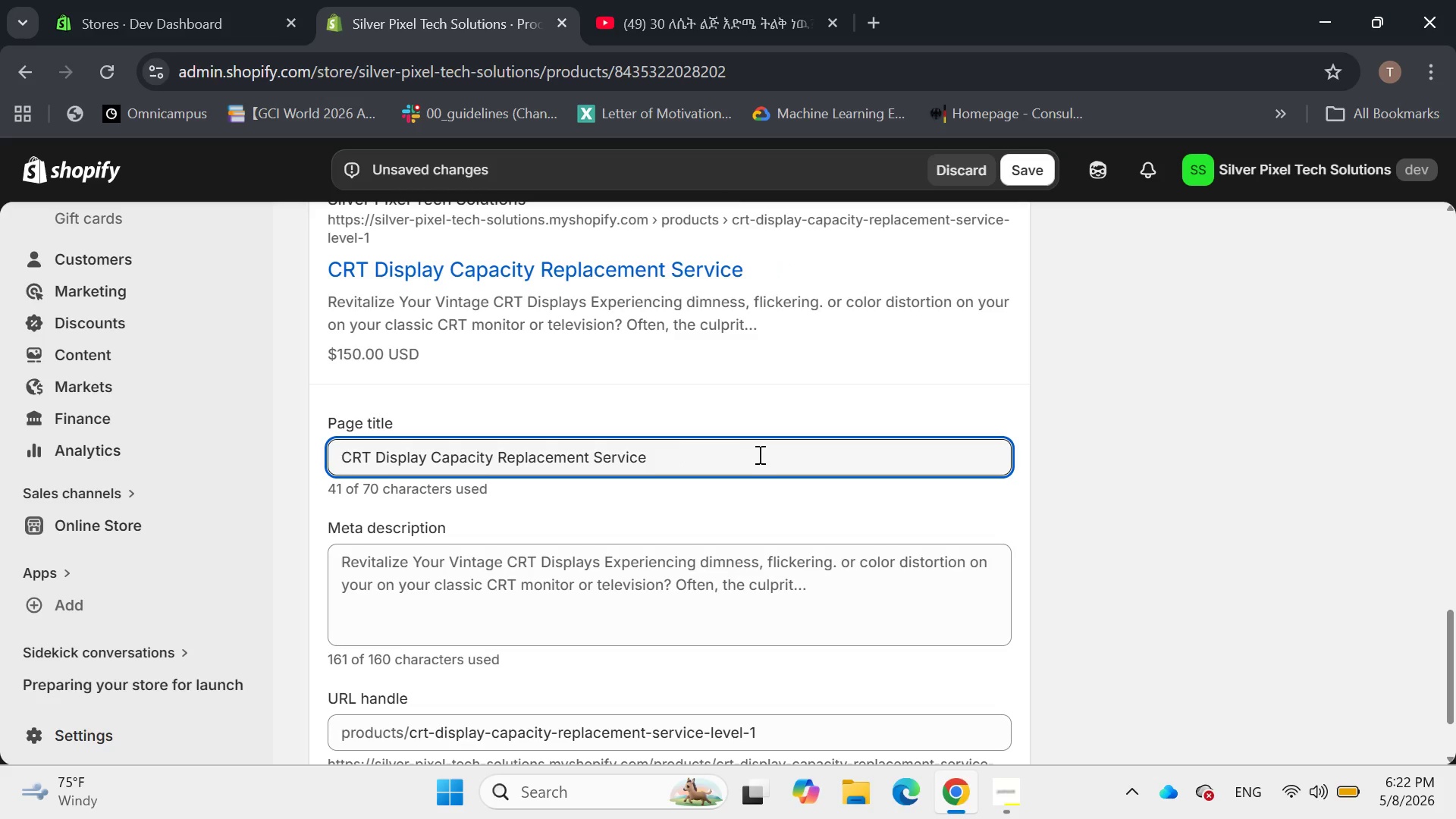 
hold_key(key=Backspace, duration=0.48)
 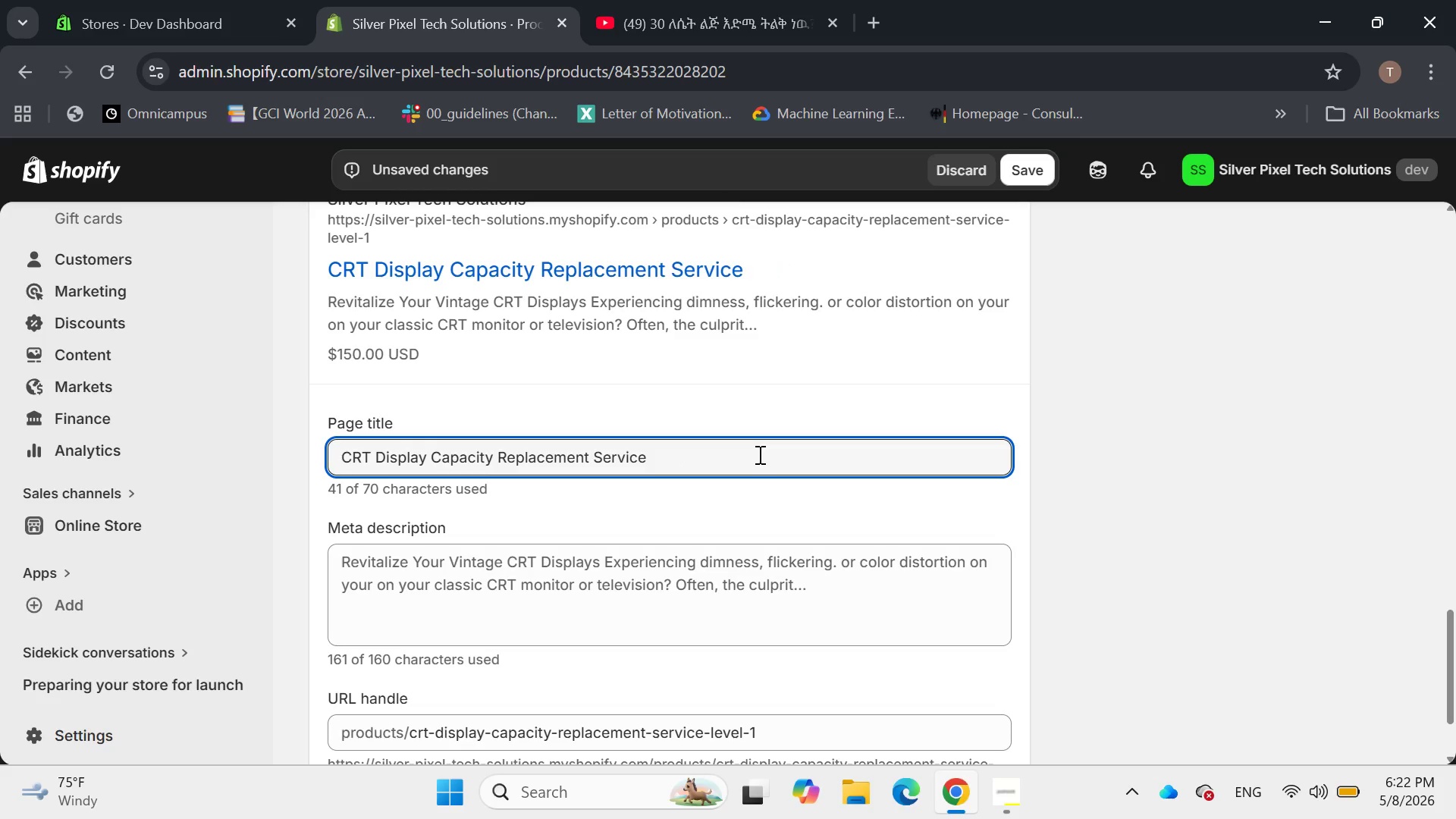 
hold_key(key=Backspace, duration=1.24)
 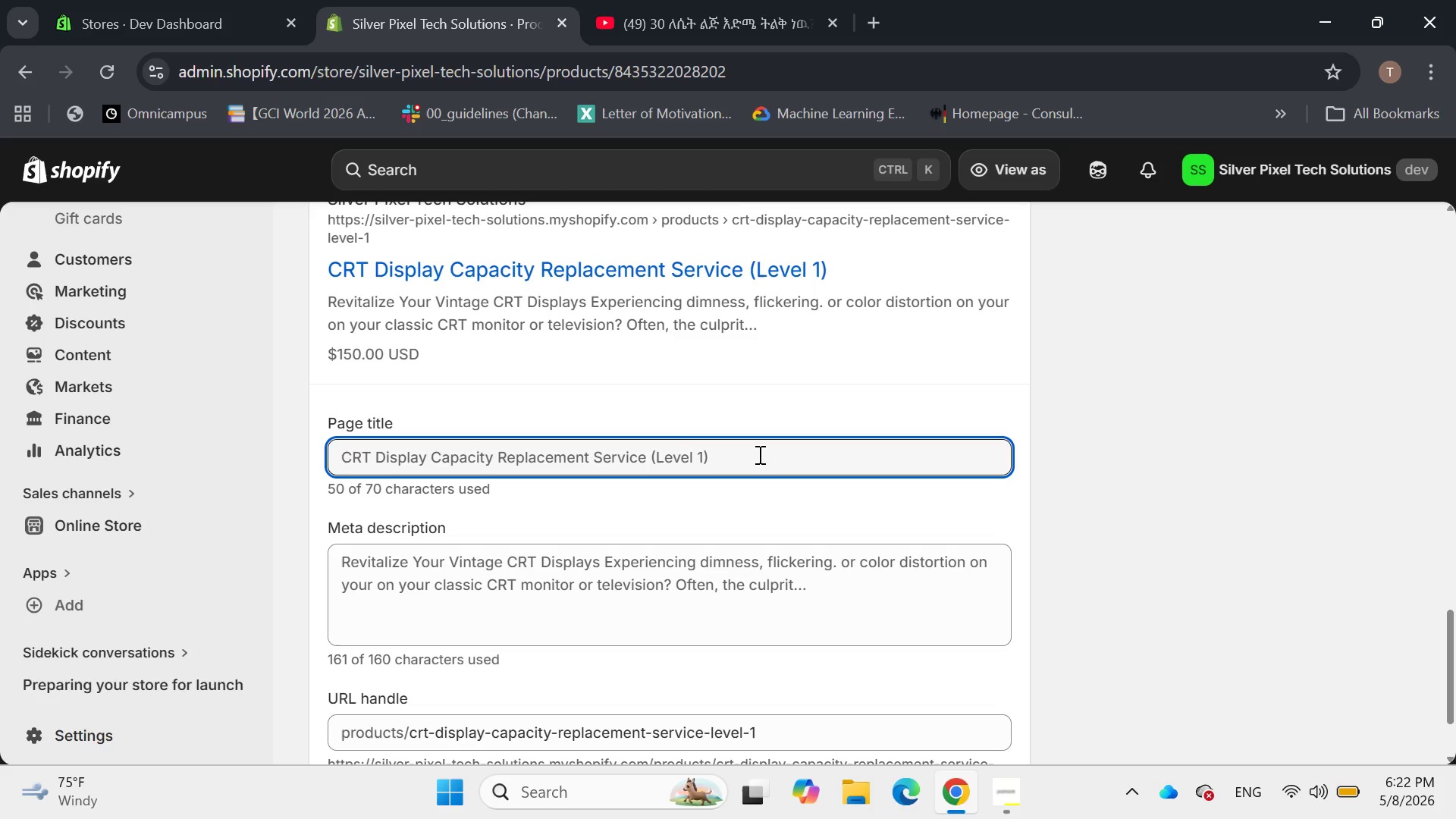 
type(CRT Monitor Capacitor Repair & Recap Service)
 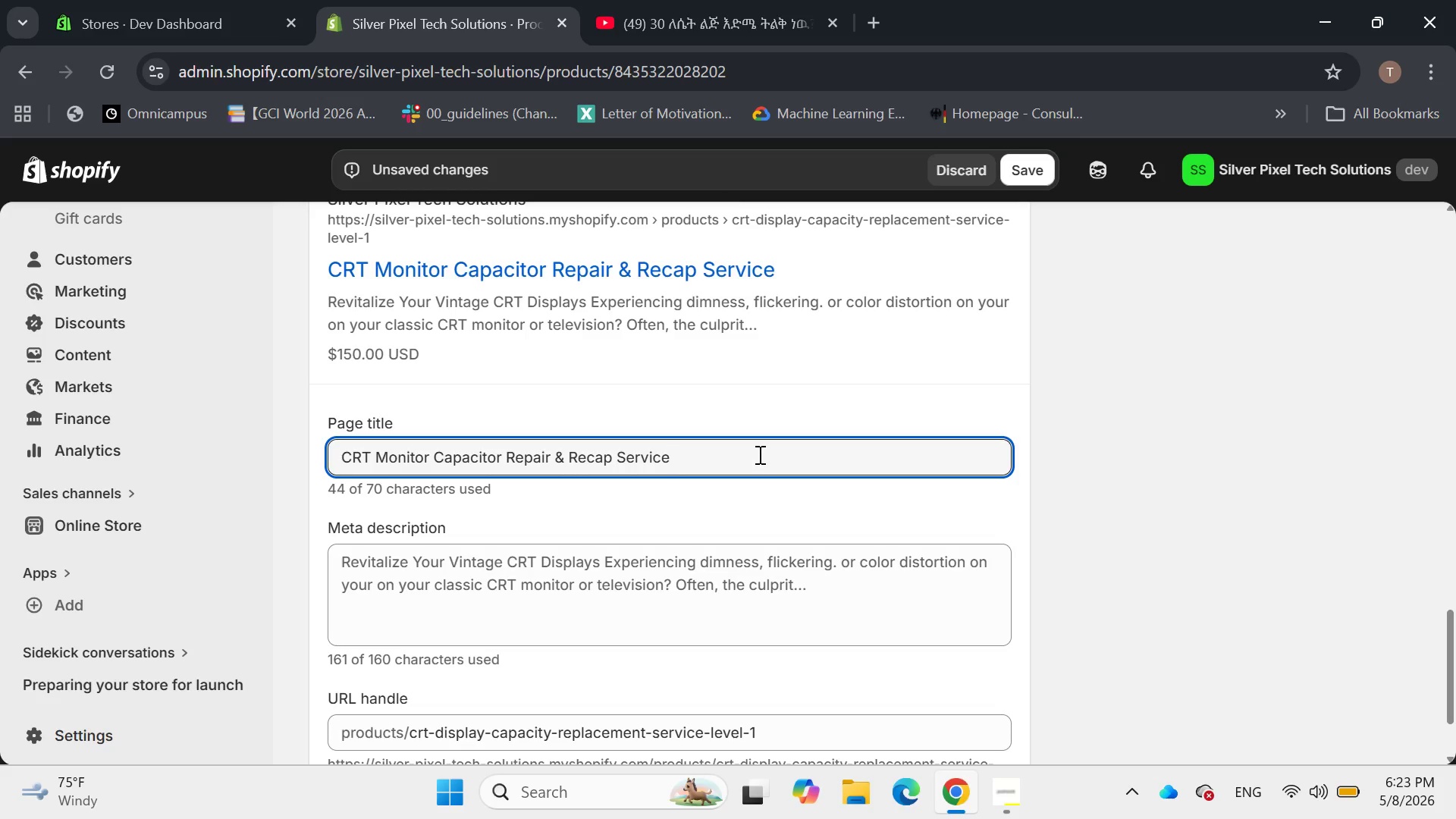 
left_click([604, 586])
 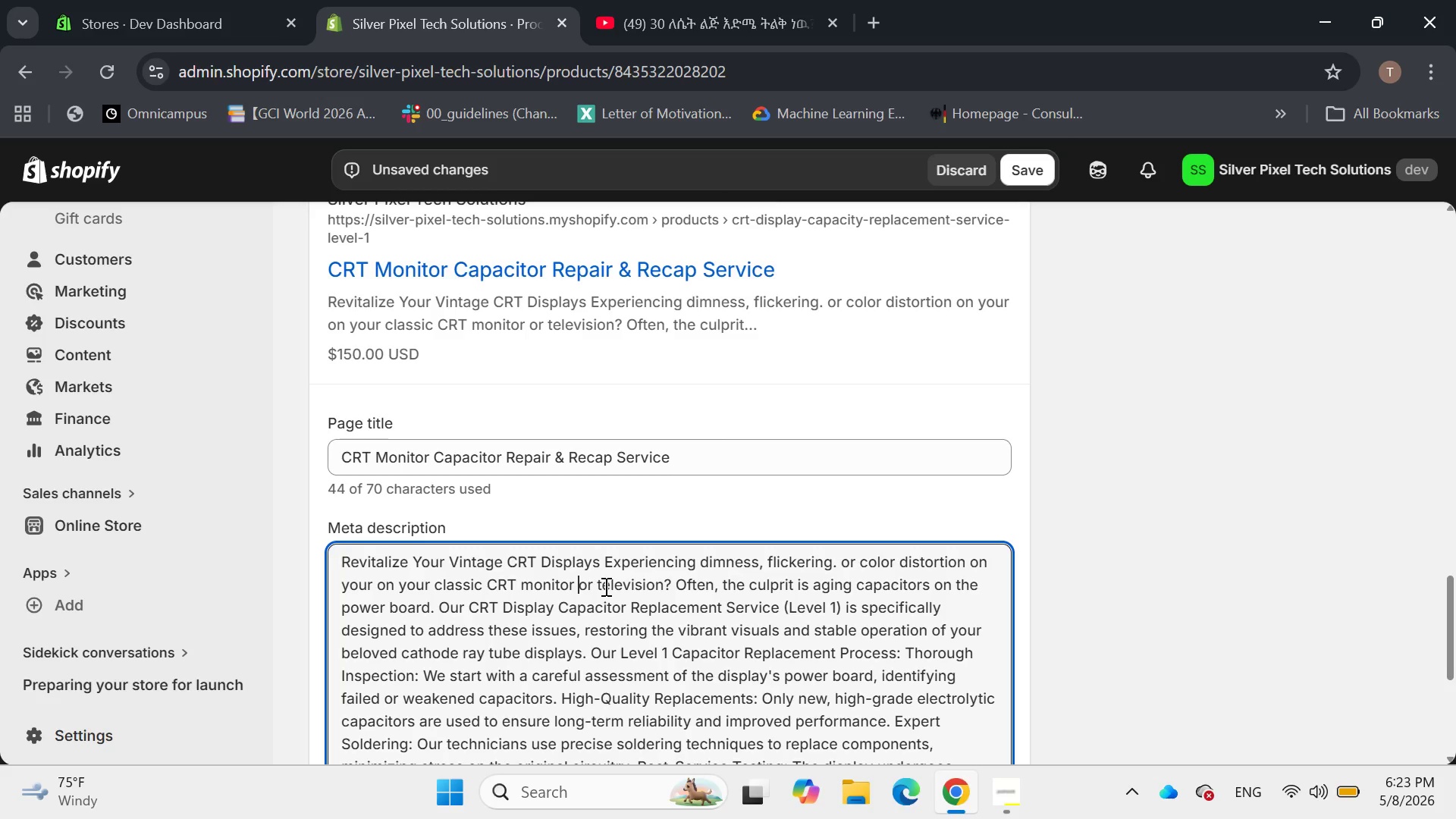 
key(Control+A)
 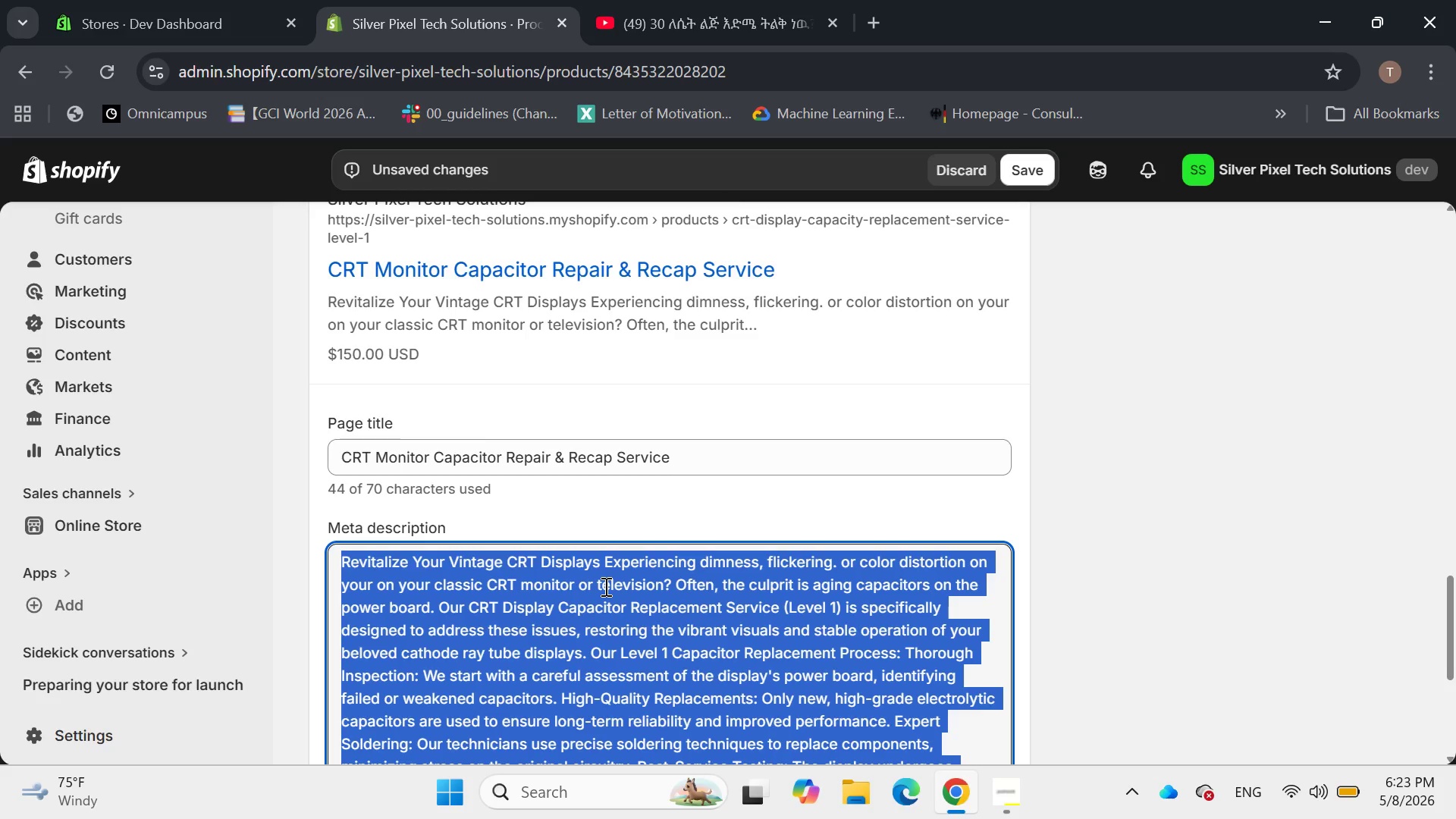 
key(Backspace)
 